 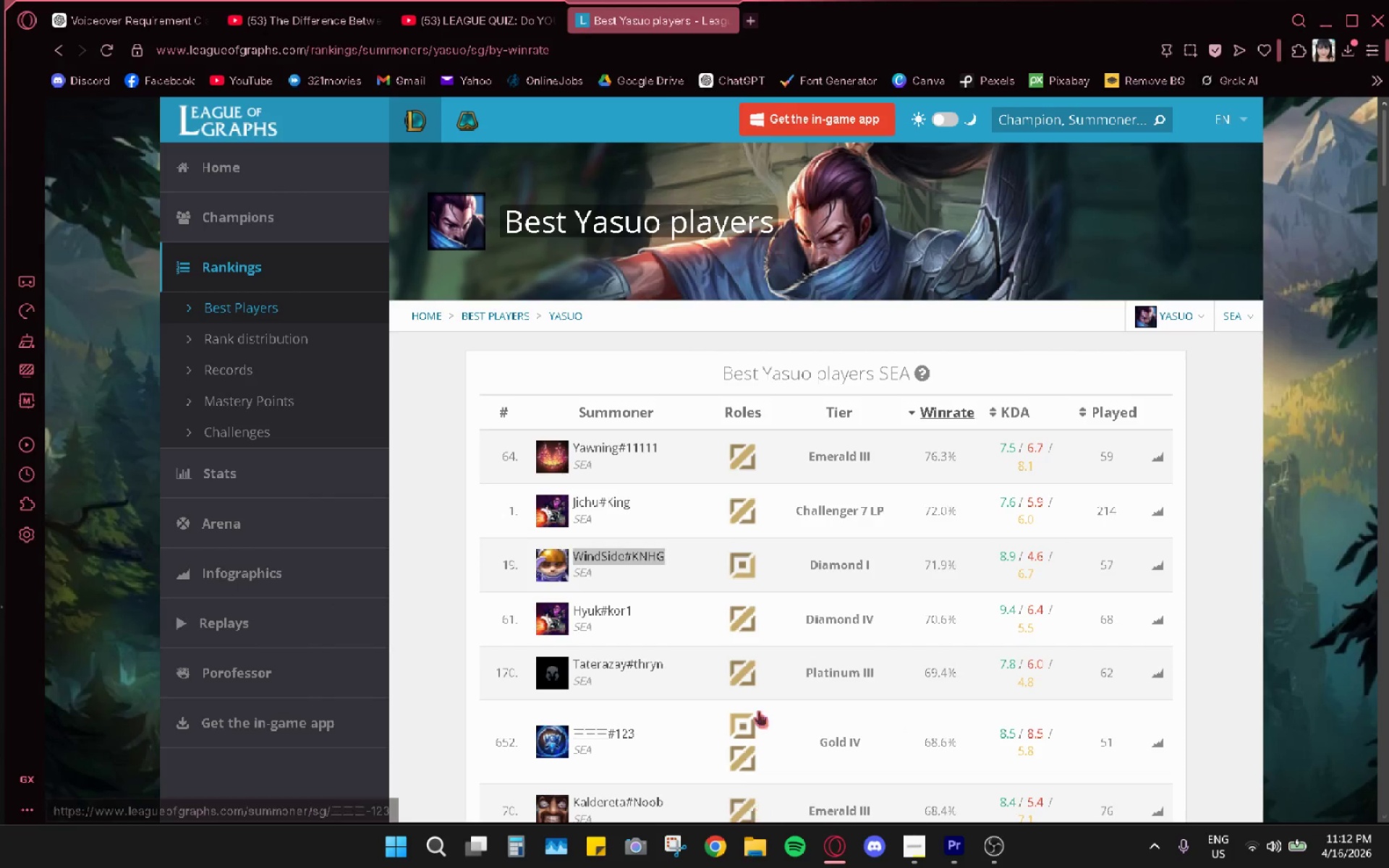 
left_click([362, 331])
 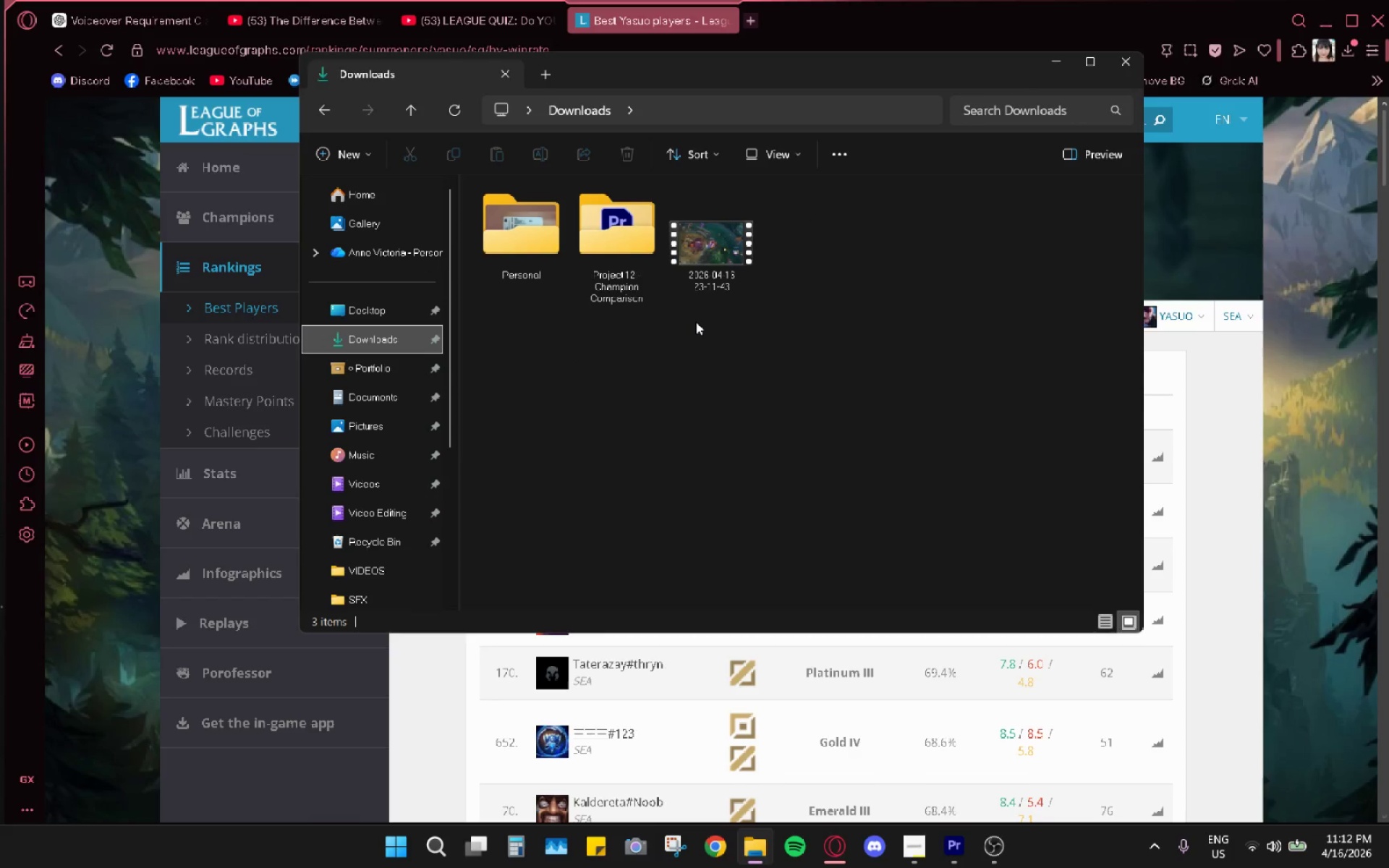 
left_click([734, 264])
 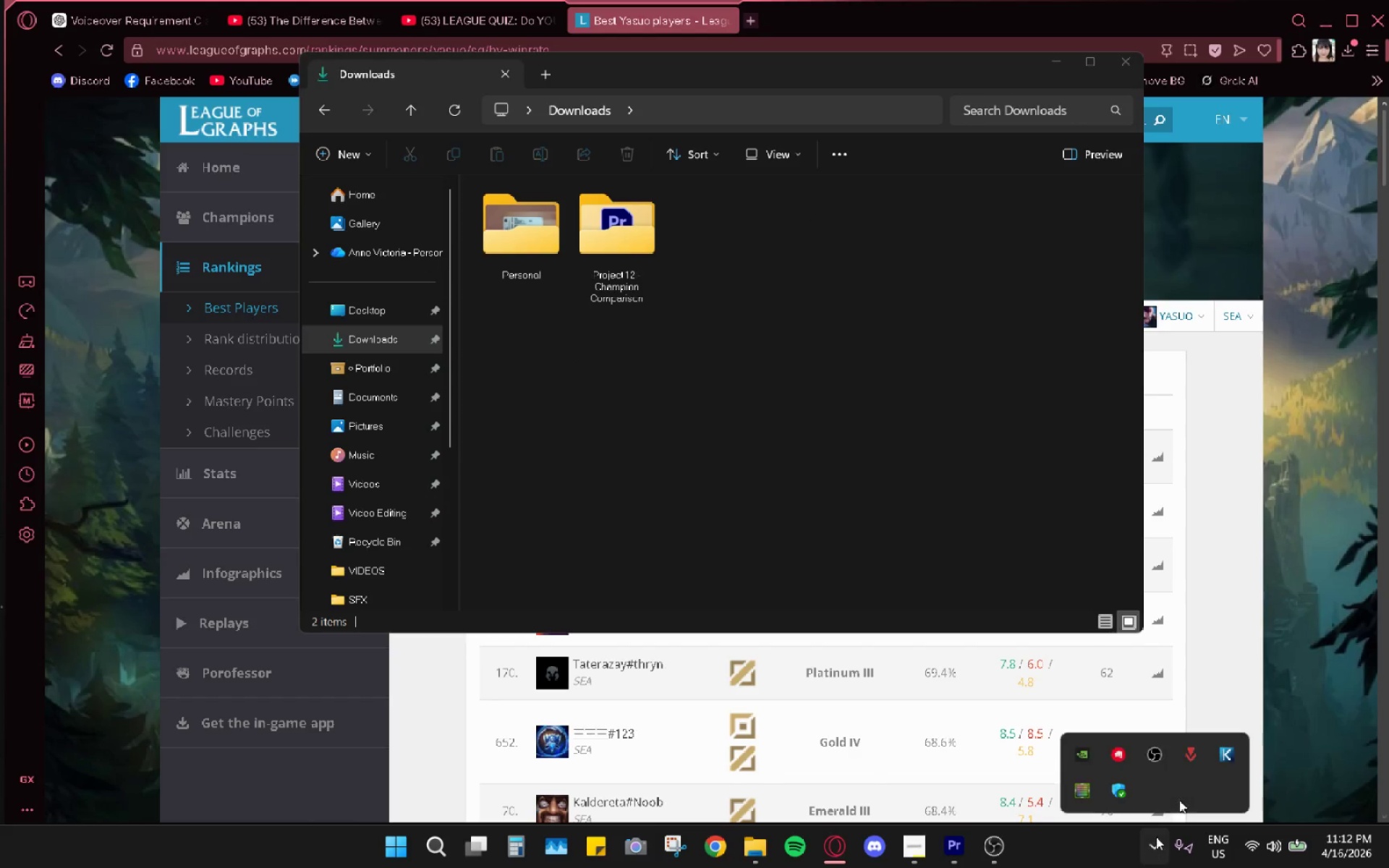 
double_click([1118, 757])
 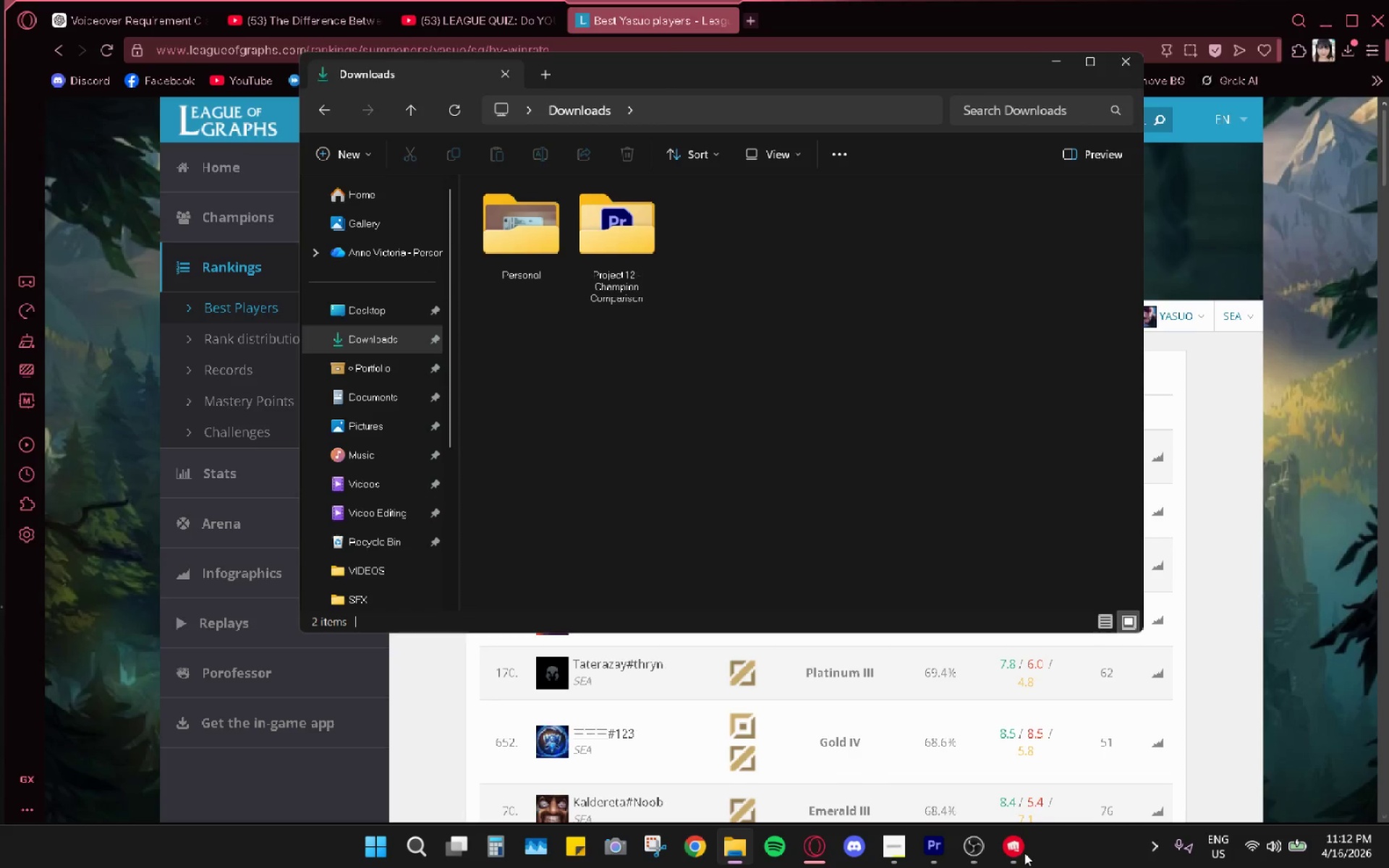 
left_click([1016, 848])
 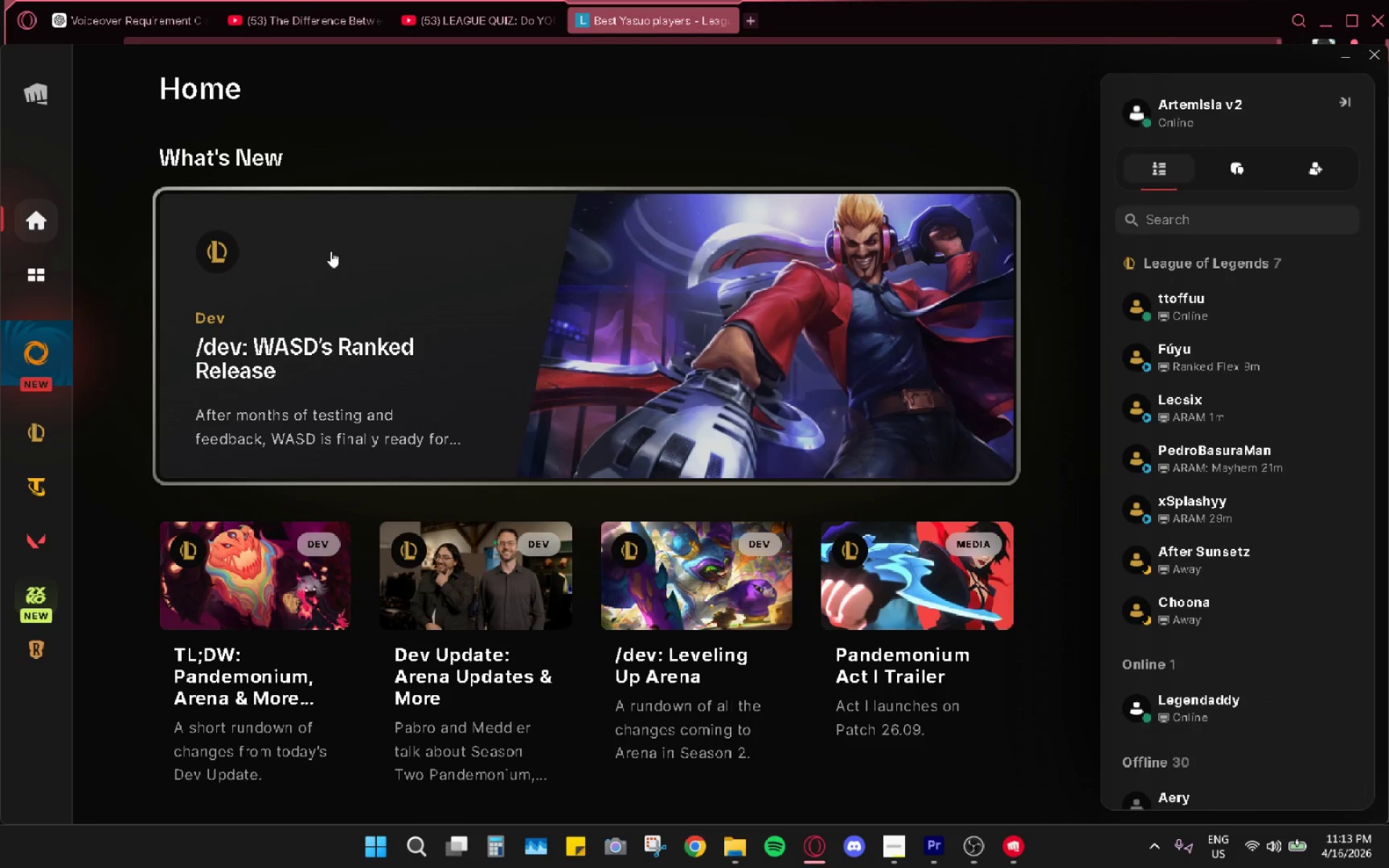 
left_click([32, 416])
 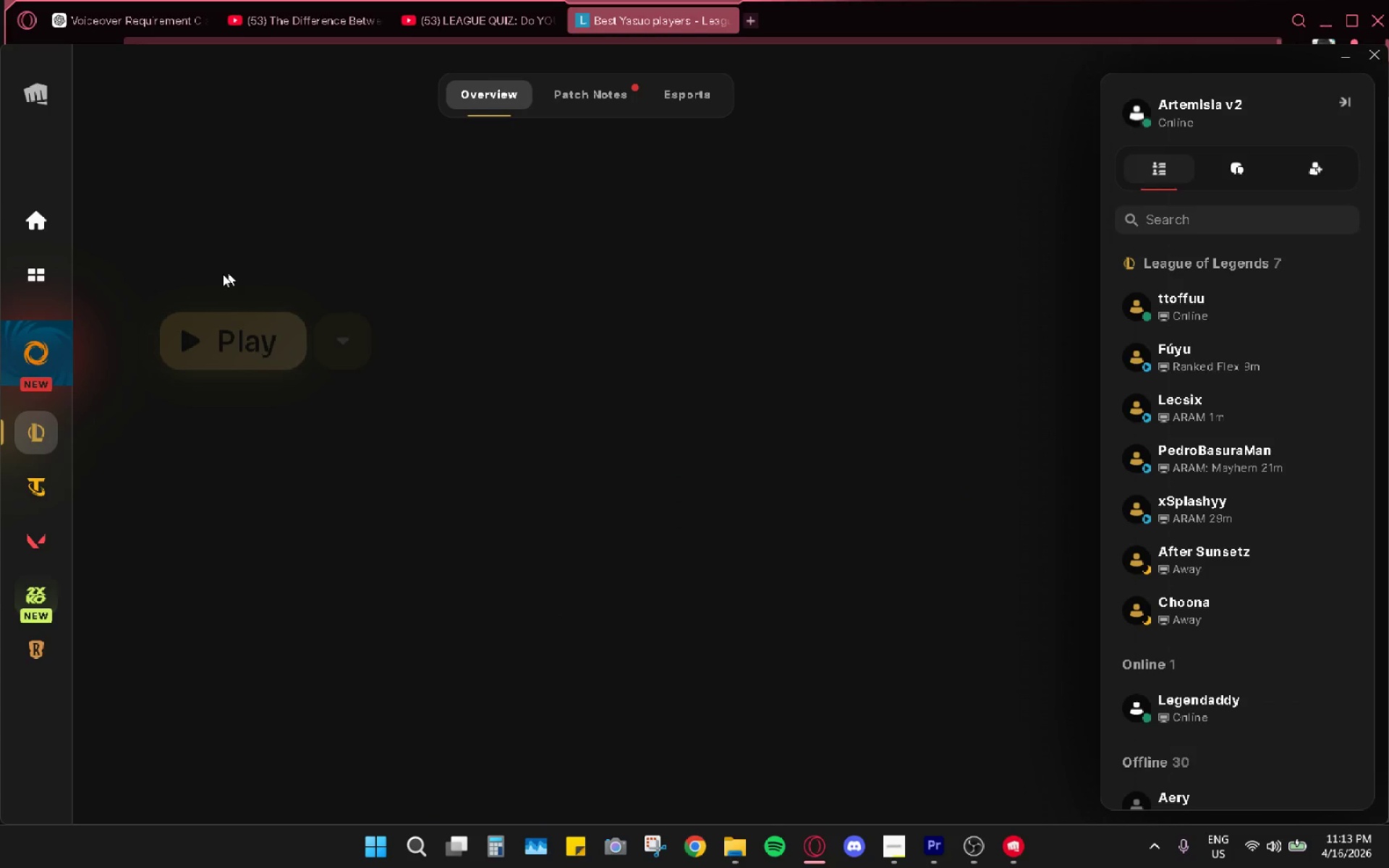 
left_click([247, 316])
 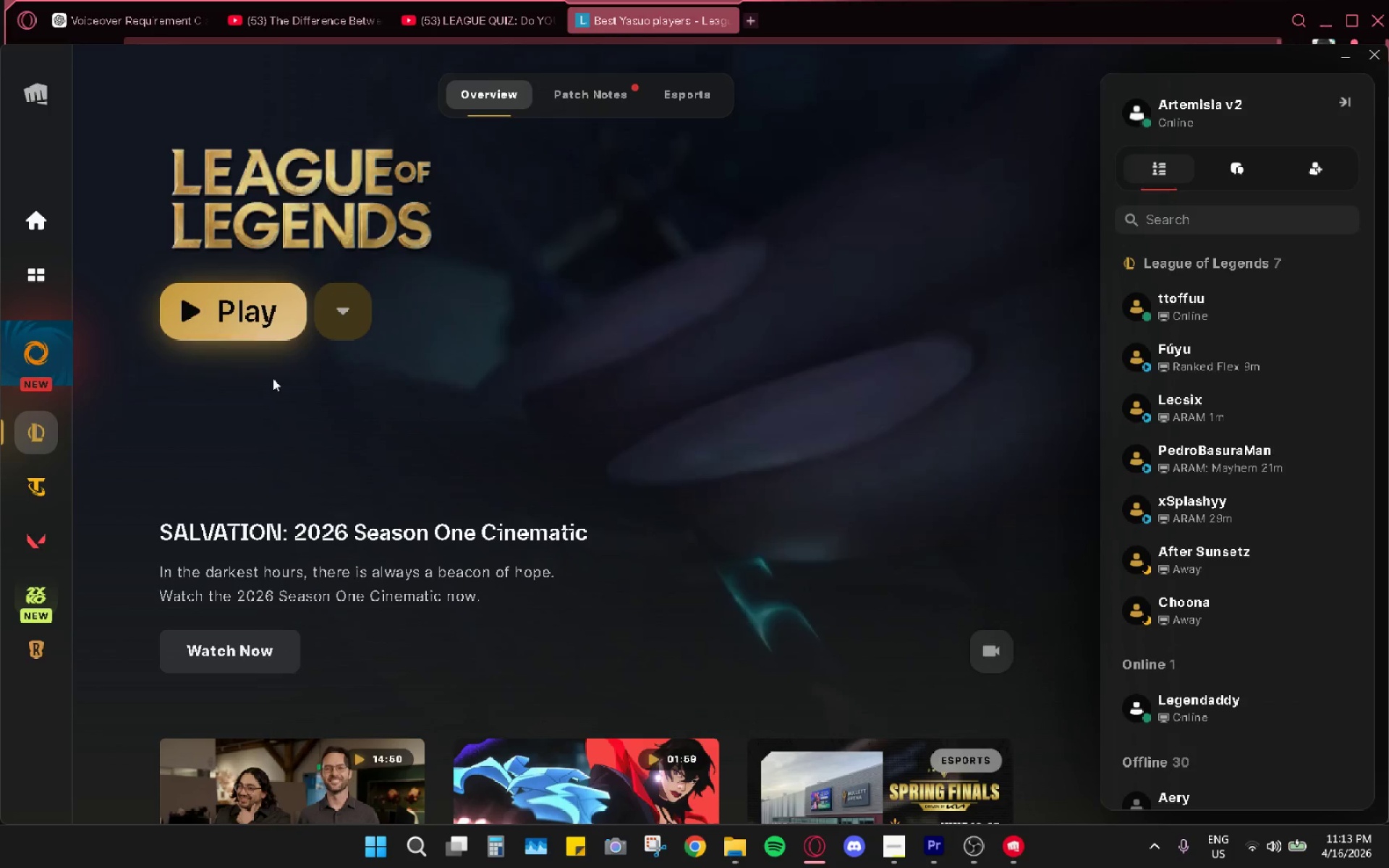 
left_click([257, 320])
 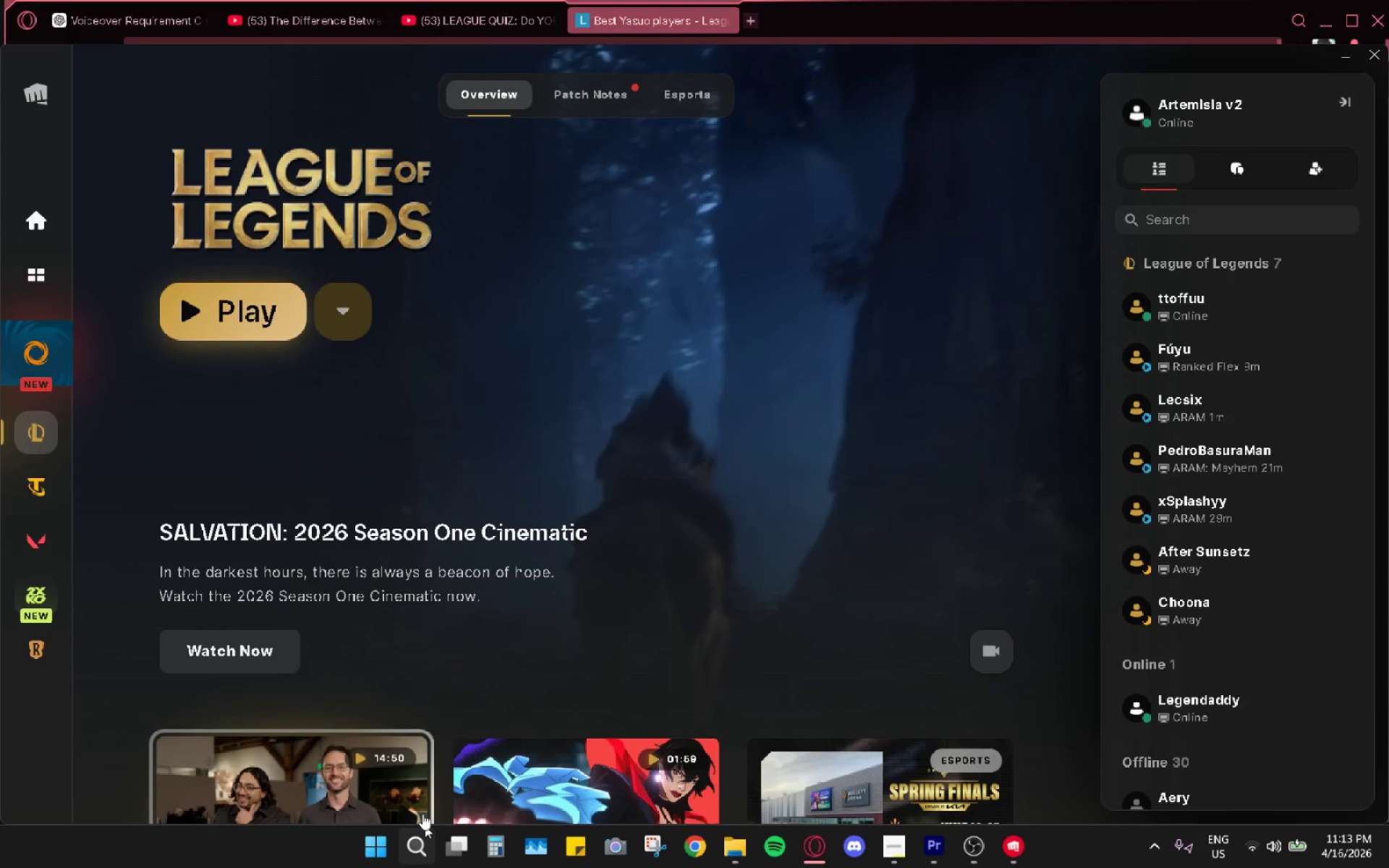 
left_click([533, 844])
 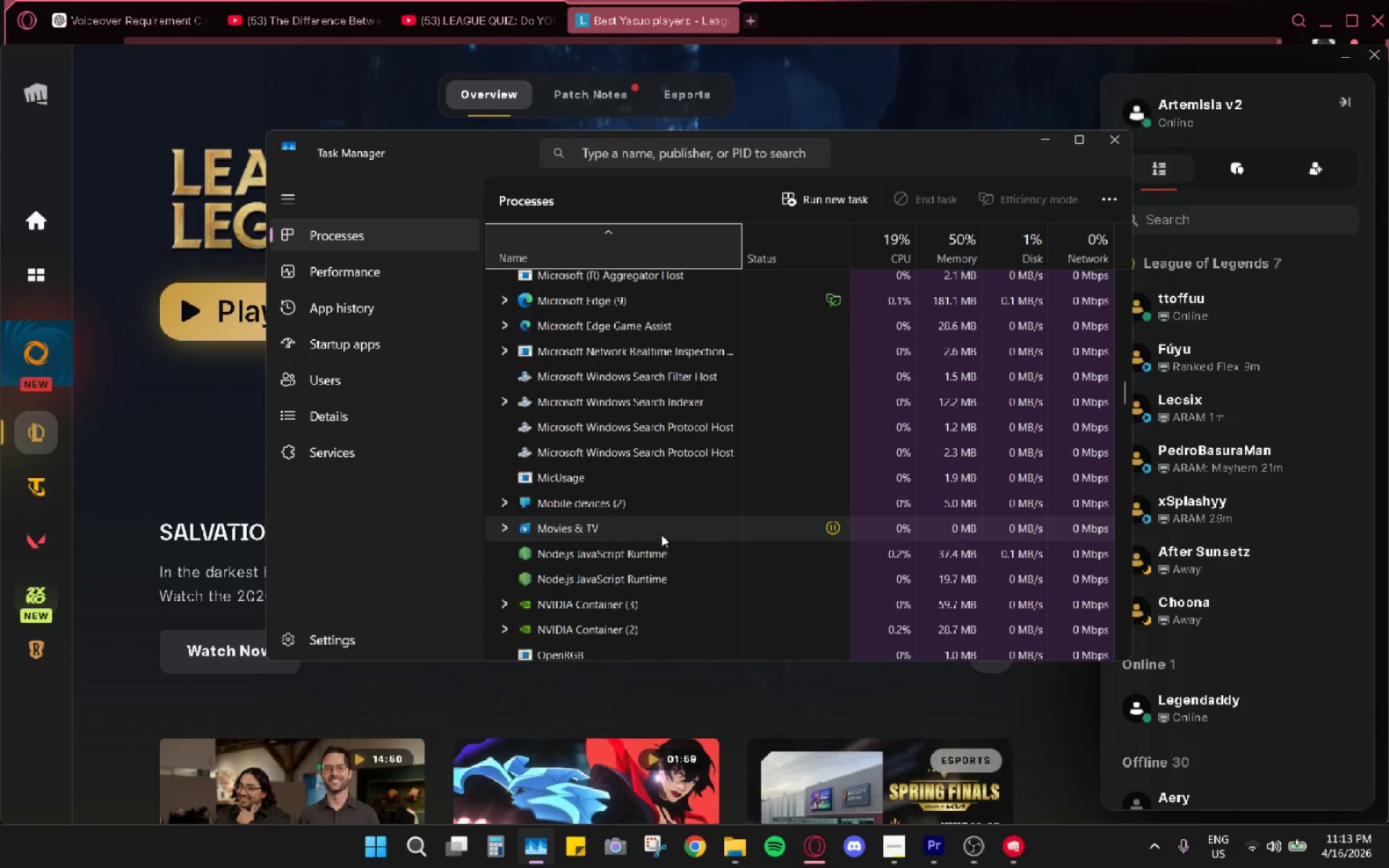 
wait(13.17)
 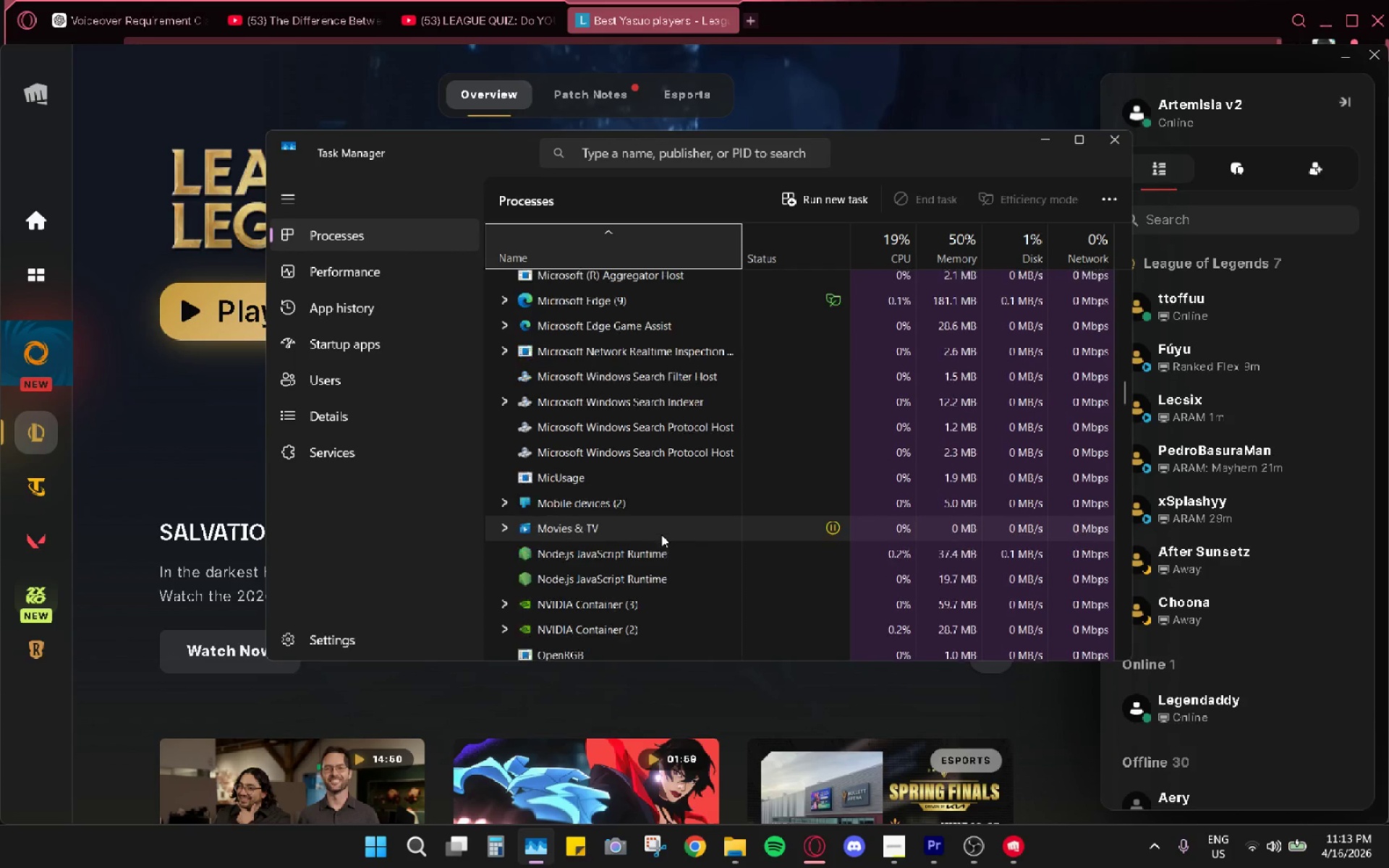 
left_click([1118, 63])
 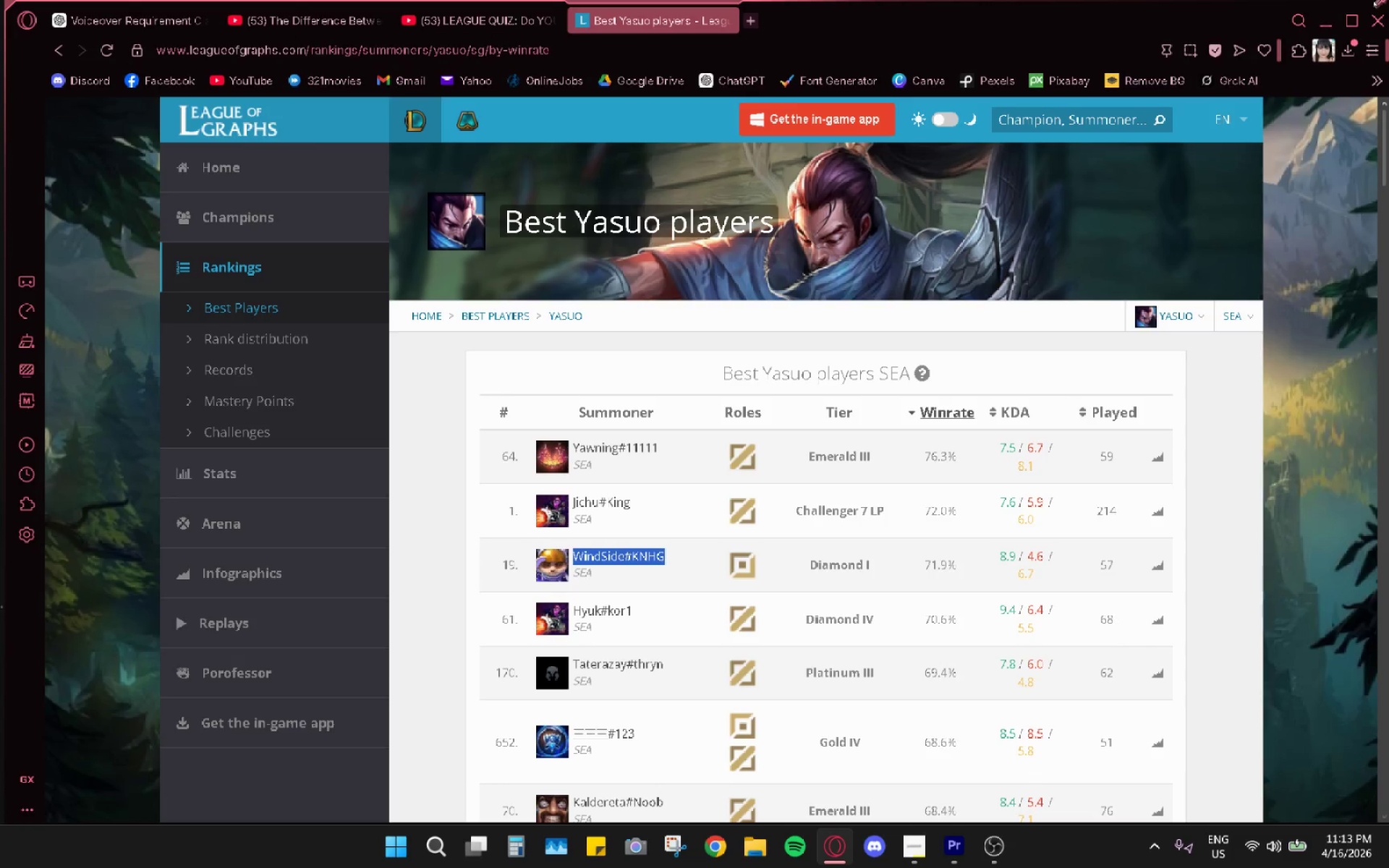 
left_click([1324, 30])
 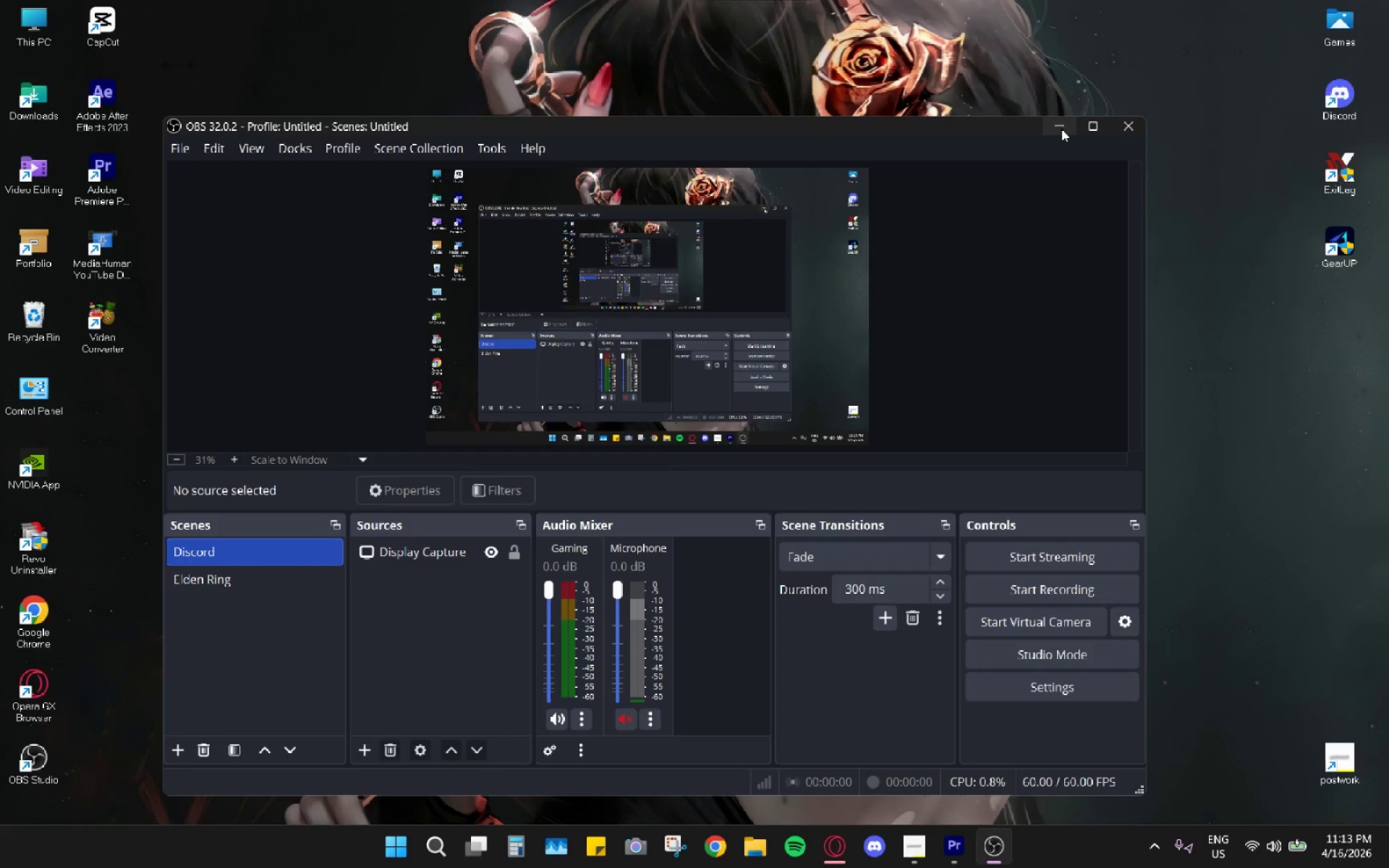 
left_click([1063, 129])
 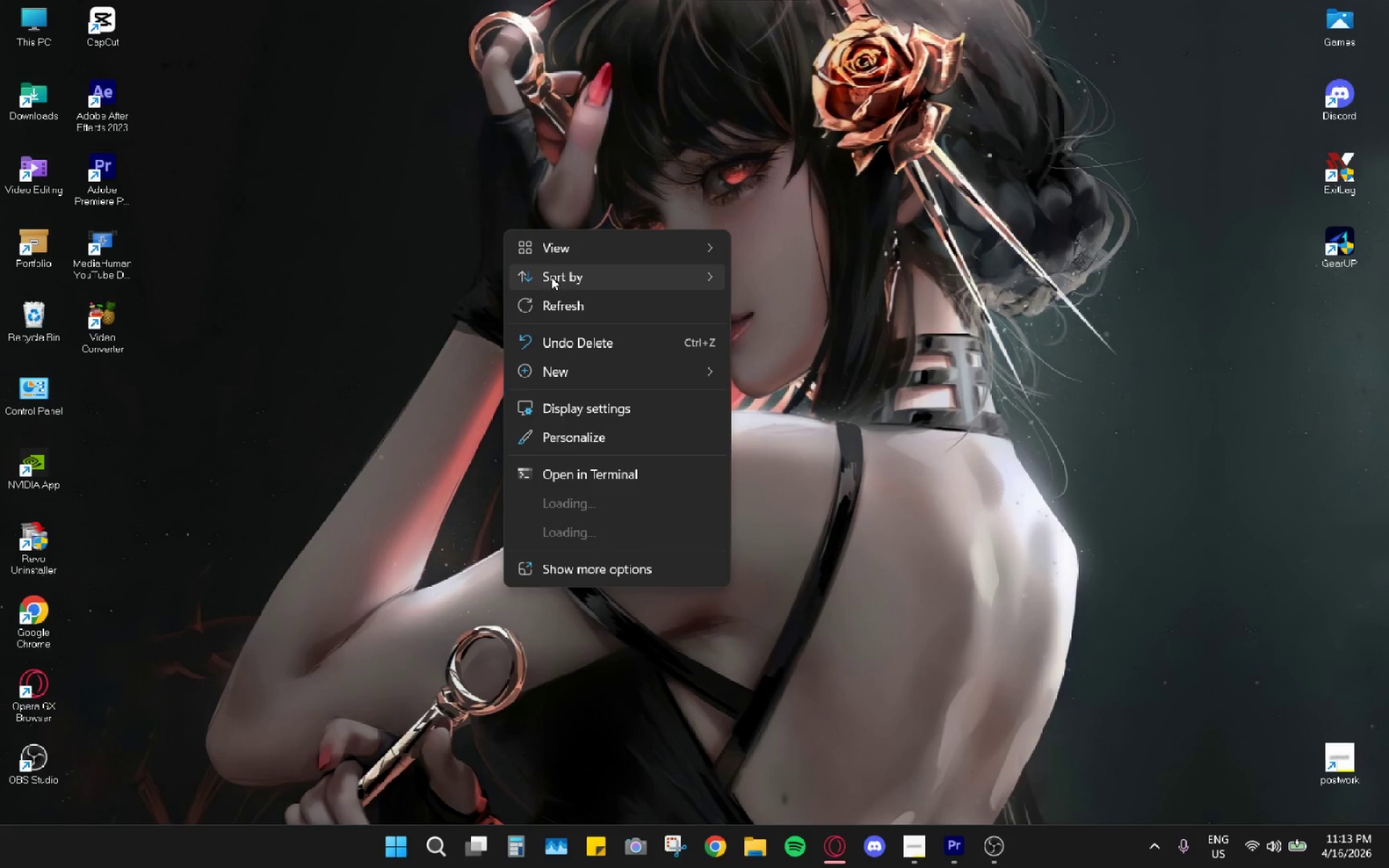 
left_click([548, 306])
 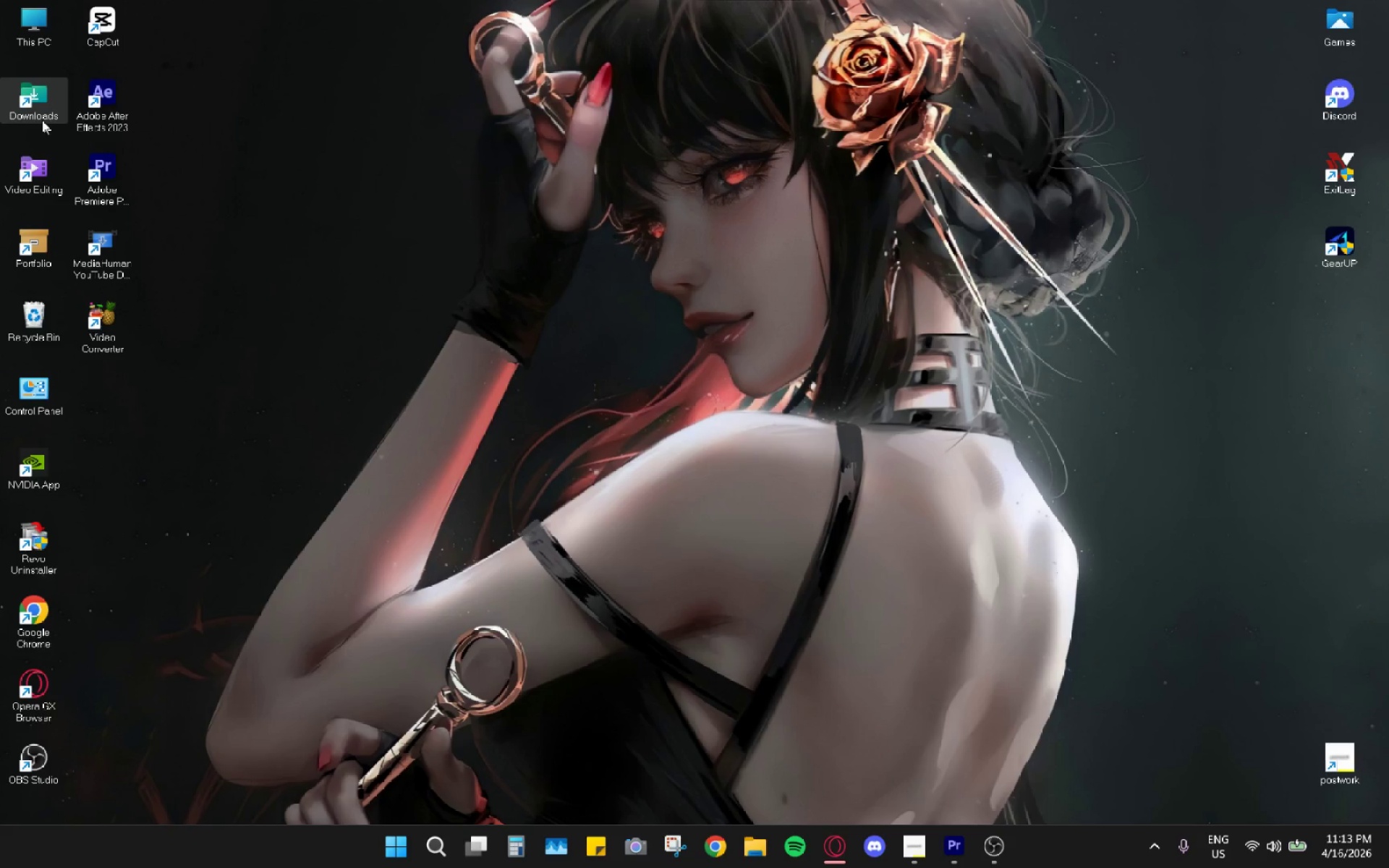 
right_click([35, 317])
 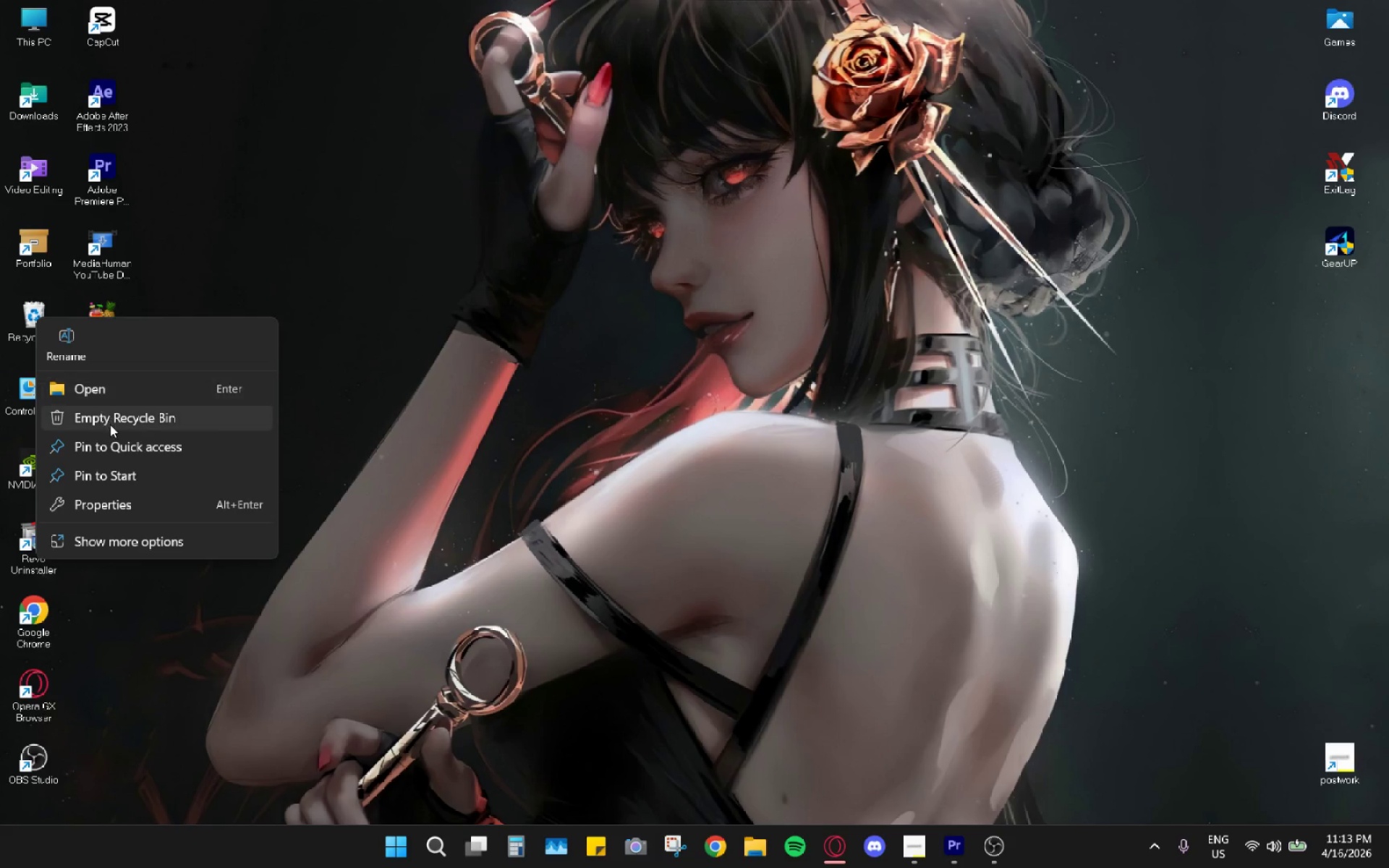 
left_click([110, 427])
 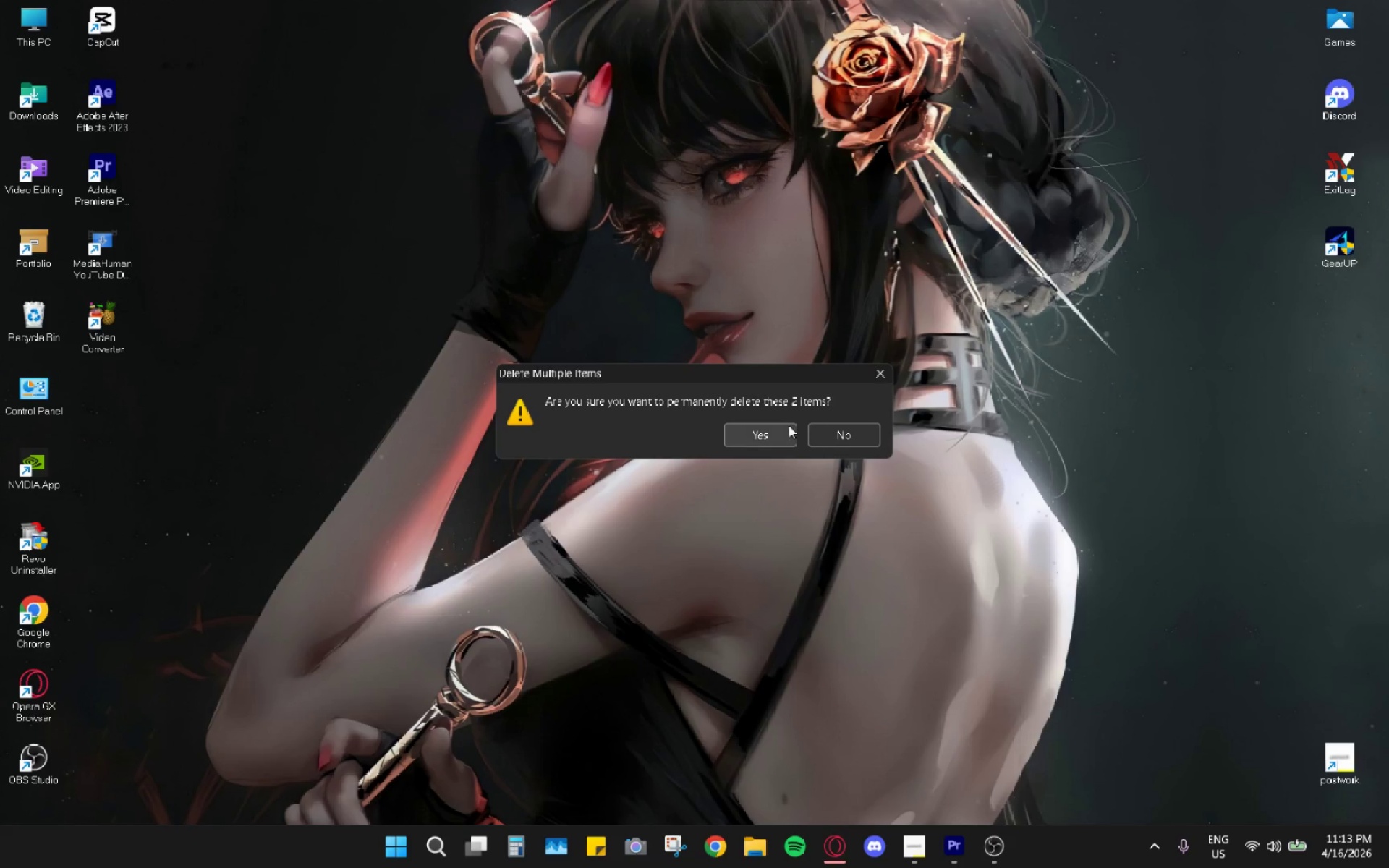 
left_click([780, 436])
 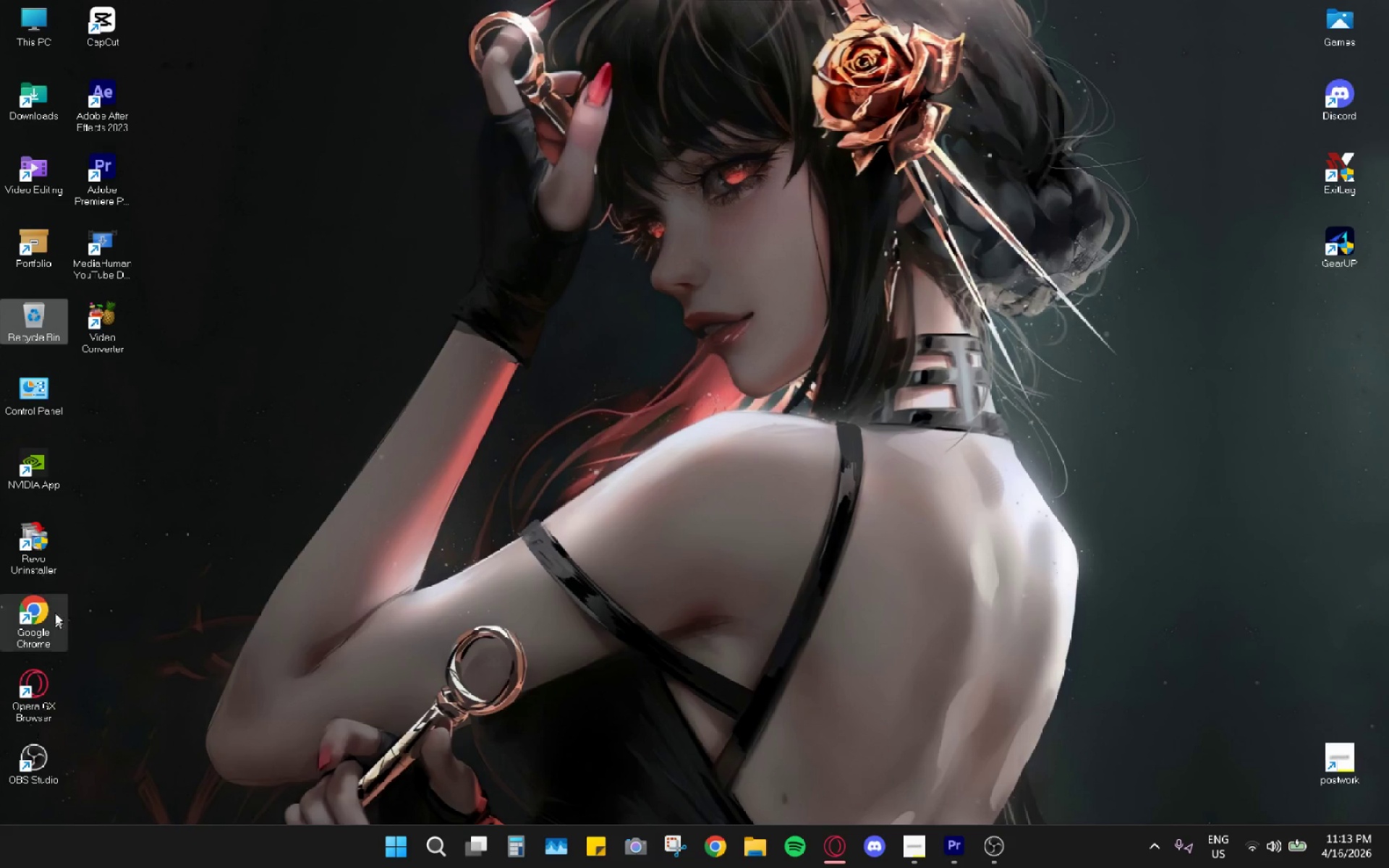 
double_click([1348, 25])
 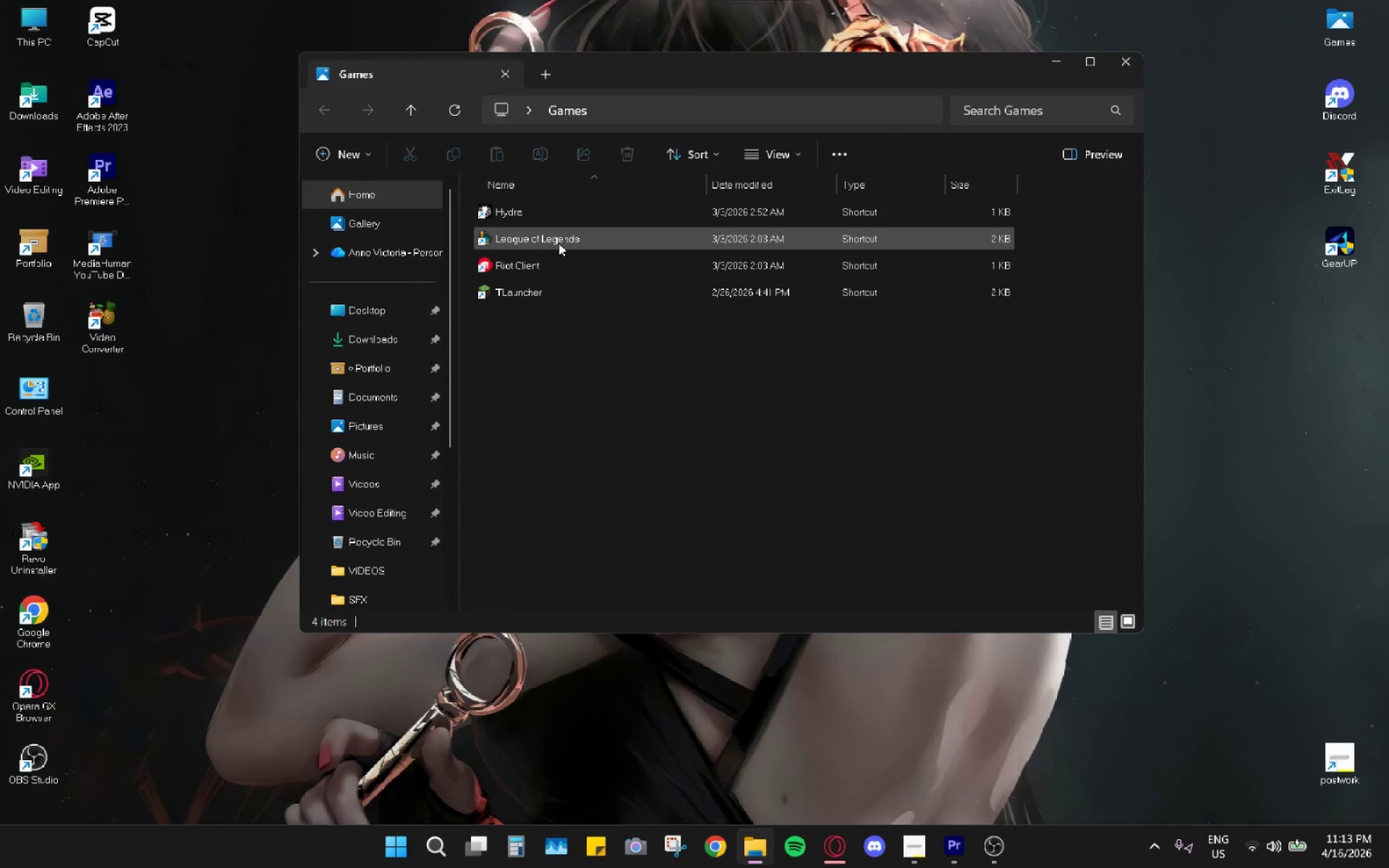 
double_click([558, 242])
 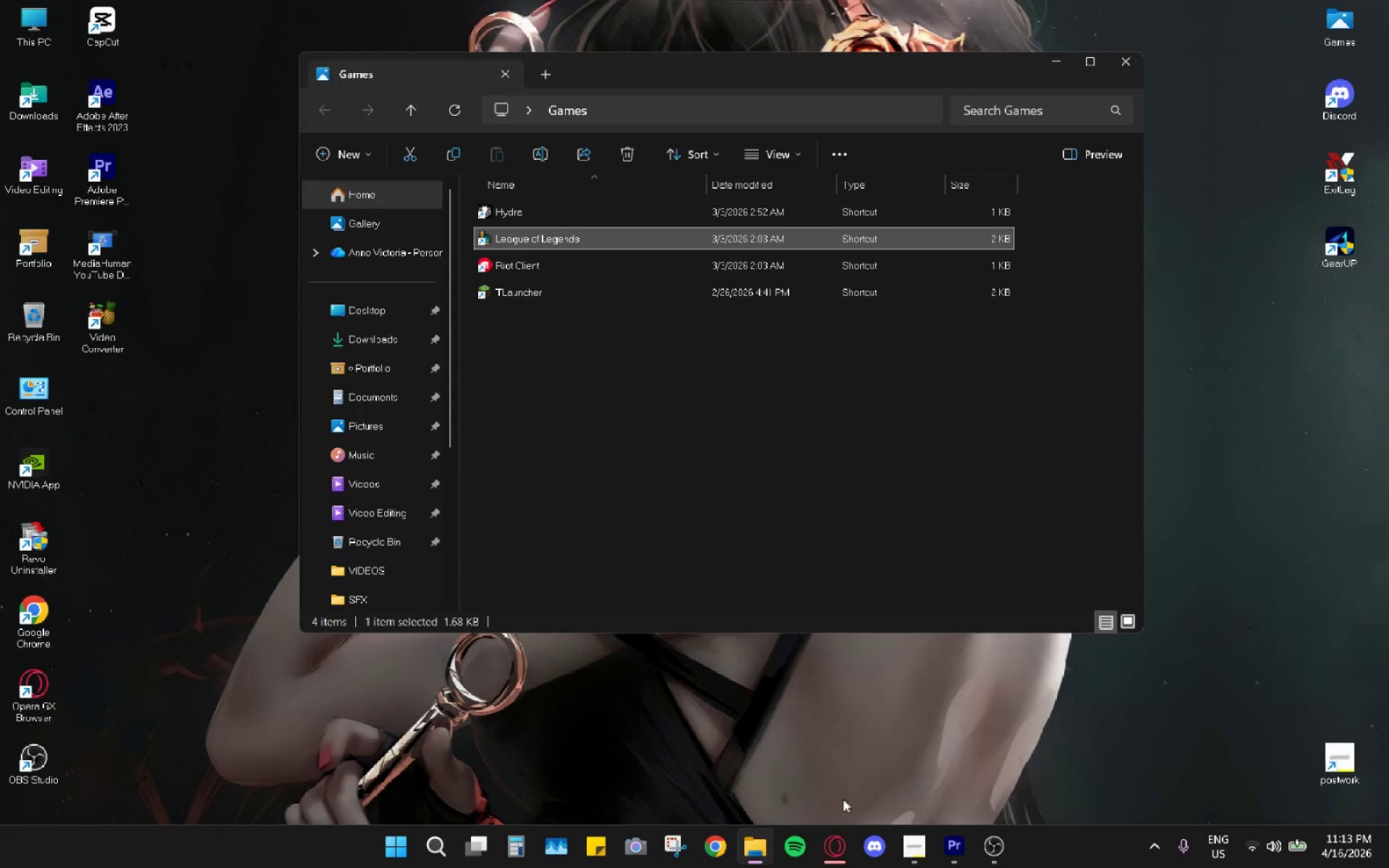 
left_click([839, 833])
 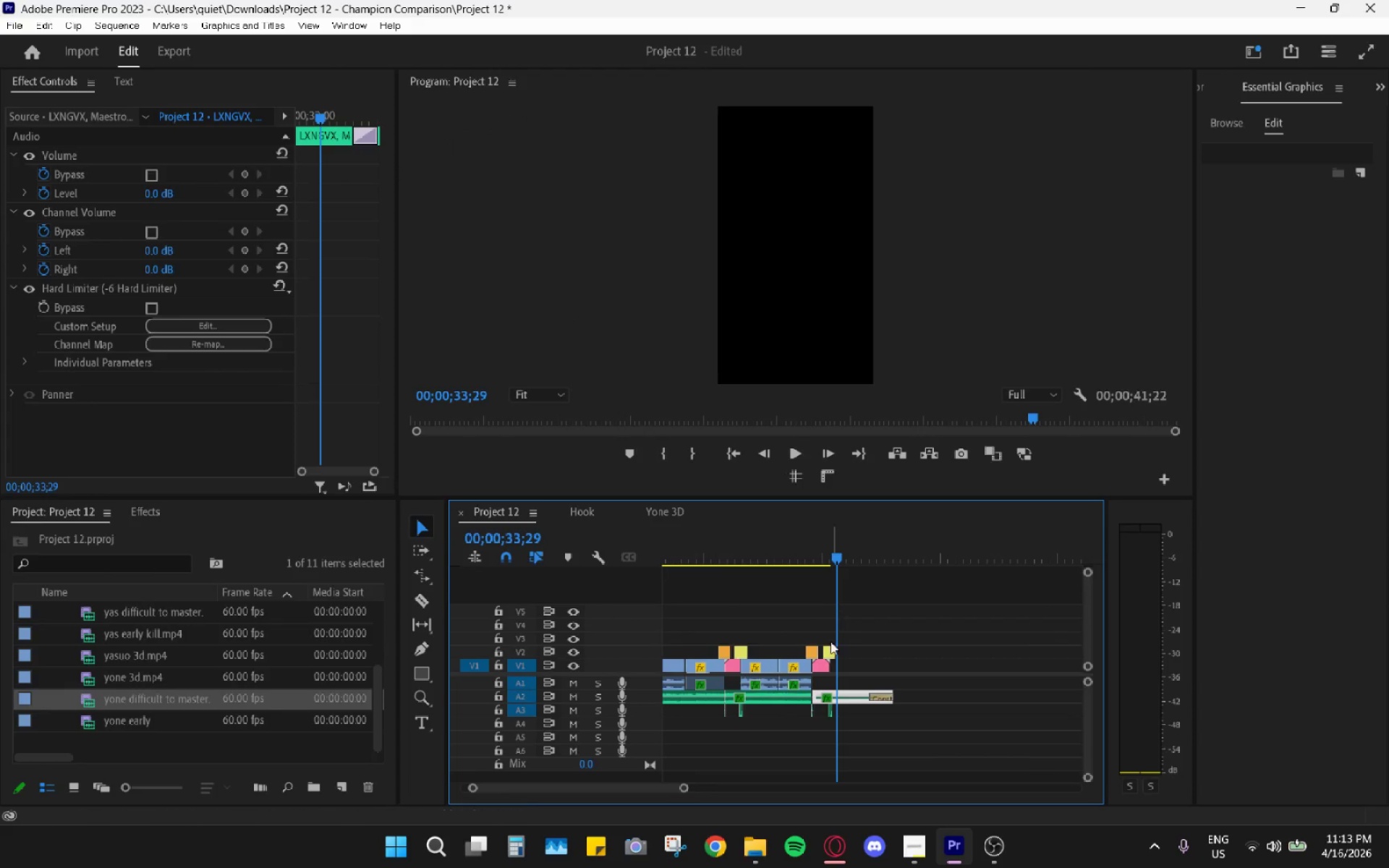 
left_click_drag(start_coordinate=[765, 542], to_coordinate=[916, 627])
 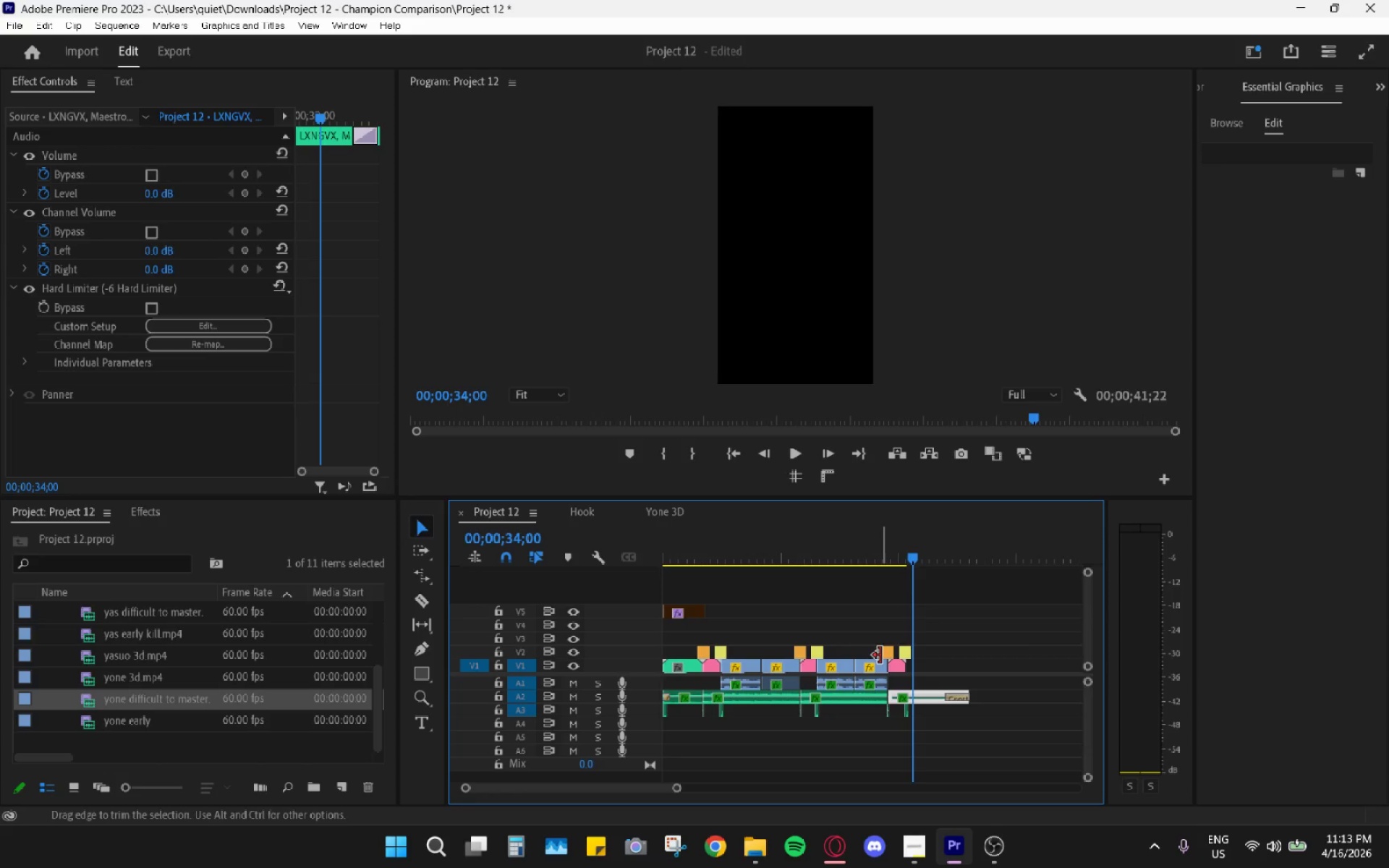 
wait(5.91)
 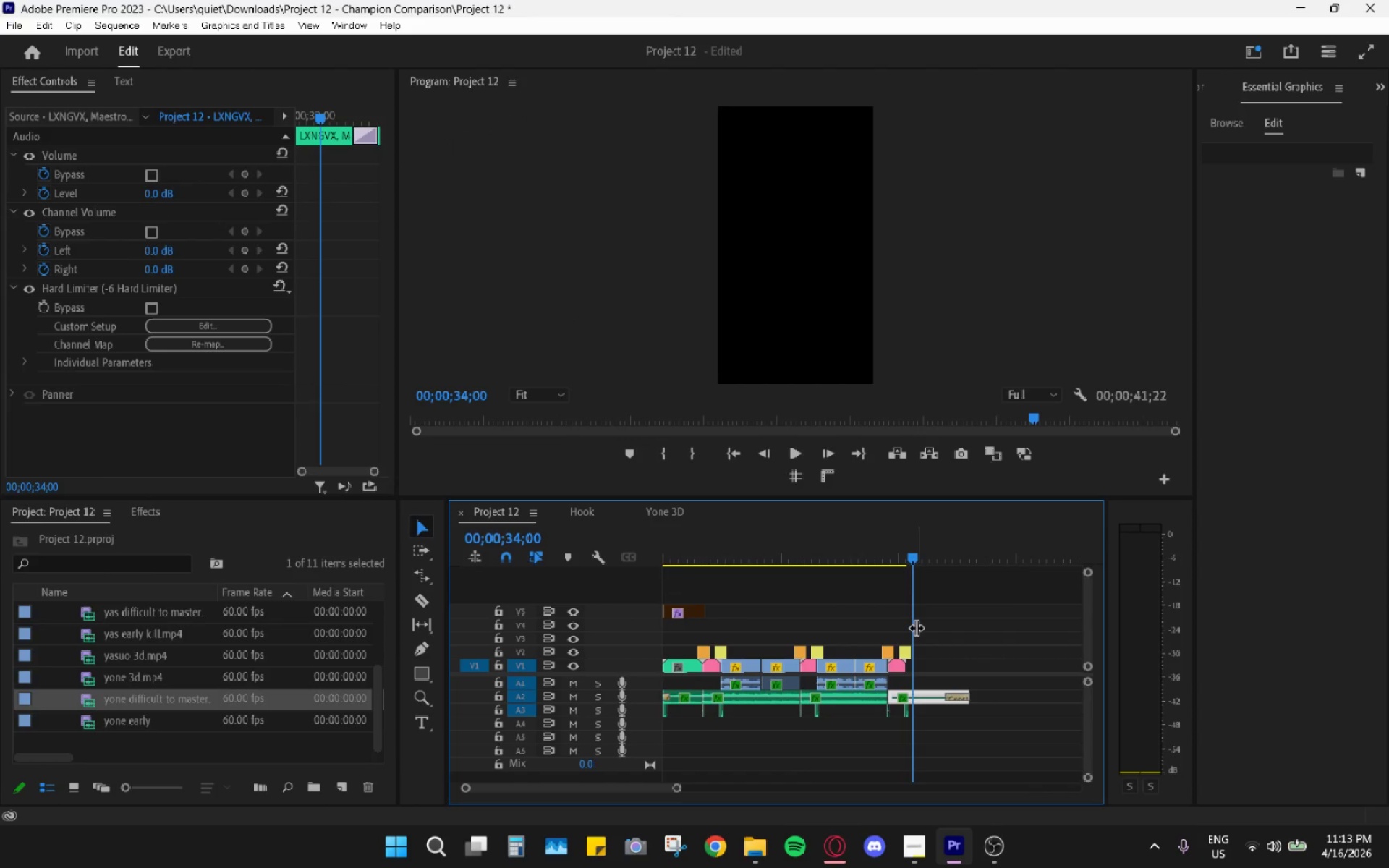 
left_click_drag(start_coordinate=[764, 536], to_coordinate=[759, 548])
 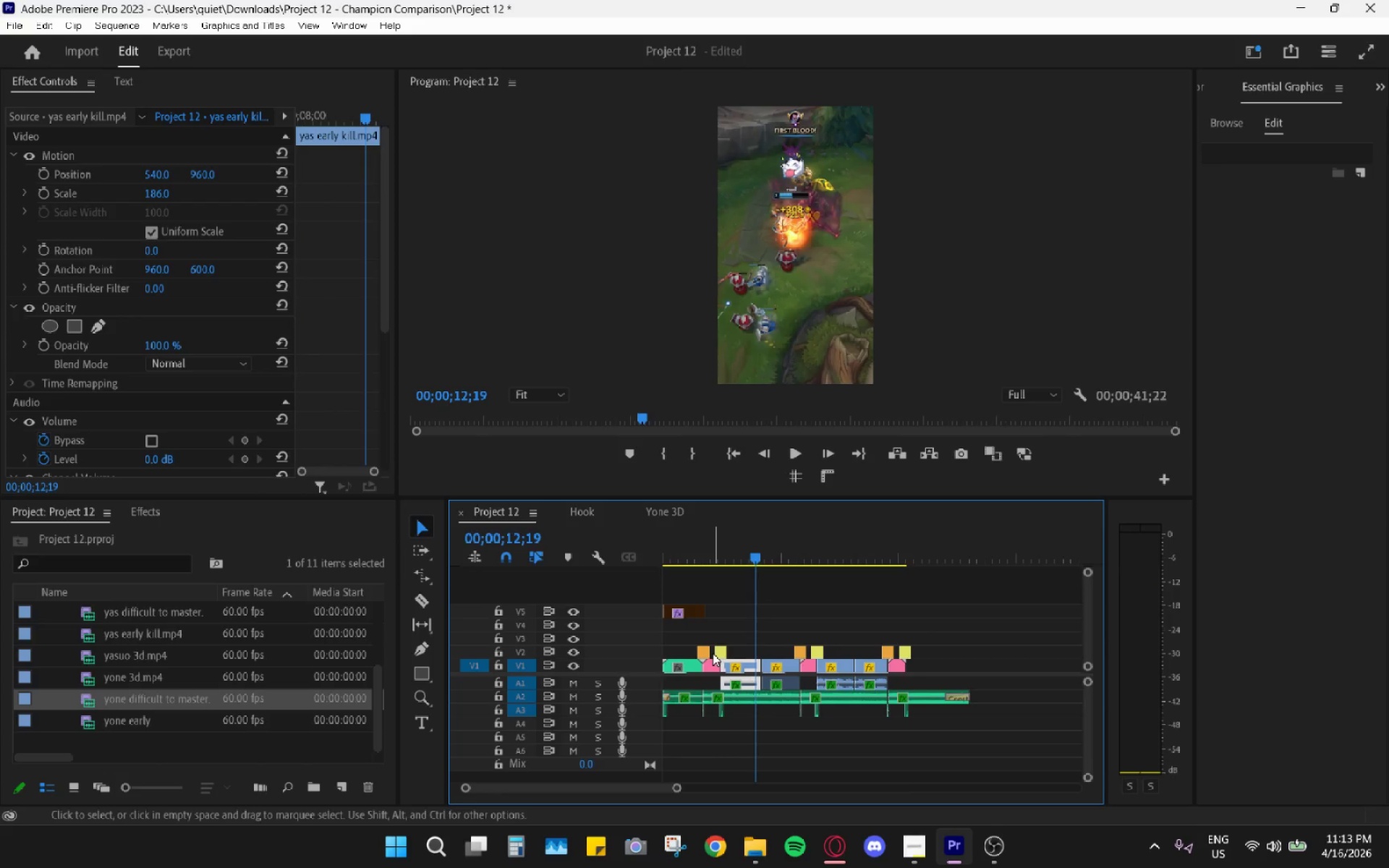 
left_click([719, 655])
 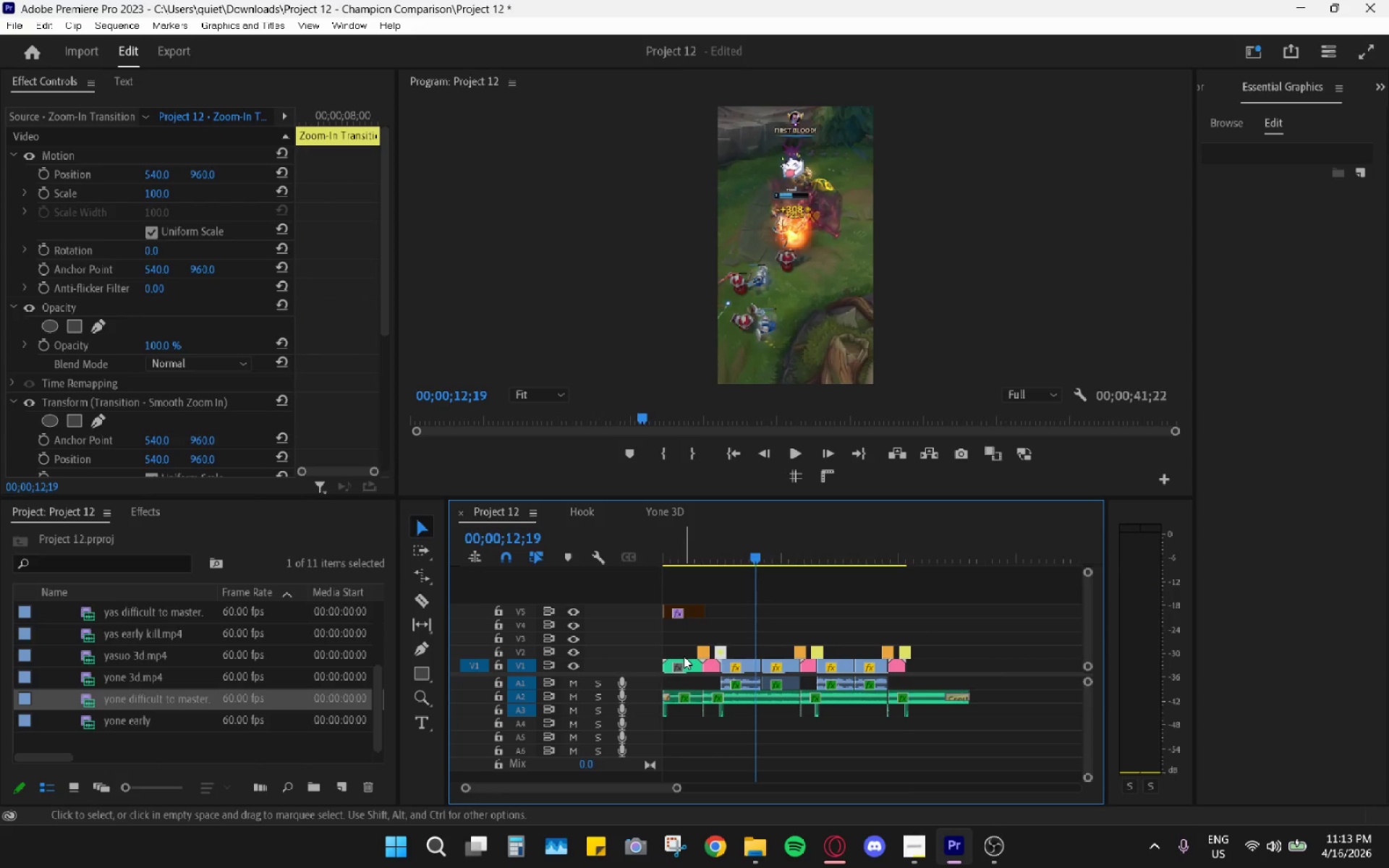 
key(Control+ControlLeft)
 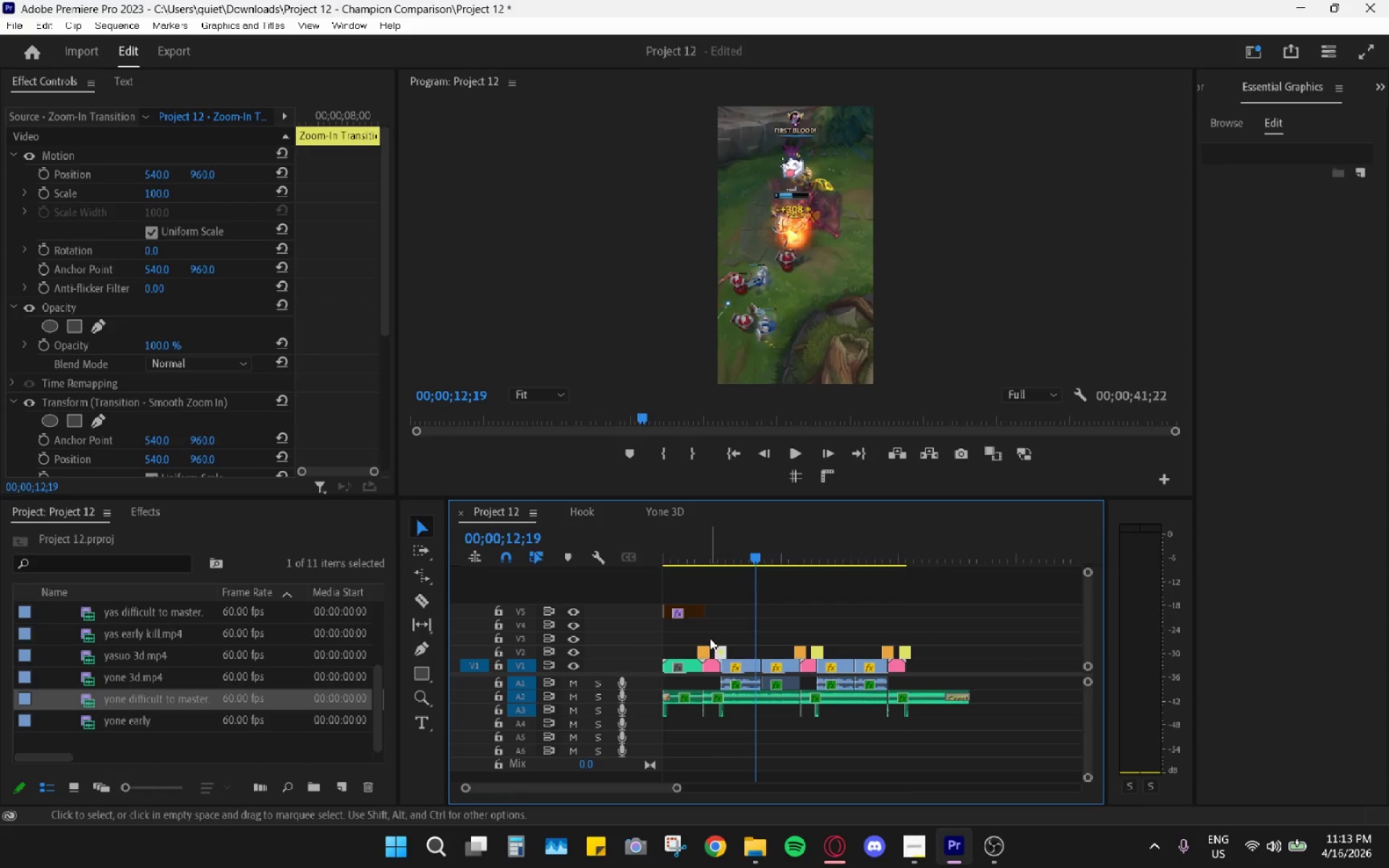 
key(Control+C)
 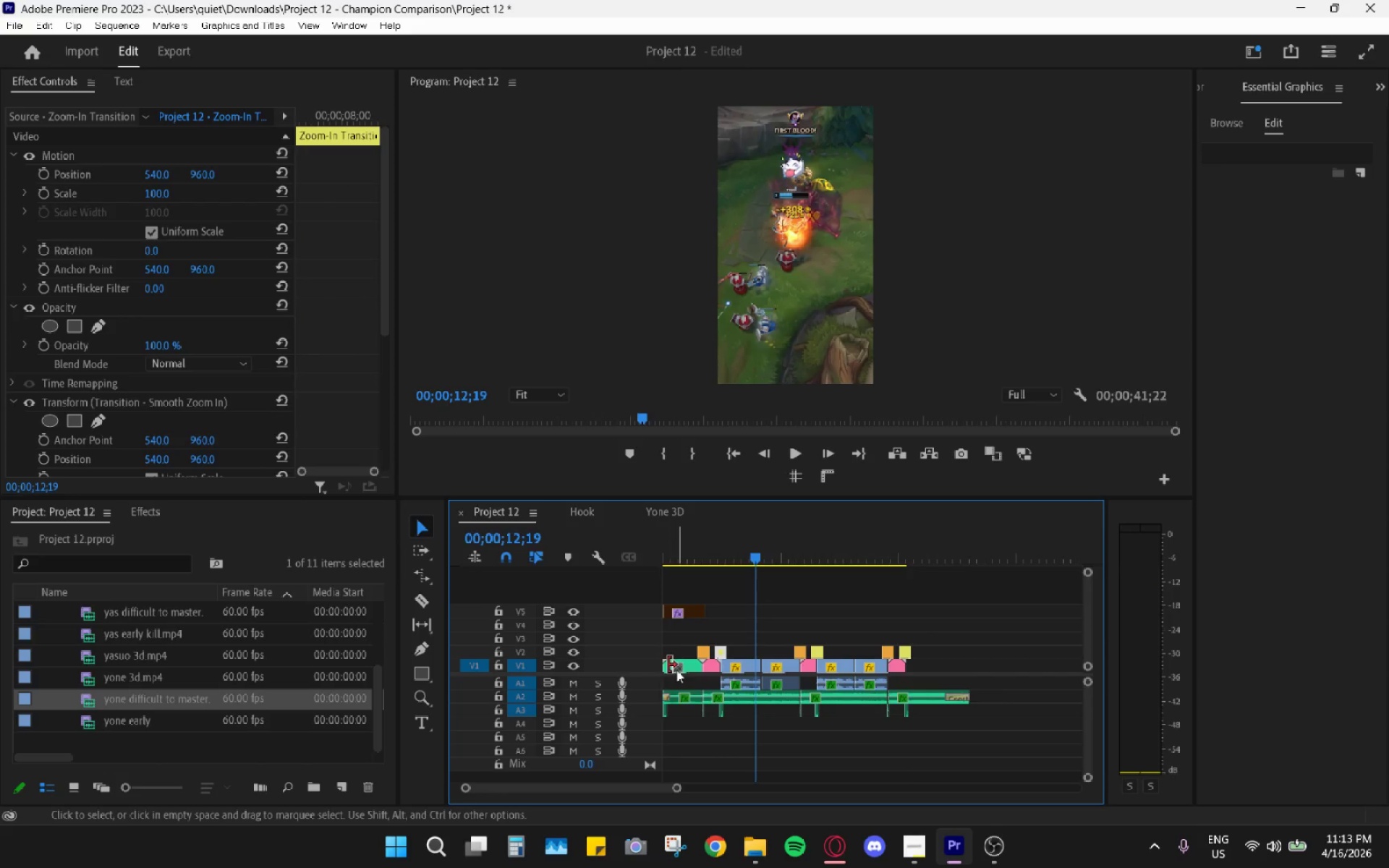 
hold_key(key=AltLeft, duration=0.97)
scroll: coordinate [679, 696], scroll_direction: up, amount: 10.0
 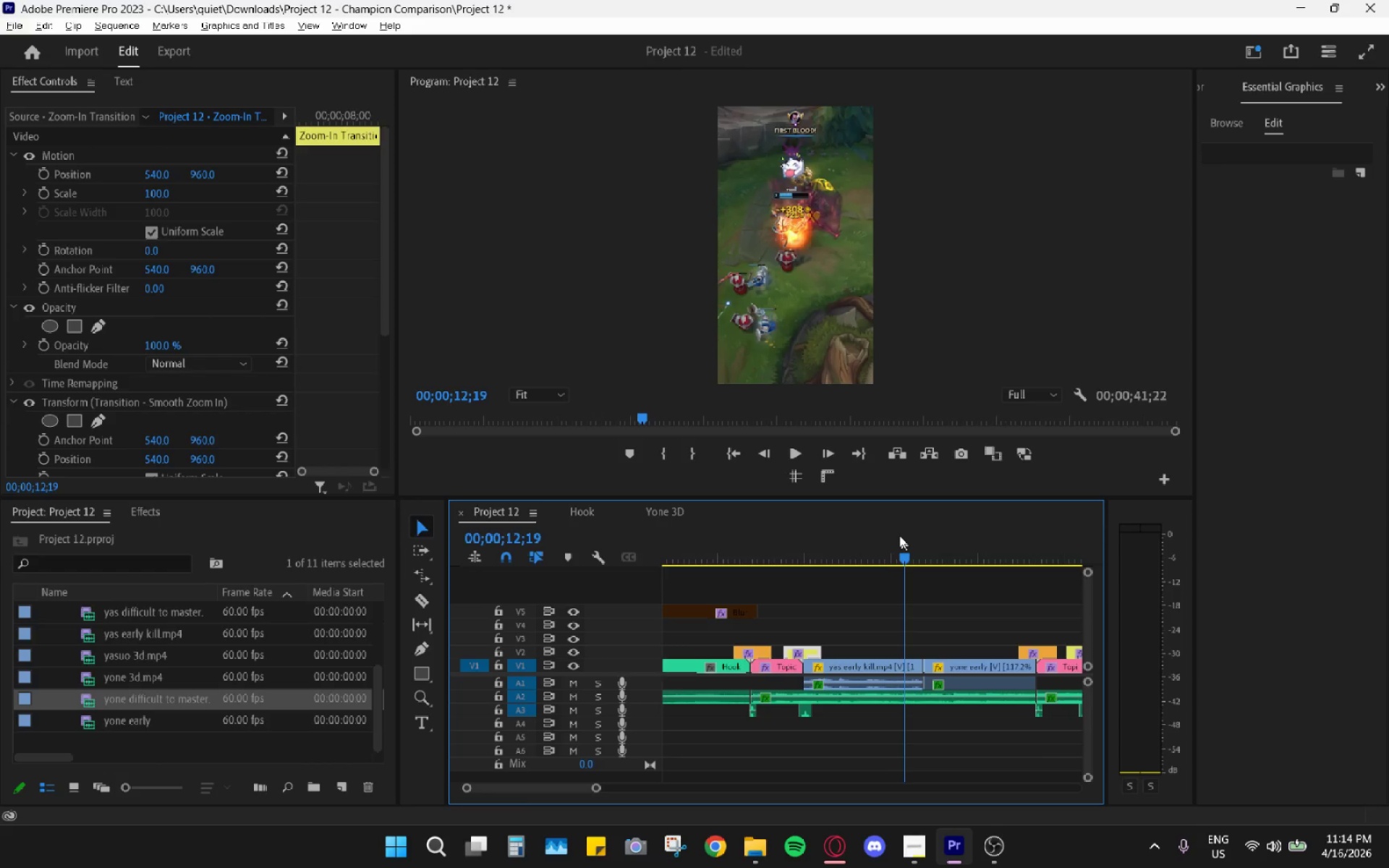 
left_click([901, 539])
 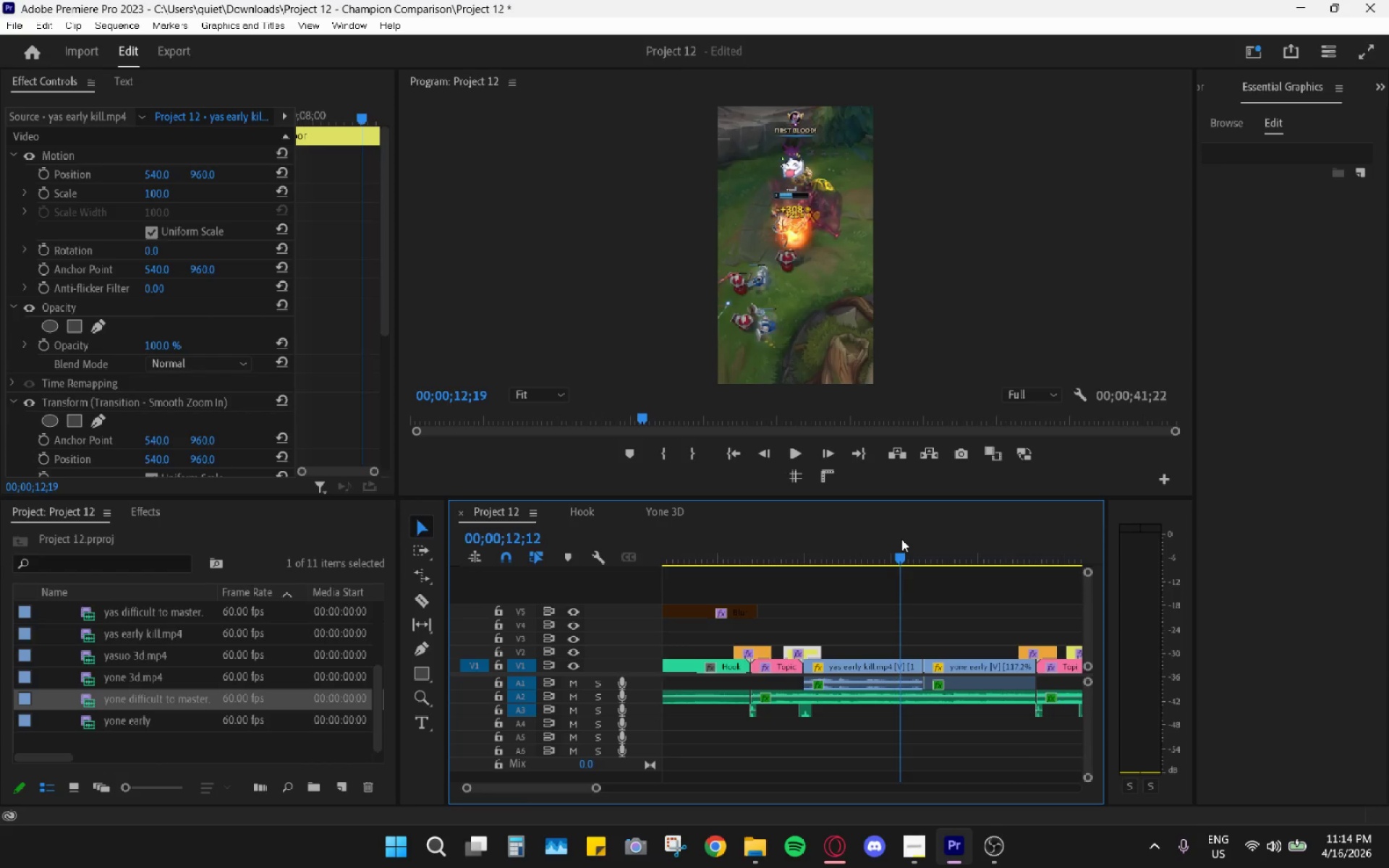 
key(Control+ControlLeft)
 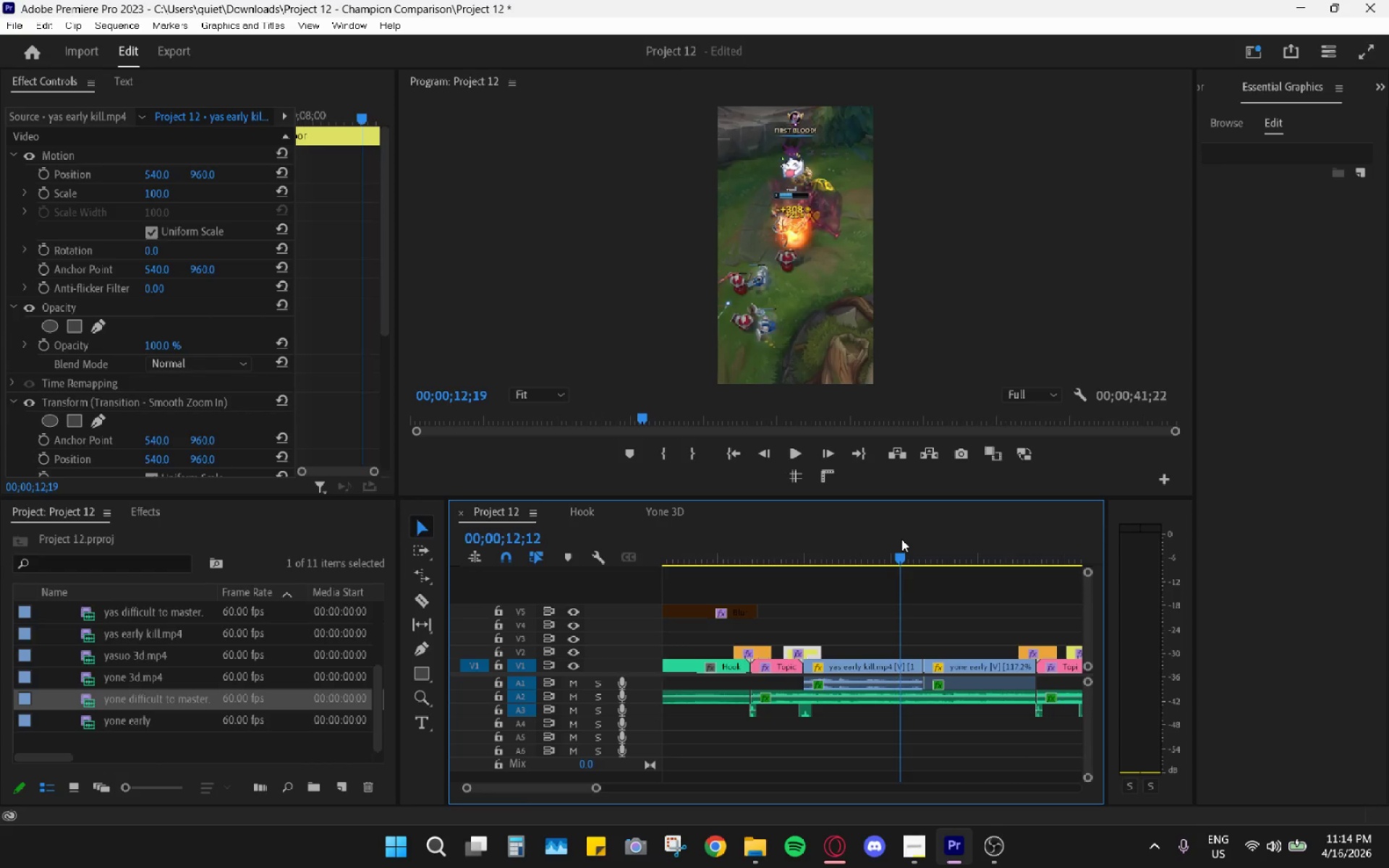 
key(Control+V)
 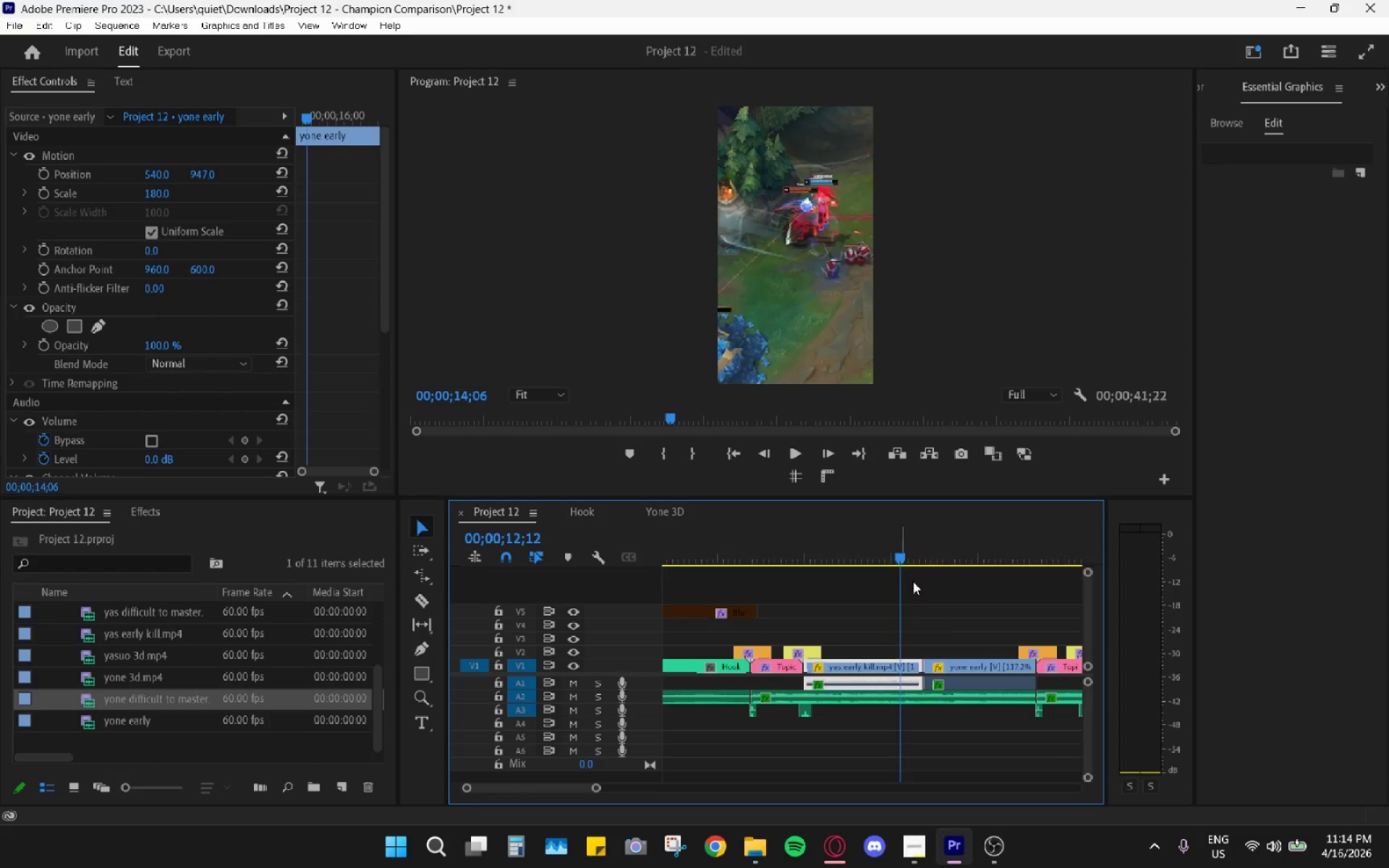 
hold_key(key=AltLeft, duration=0.64)
scroll: coordinate [951, 572], scroll_direction: up, amount: 7.0
 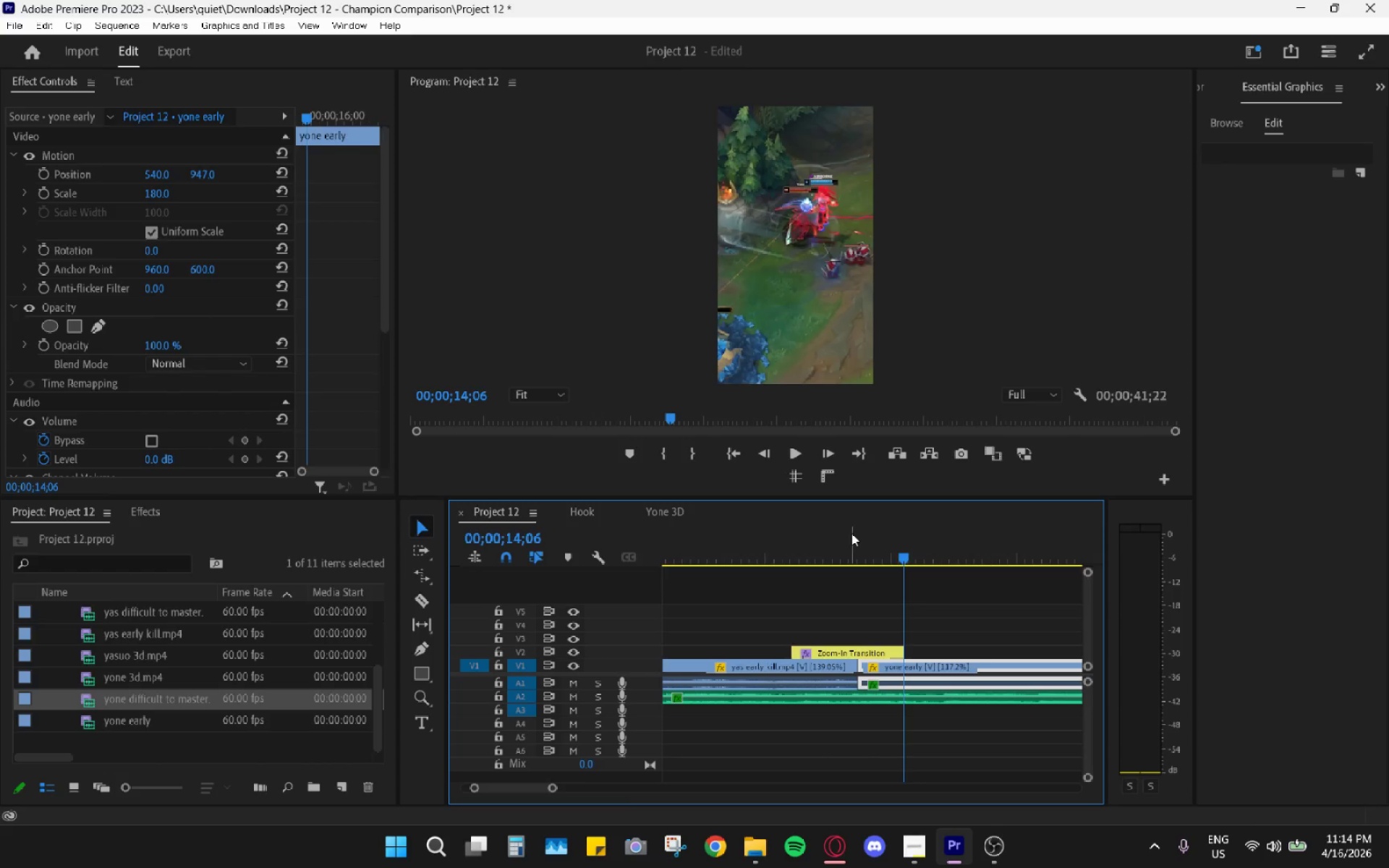 
left_click_drag(start_coordinate=[851, 532], to_coordinate=[817, 544])
 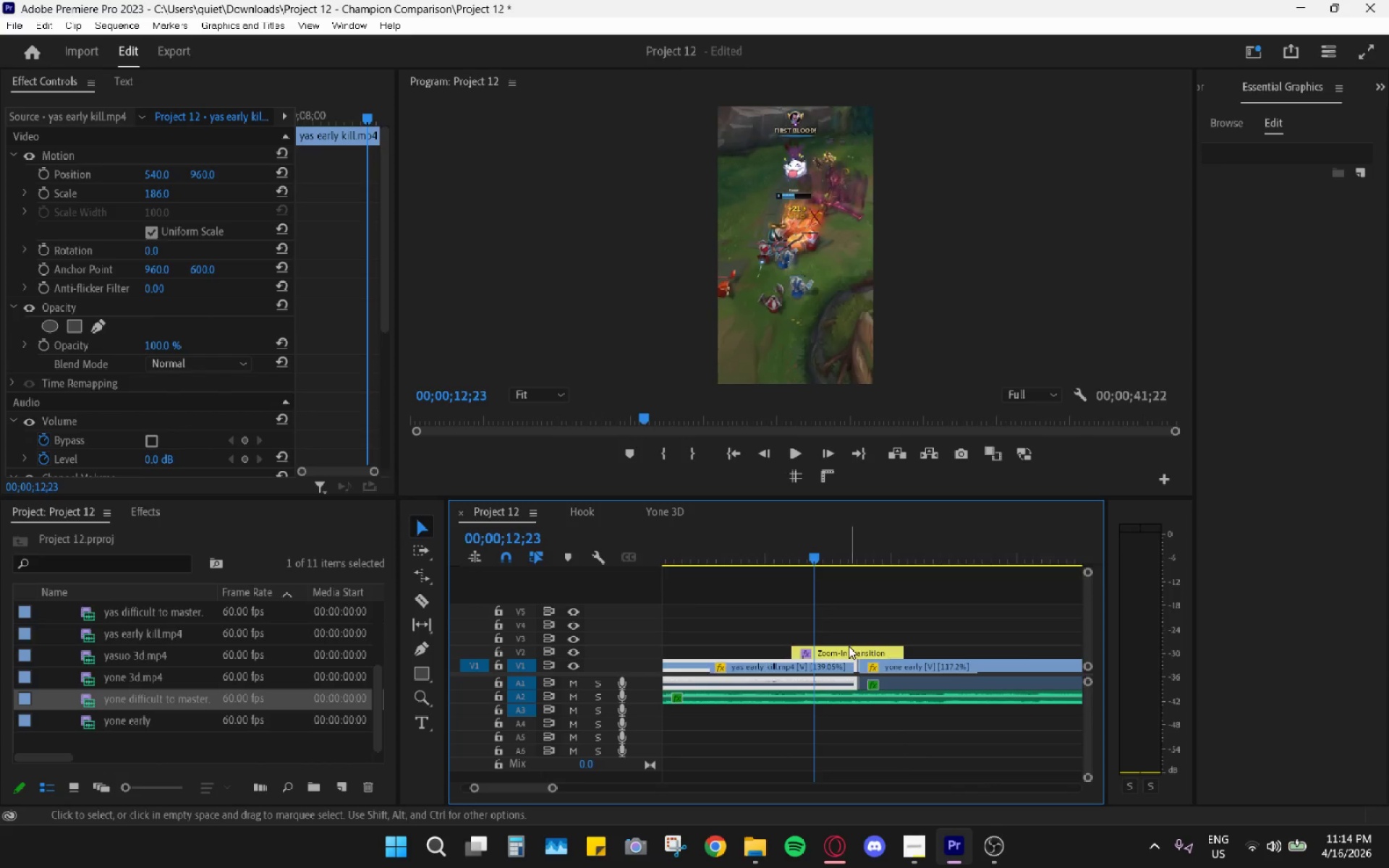 
left_click_drag(start_coordinate=[849, 646], to_coordinate=[855, 647])
 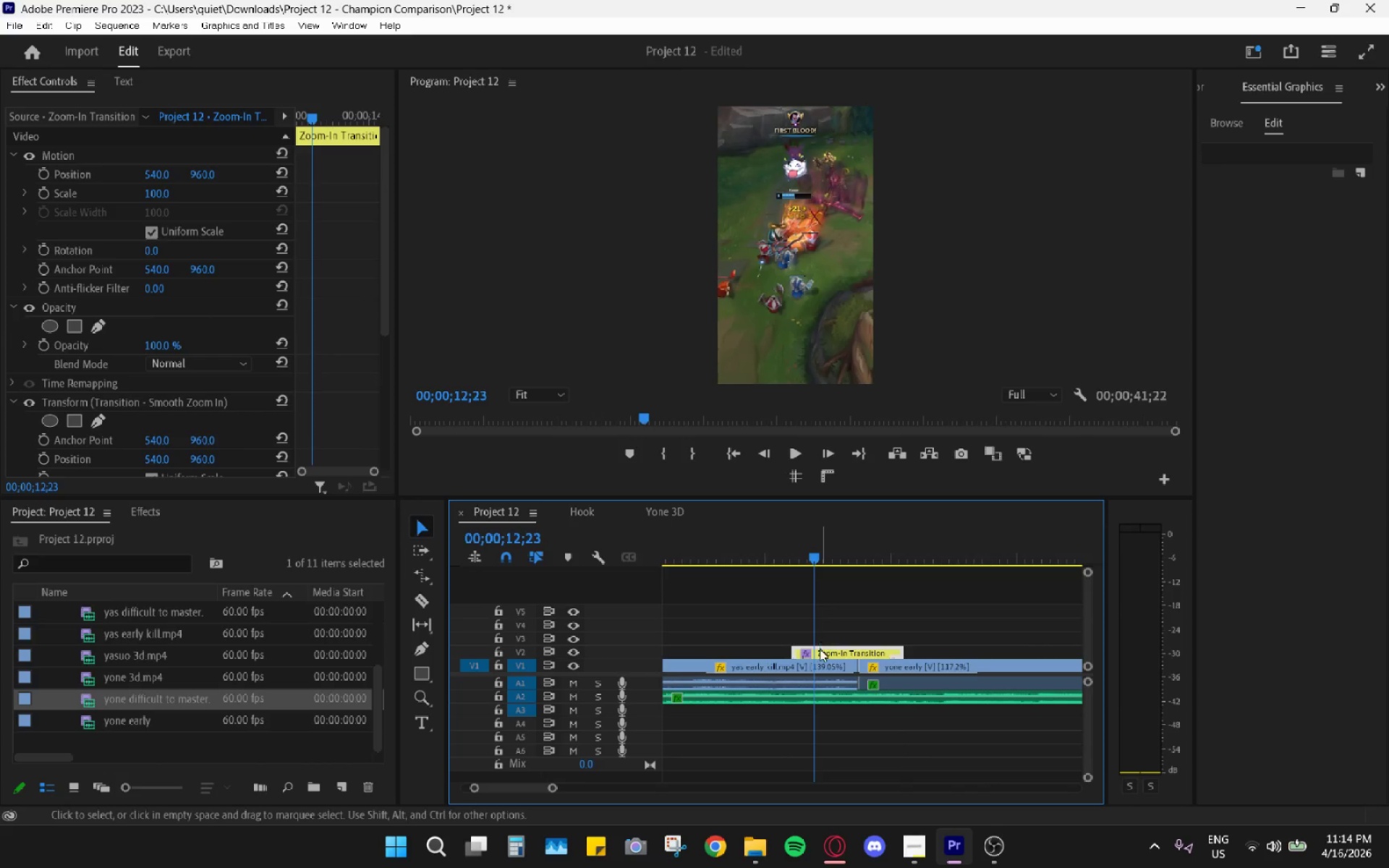 
left_click_drag(start_coordinate=[820, 652], to_coordinate=[836, 652])
 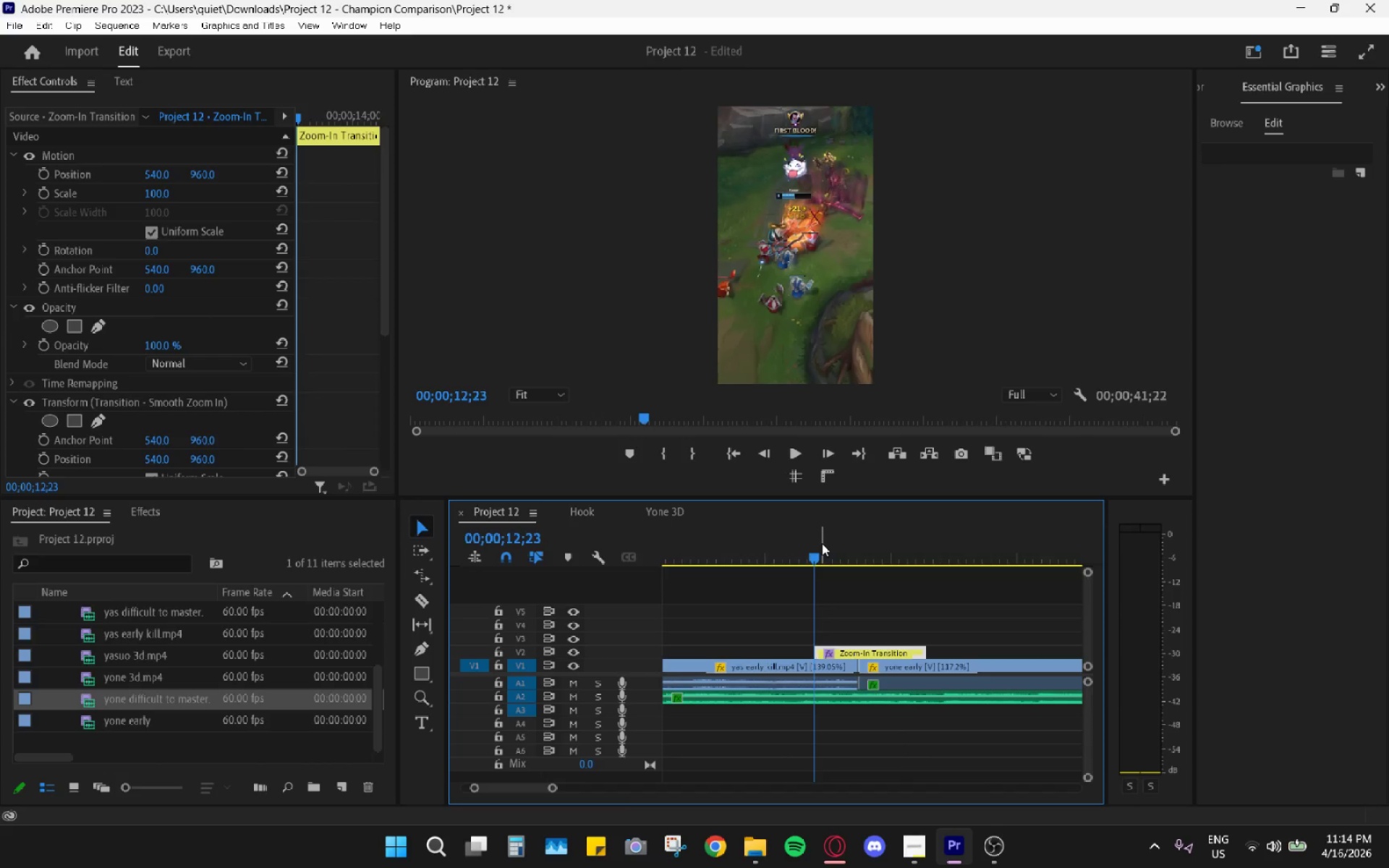 
left_click_drag(start_coordinate=[816, 537], to_coordinate=[803, 538])
 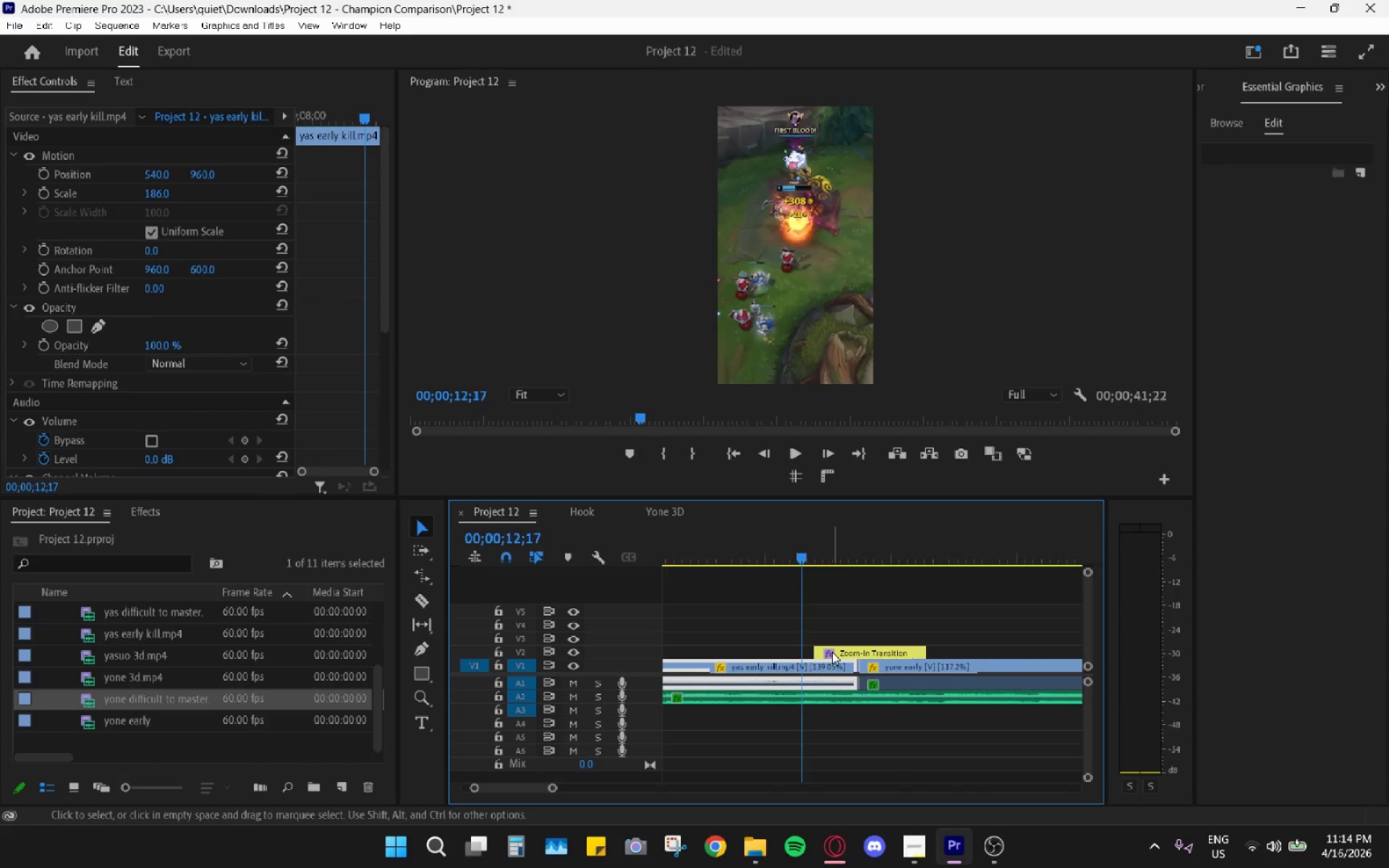 
left_click_drag(start_coordinate=[832, 652], to_coordinate=[820, 652])
 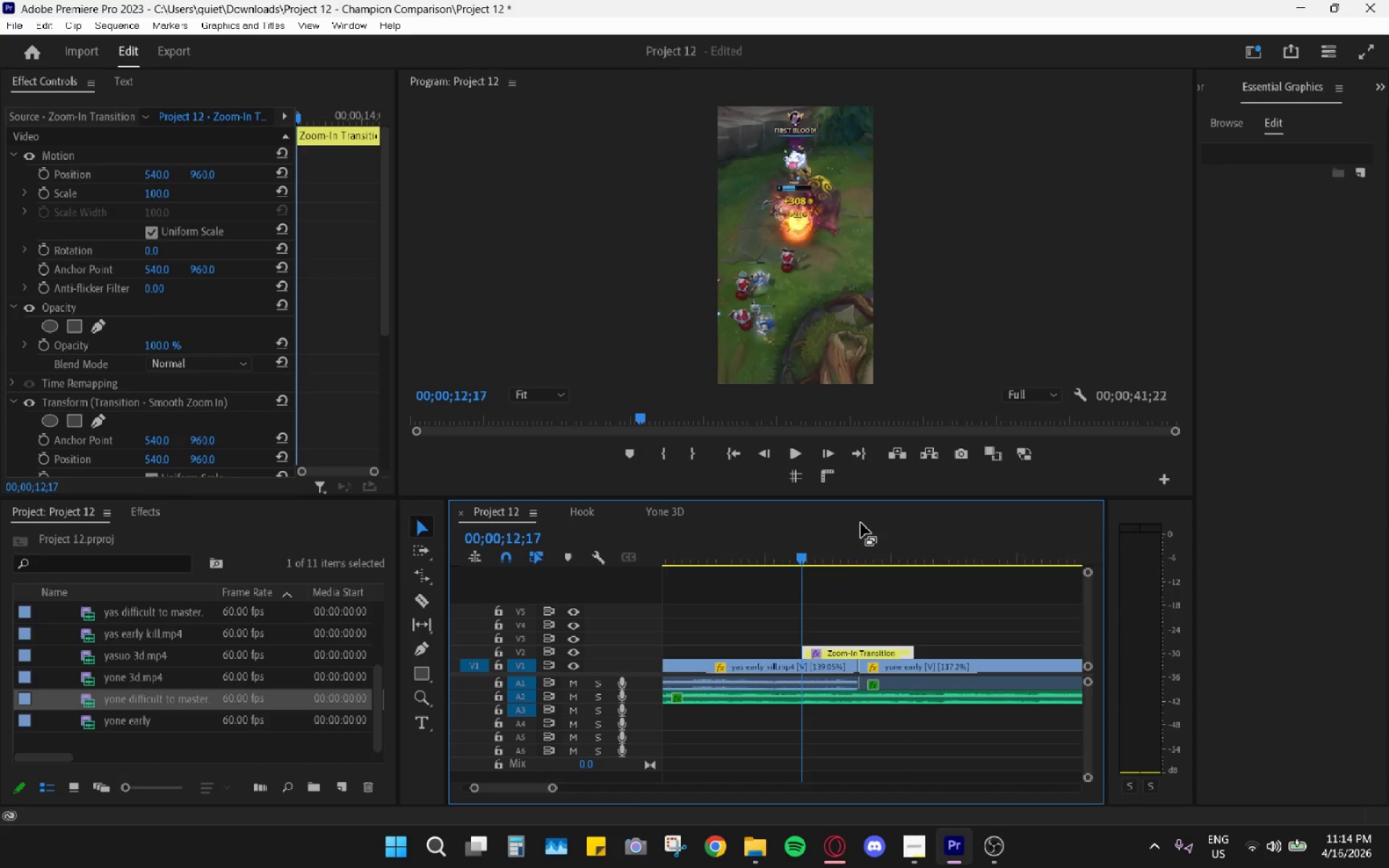 
left_click_drag(start_coordinate=[861, 522], to_coordinate=[865, 523])
 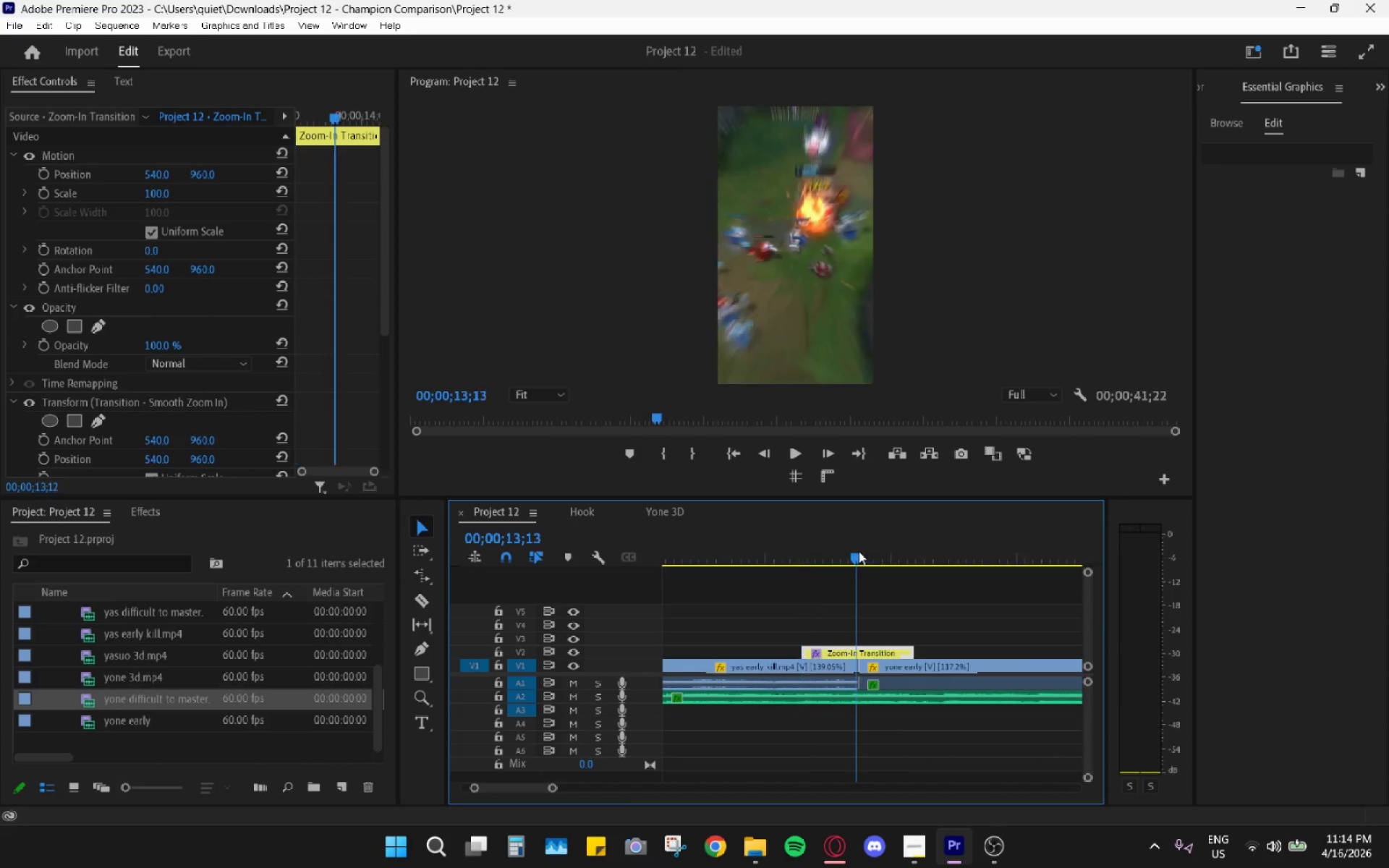 
left_click_drag(start_coordinate=[851, 543], to_coordinate=[859, 551])
 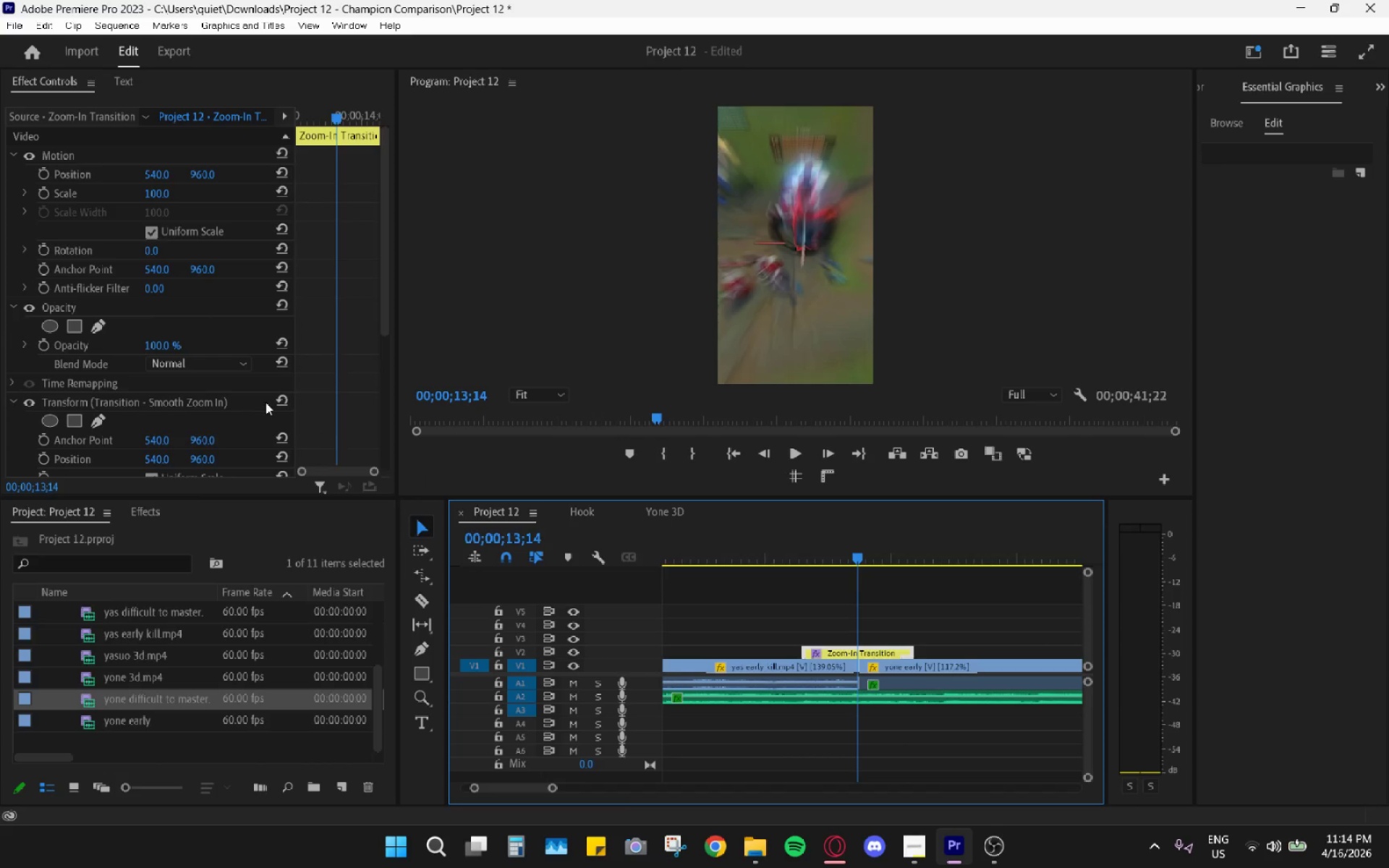 
scroll: coordinate [266, 401], scroll_direction: down, amount: 5.0
 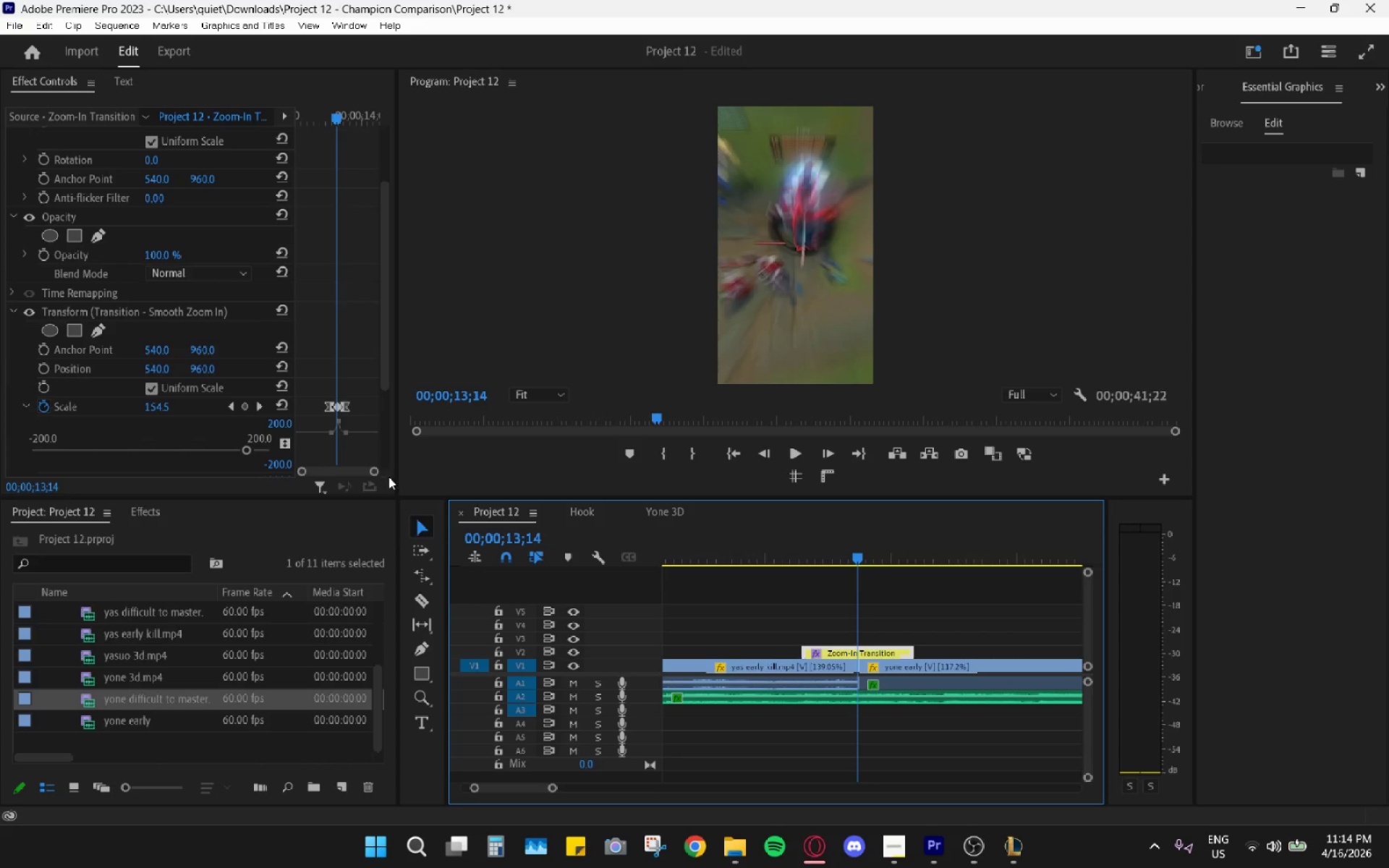 
left_click_drag(start_coordinate=[376, 472], to_coordinate=[354, 466])
 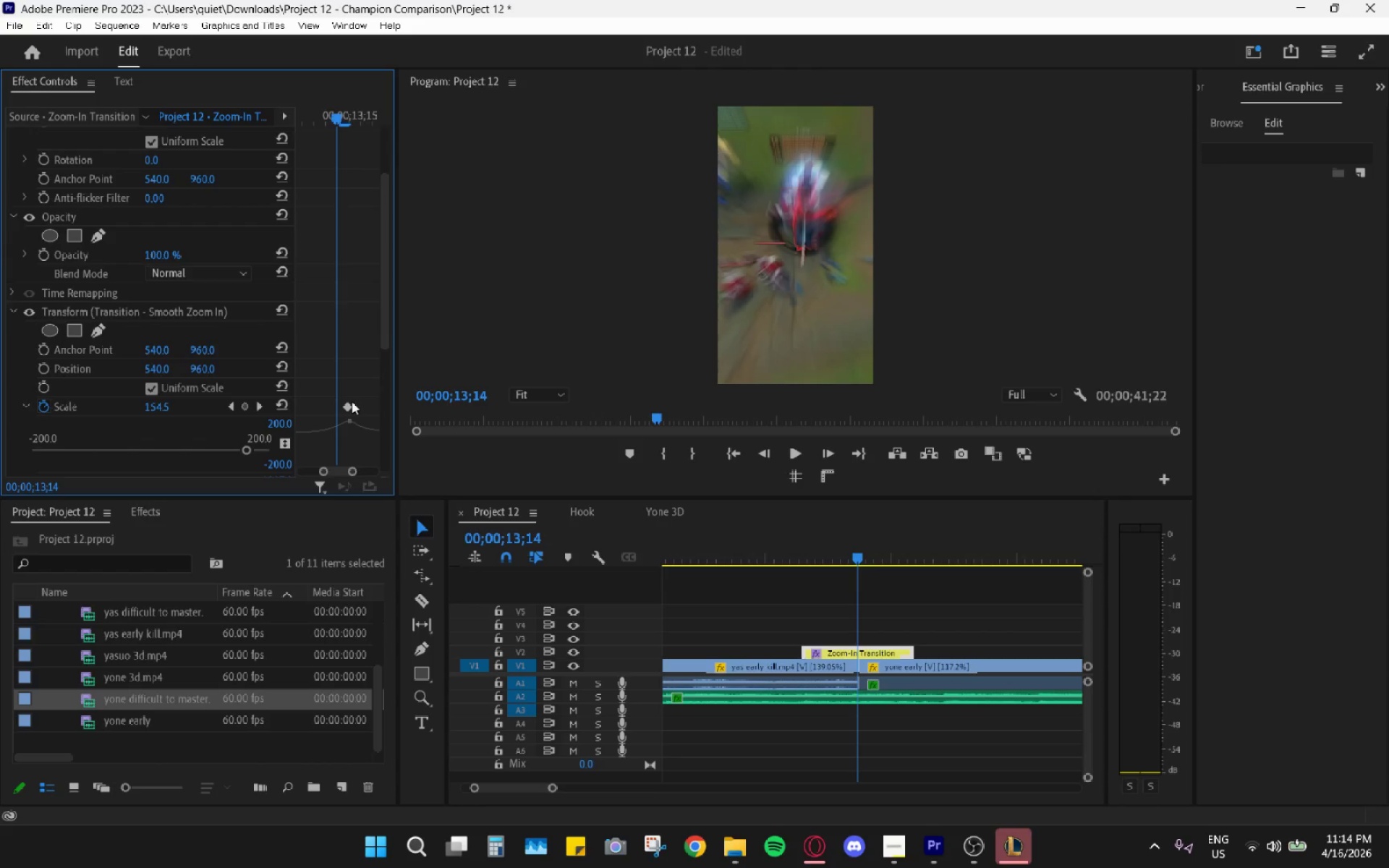 
left_click_drag(start_coordinate=[347, 403], to_coordinate=[339, 406])
 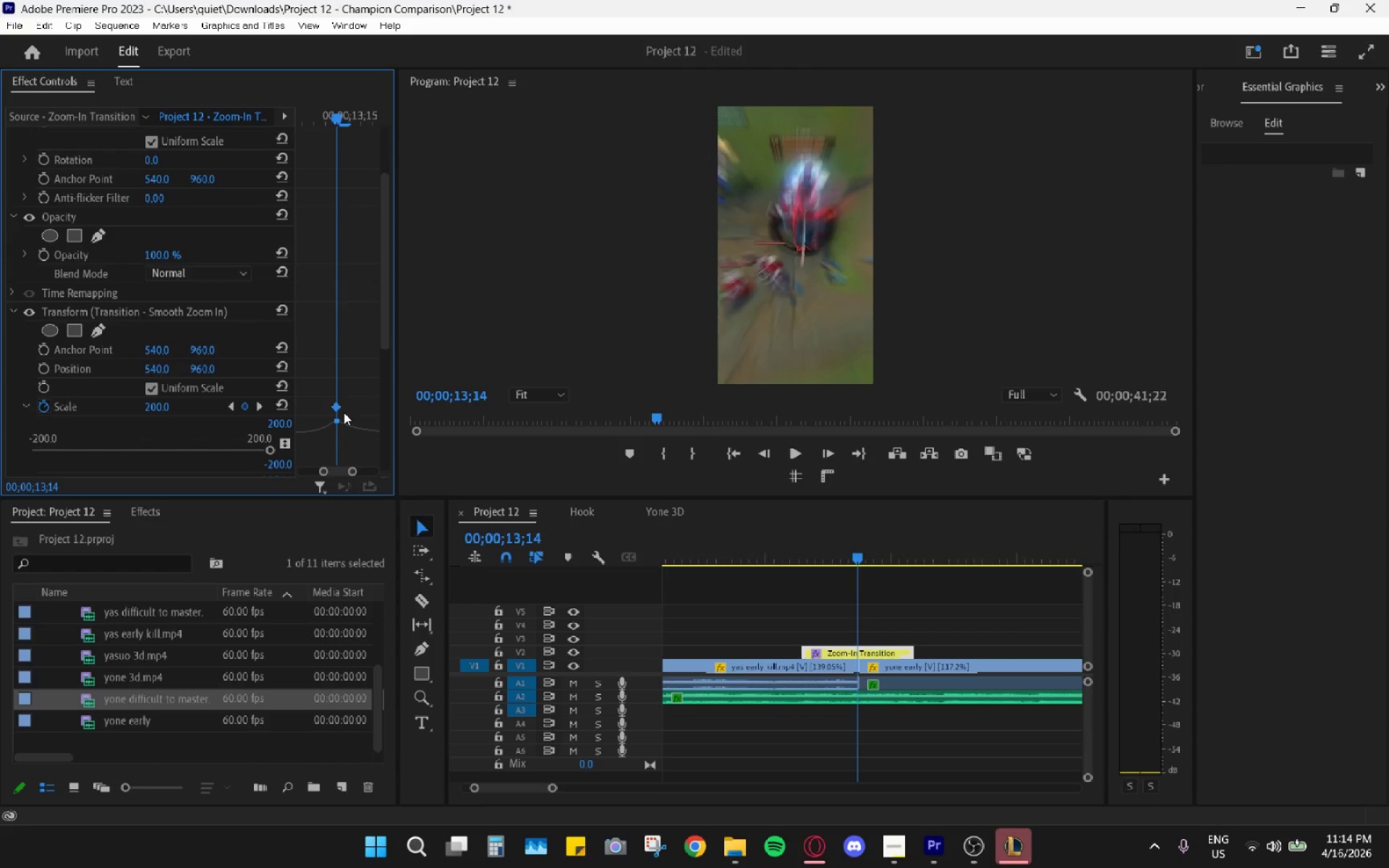 
key(ArrowLeft)
 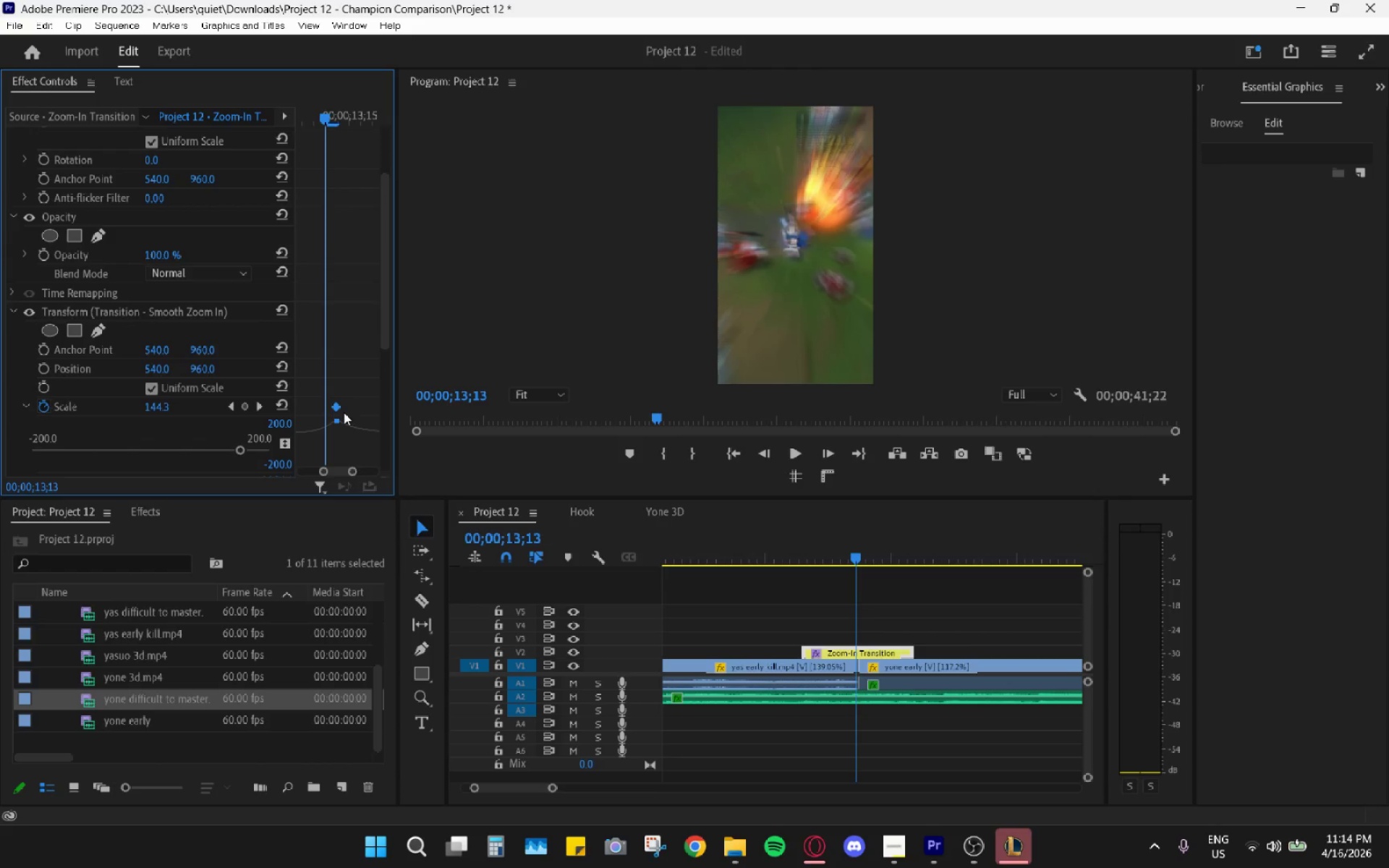 
key(ArrowLeft)
 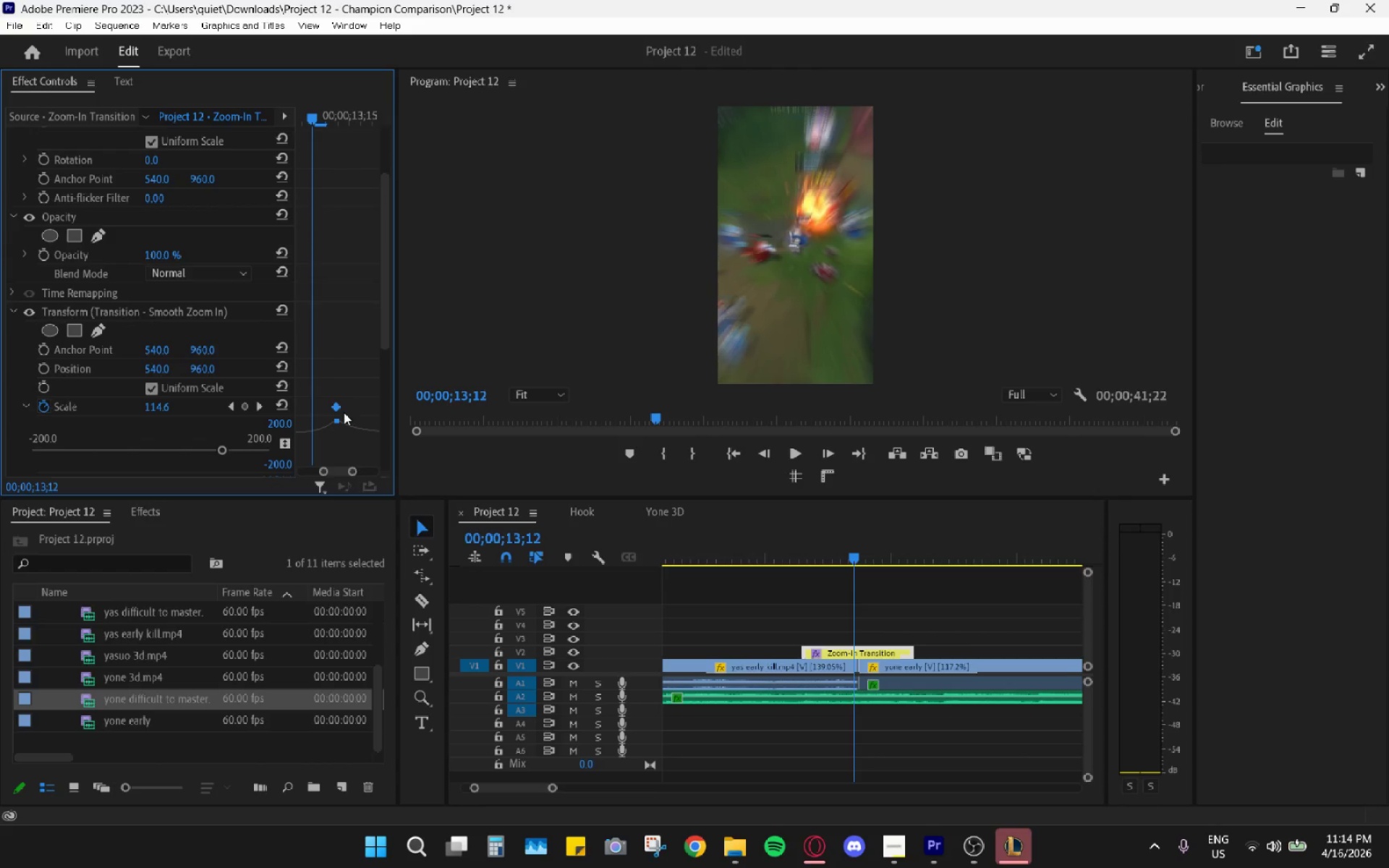 
key(ArrowLeft)
 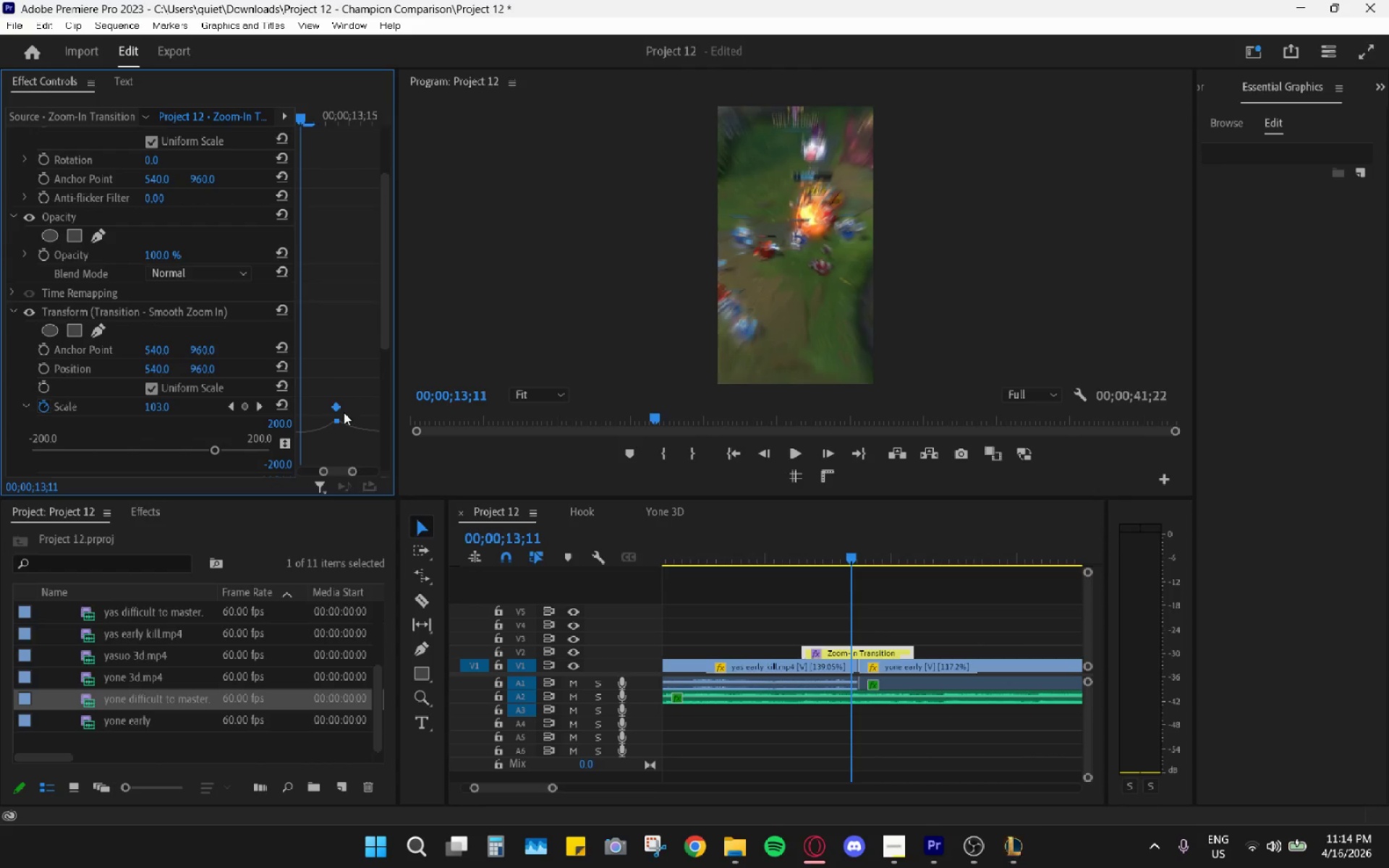 
key(ArrowLeft)
 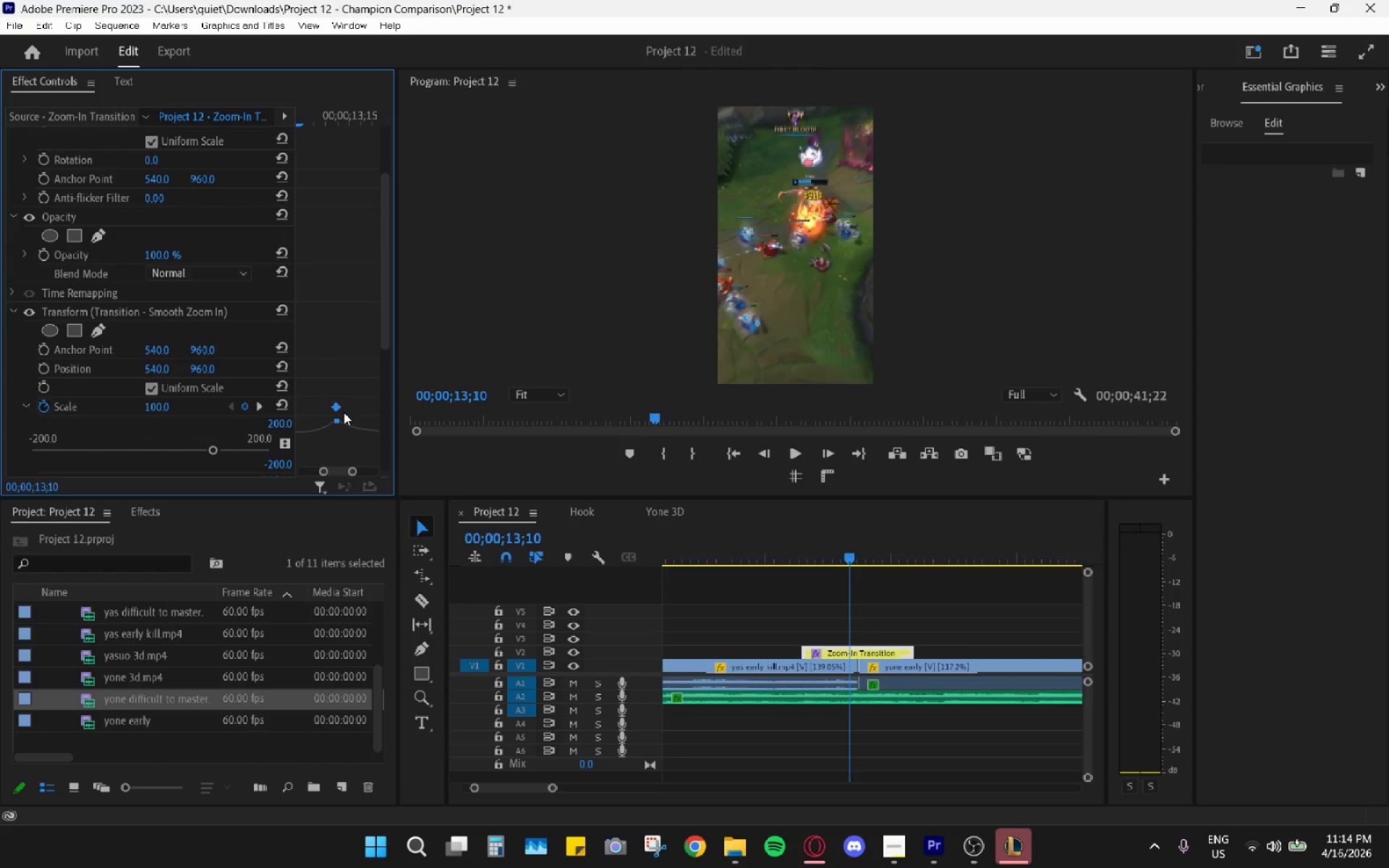 
key(ArrowLeft)
 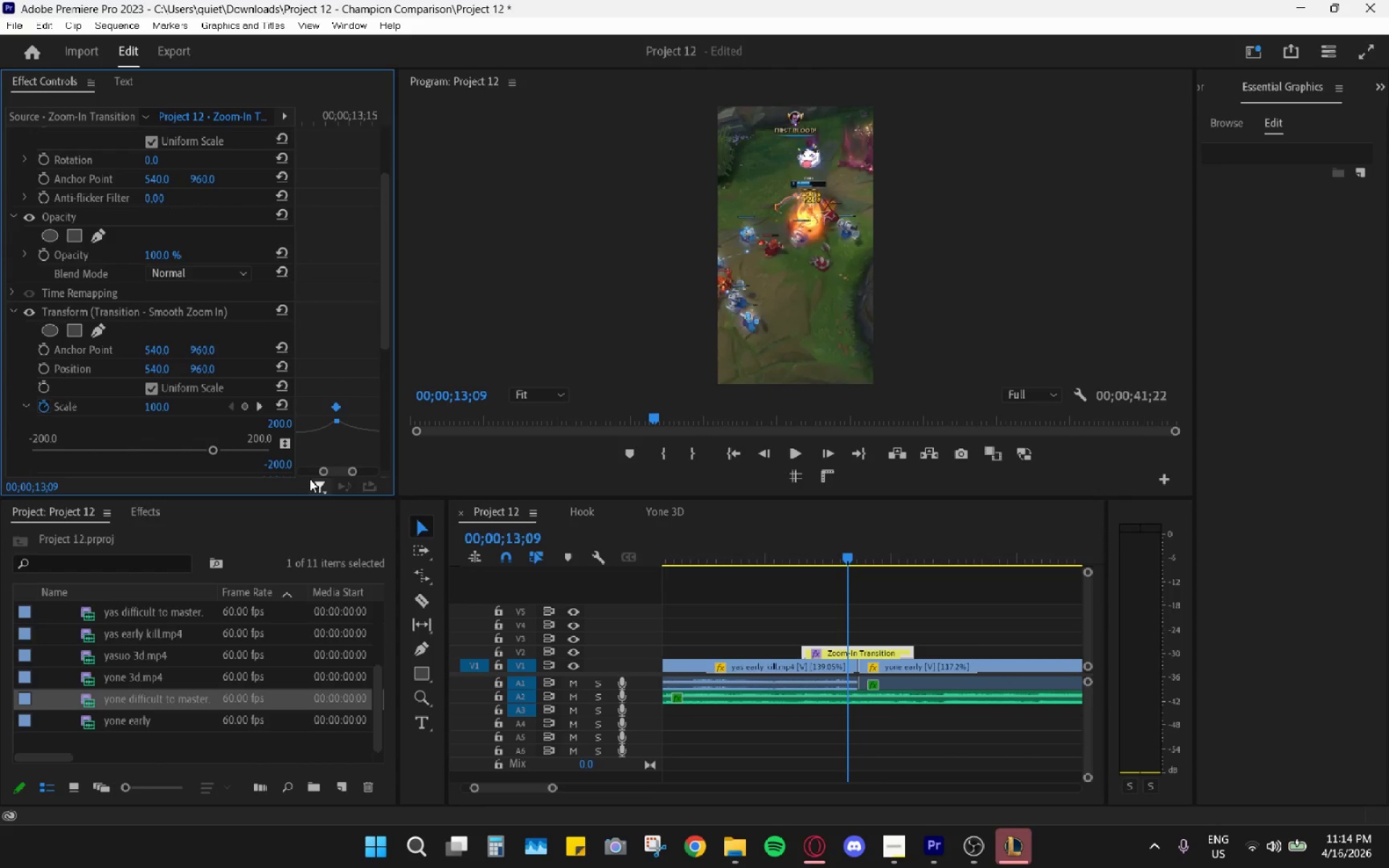 
left_click_drag(start_coordinate=[323, 466], to_coordinate=[310, 464])
 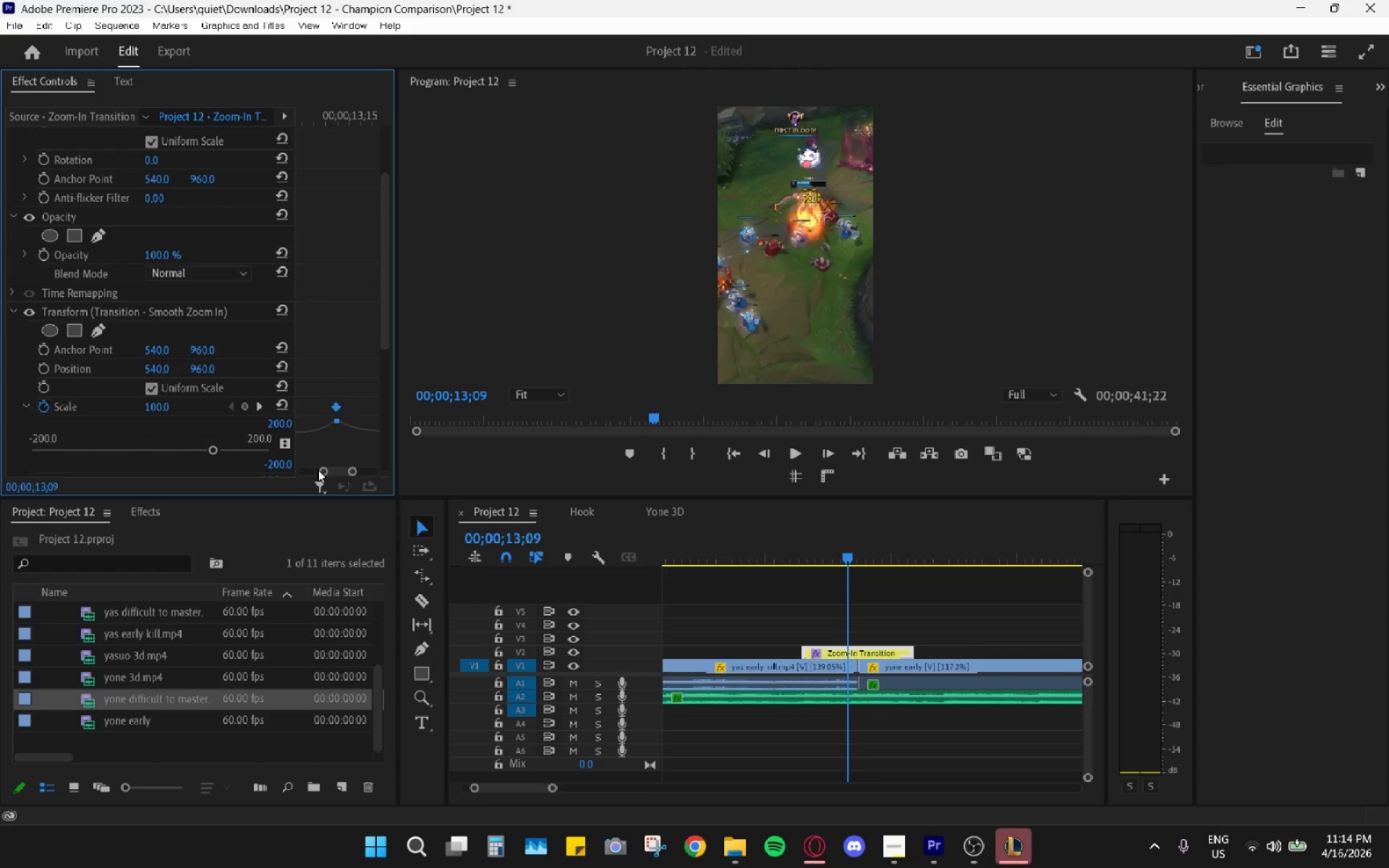 
left_click_drag(start_coordinate=[320, 470], to_coordinate=[310, 467])
 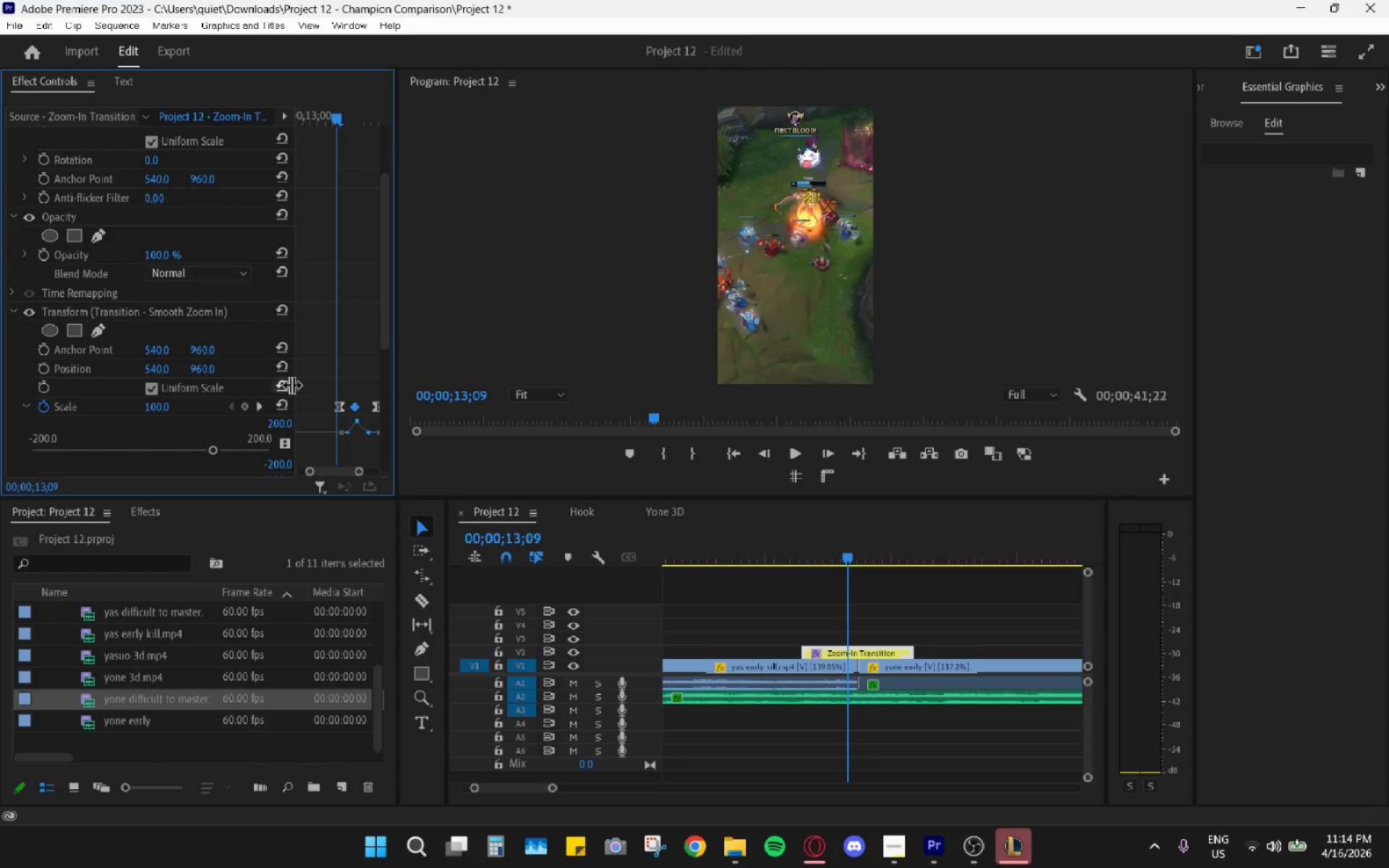 
left_click_drag(start_coordinate=[291, 386], to_coordinate=[224, 370])
 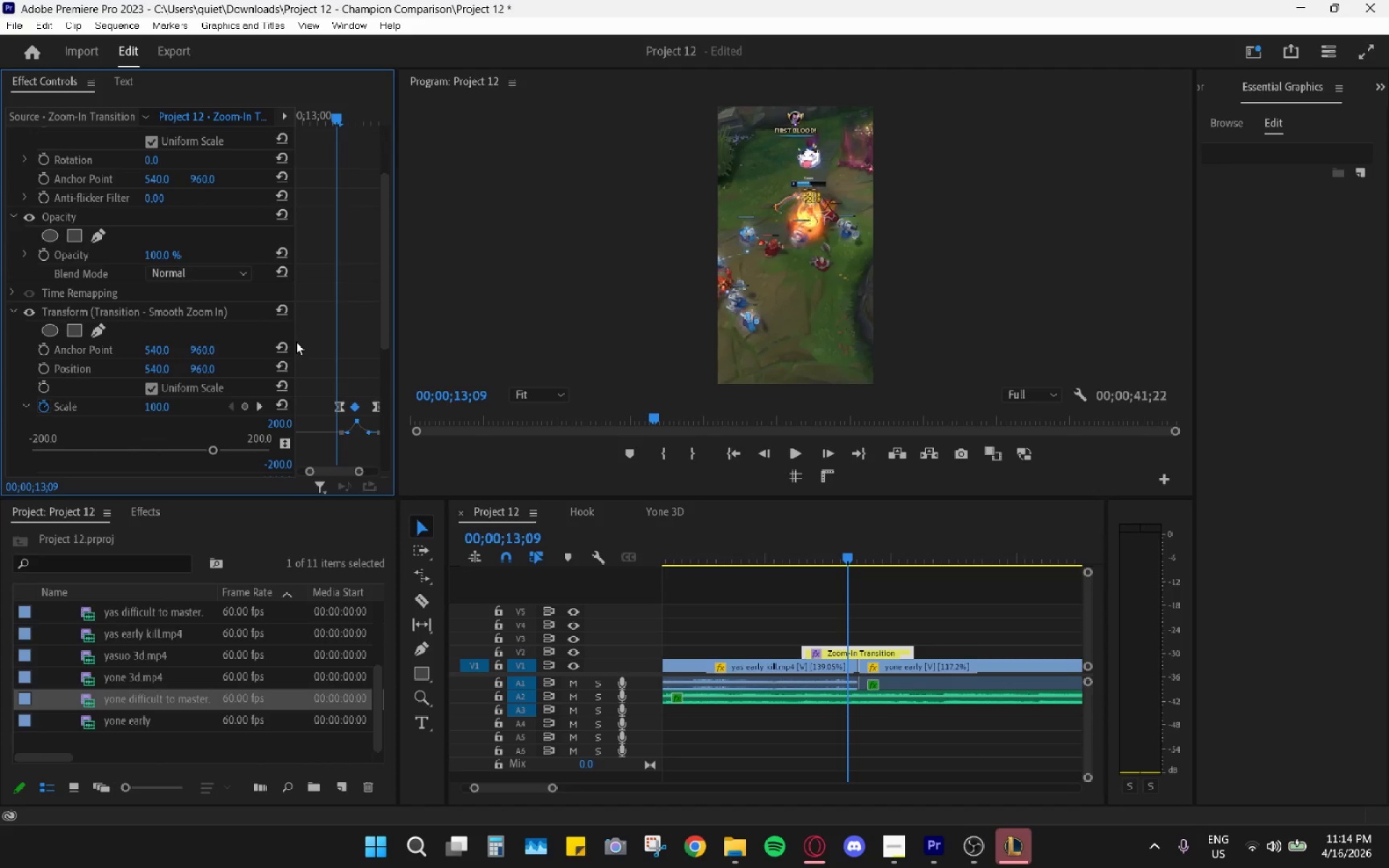 
left_click_drag(start_coordinate=[293, 341], to_coordinate=[200, 323])
 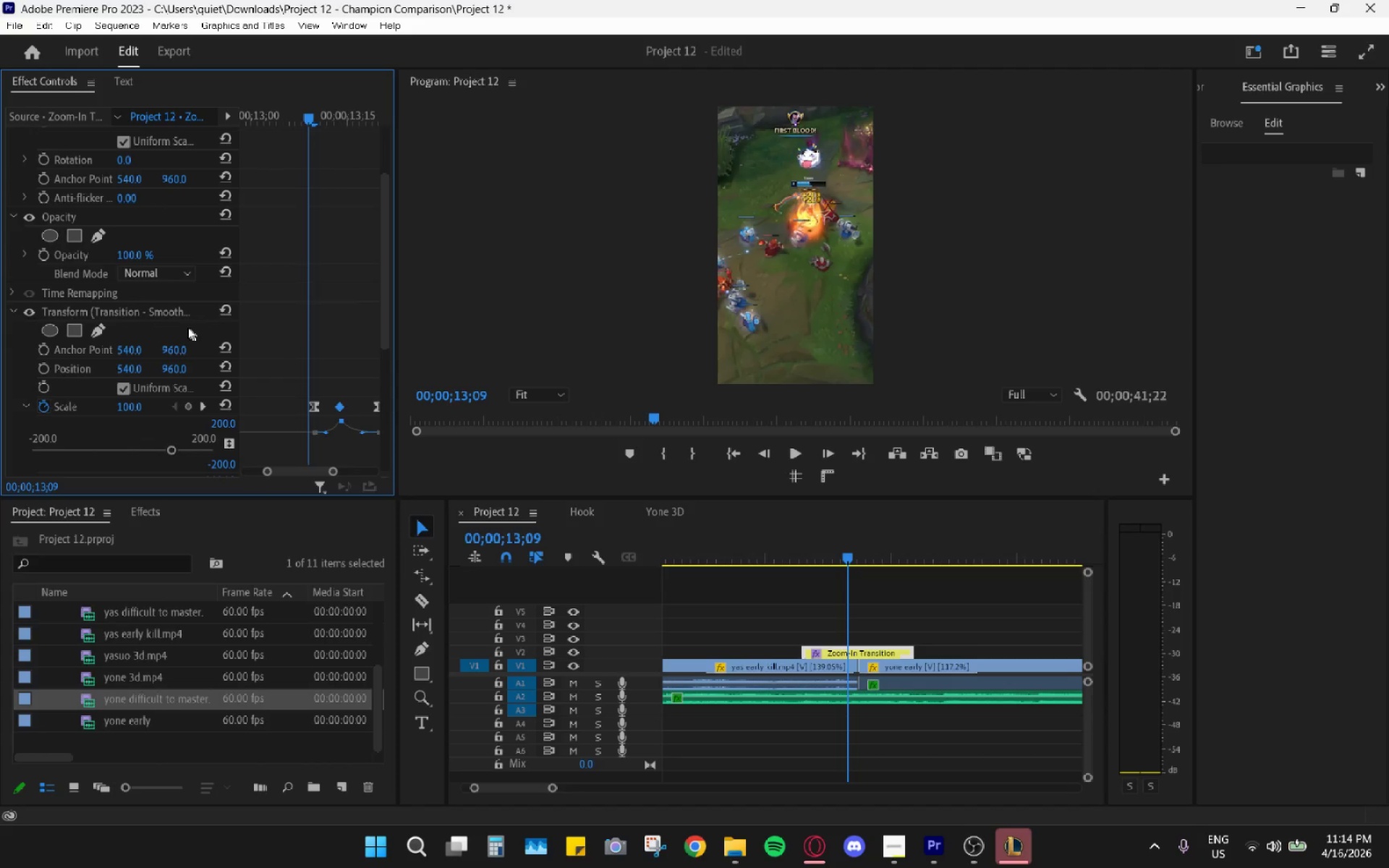 
left_click_drag(start_coordinate=[239, 331], to_coordinate=[280, 354])
 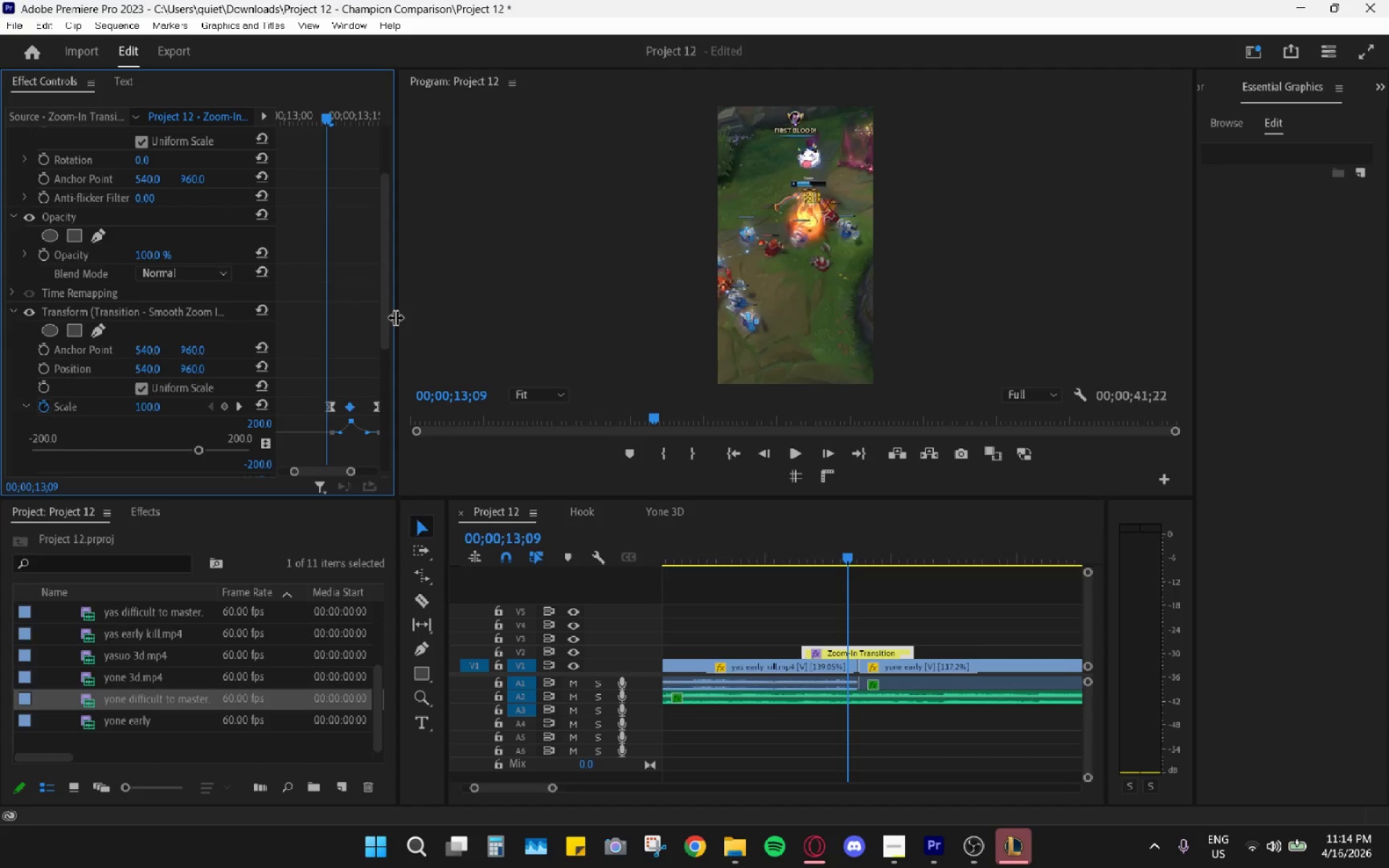 
left_click_drag(start_coordinate=[402, 320], to_coordinate=[400, 325])
 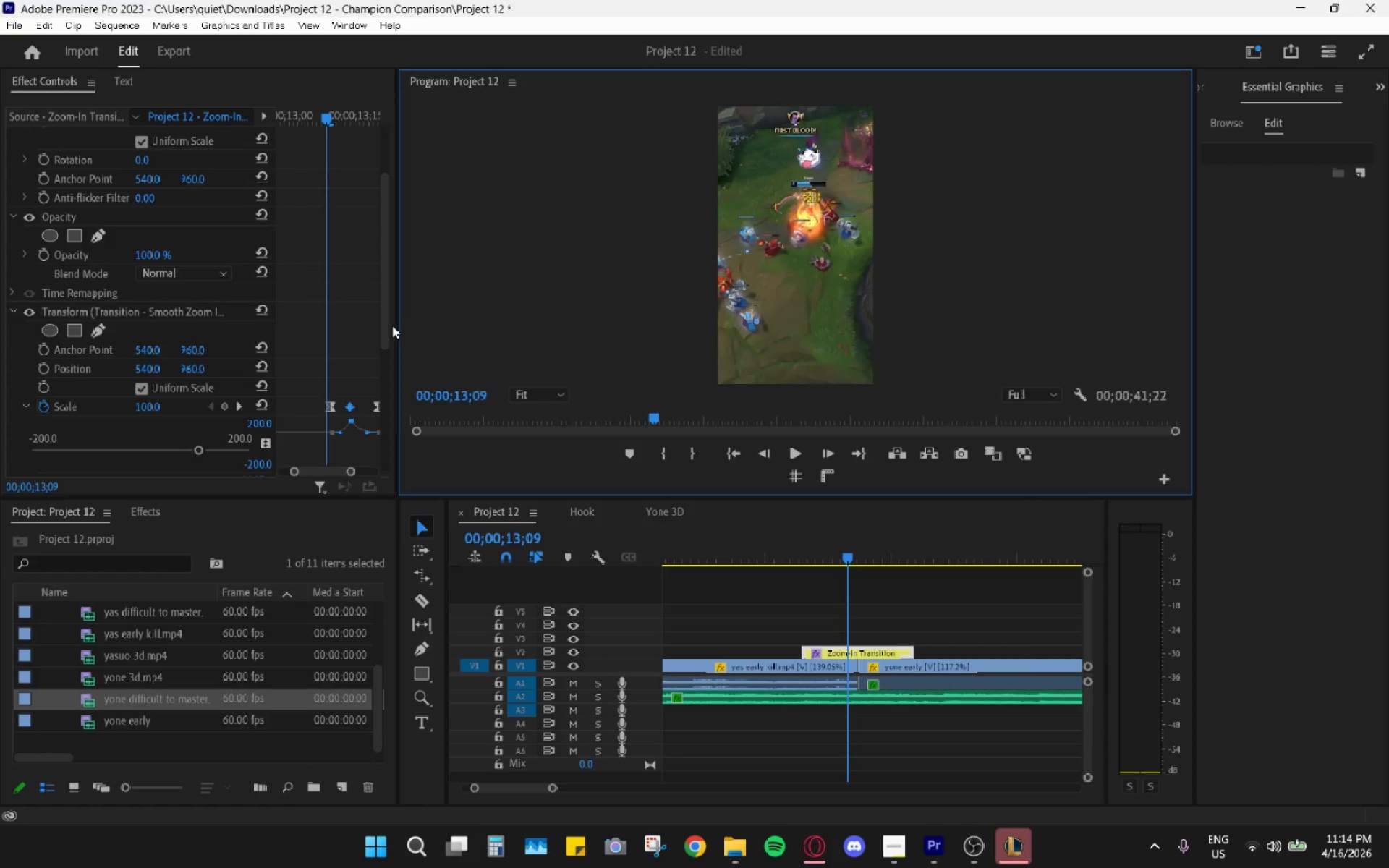 
left_click_drag(start_coordinate=[397, 328], to_coordinate=[446, 352])
 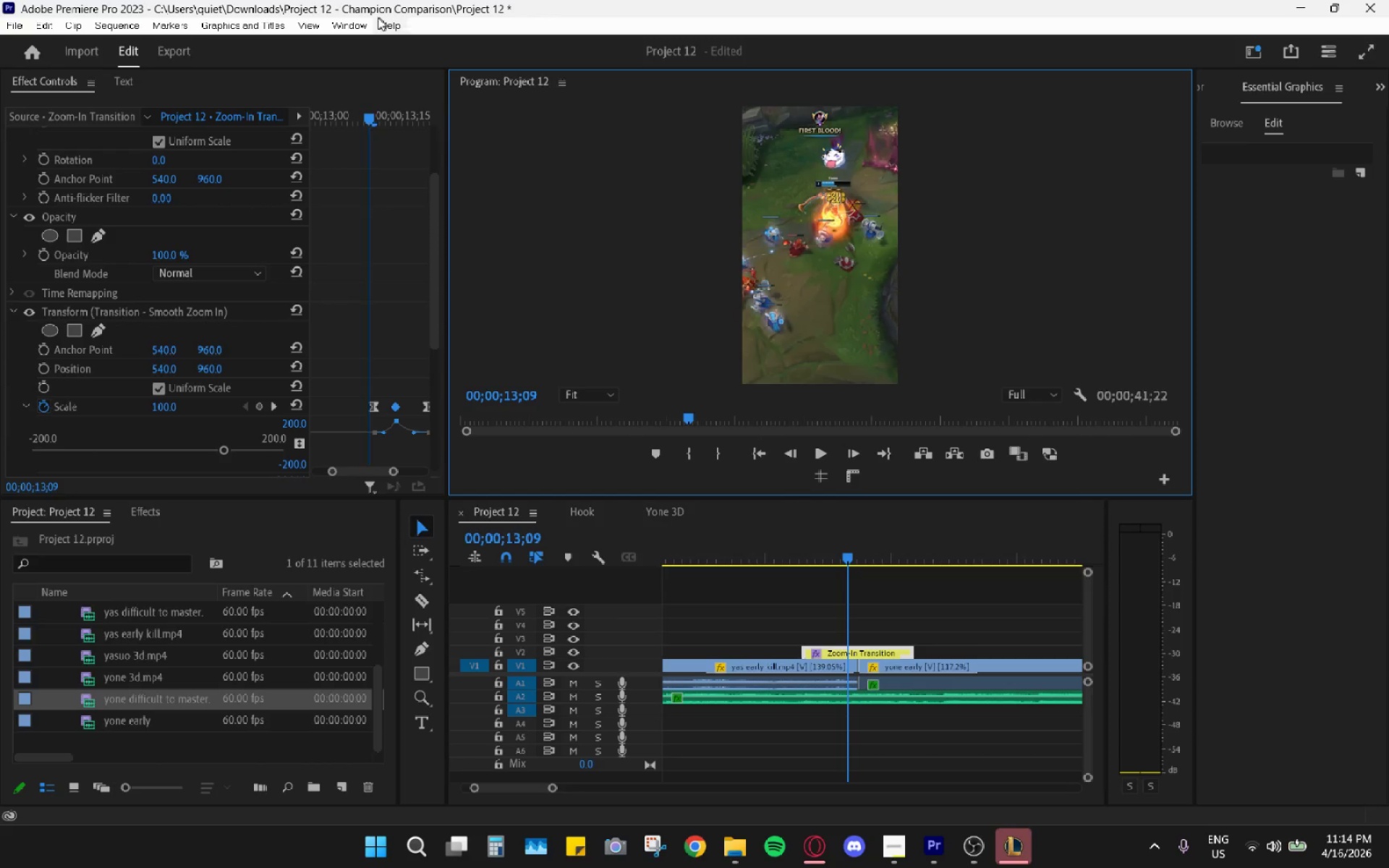 
left_click([354, 28])
 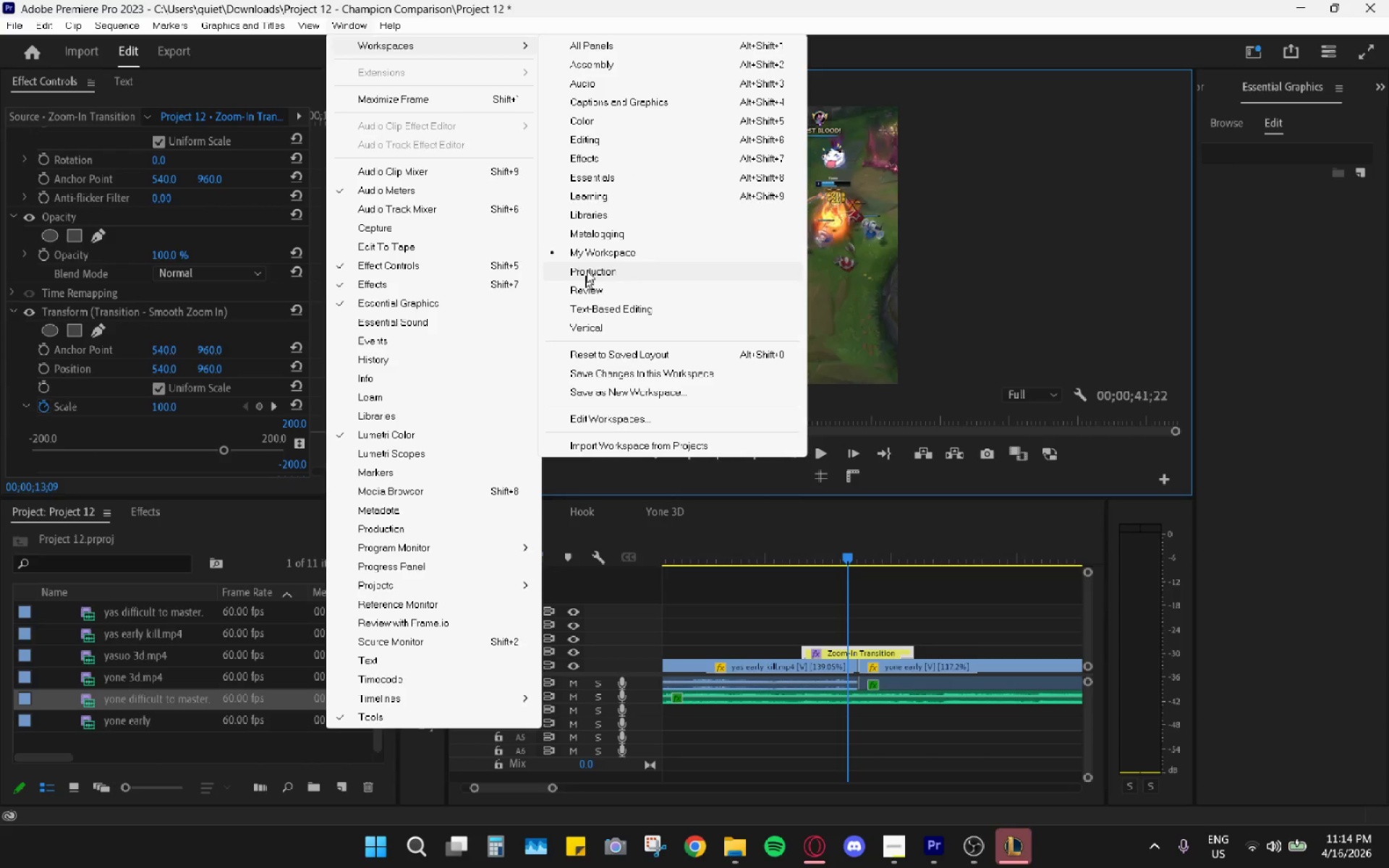 
left_click([592, 365])
 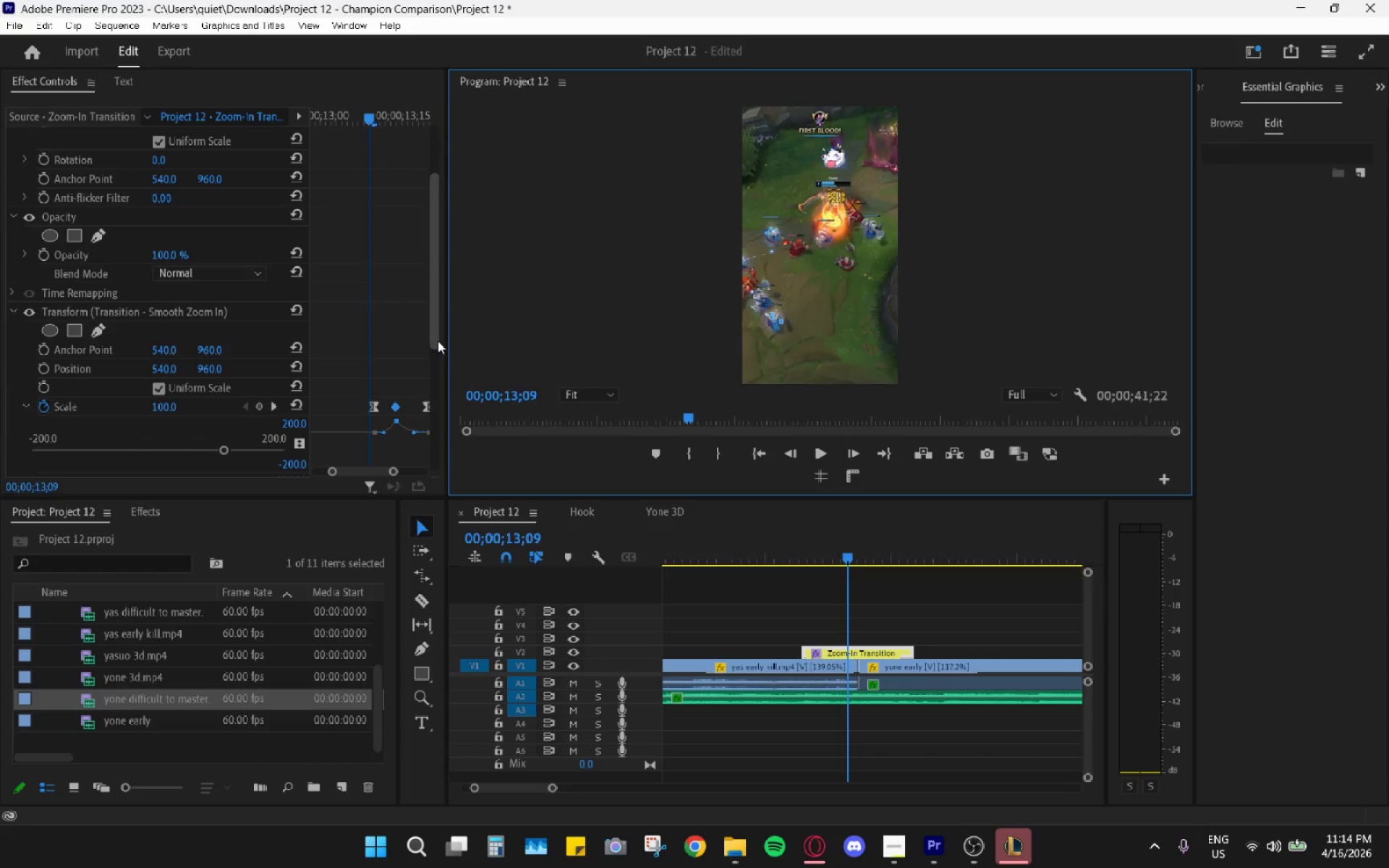 
left_click_drag(start_coordinate=[436, 344], to_coordinate=[443, 375])
 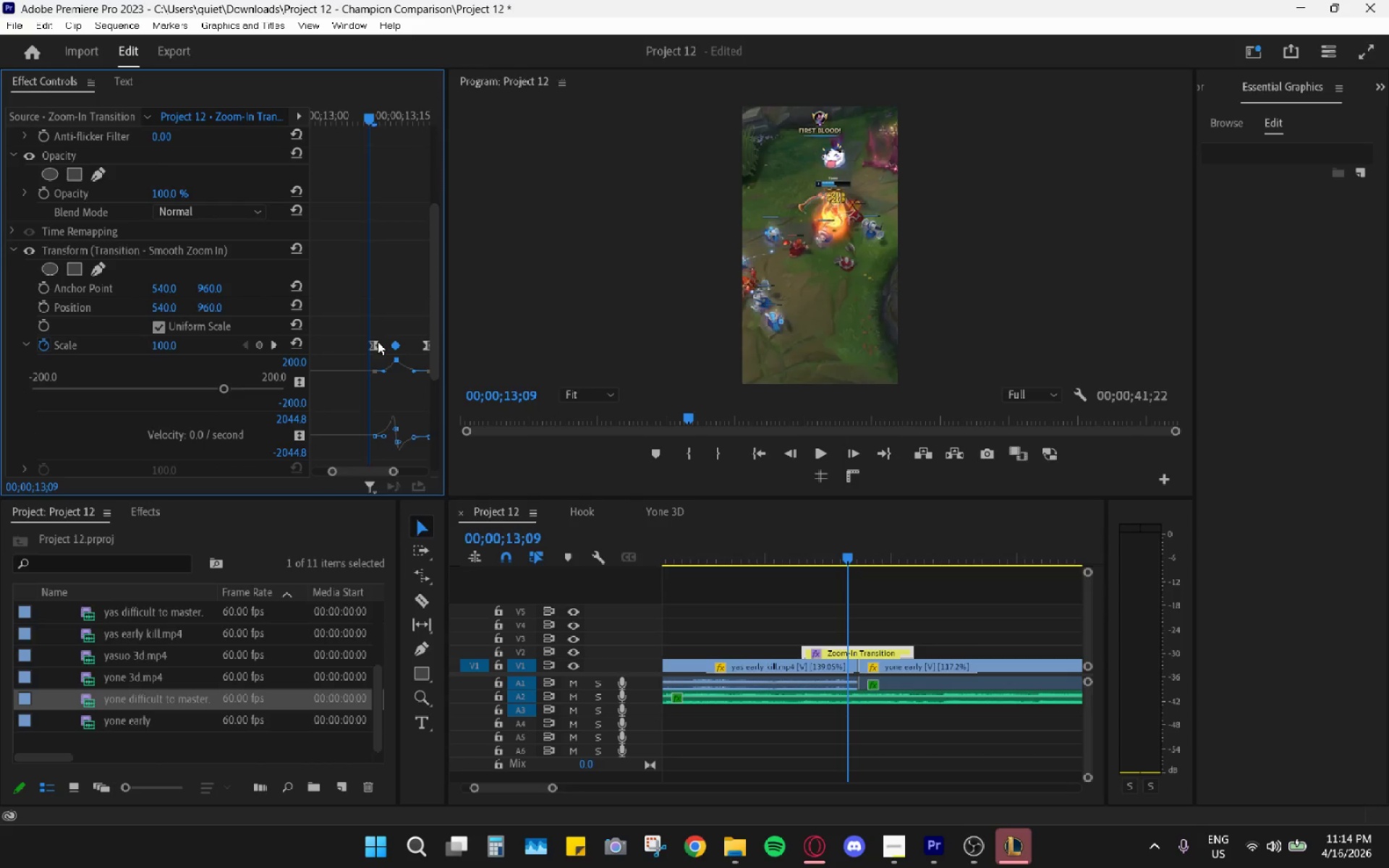 
left_click_drag(start_coordinate=[378, 340], to_coordinate=[371, 339])
 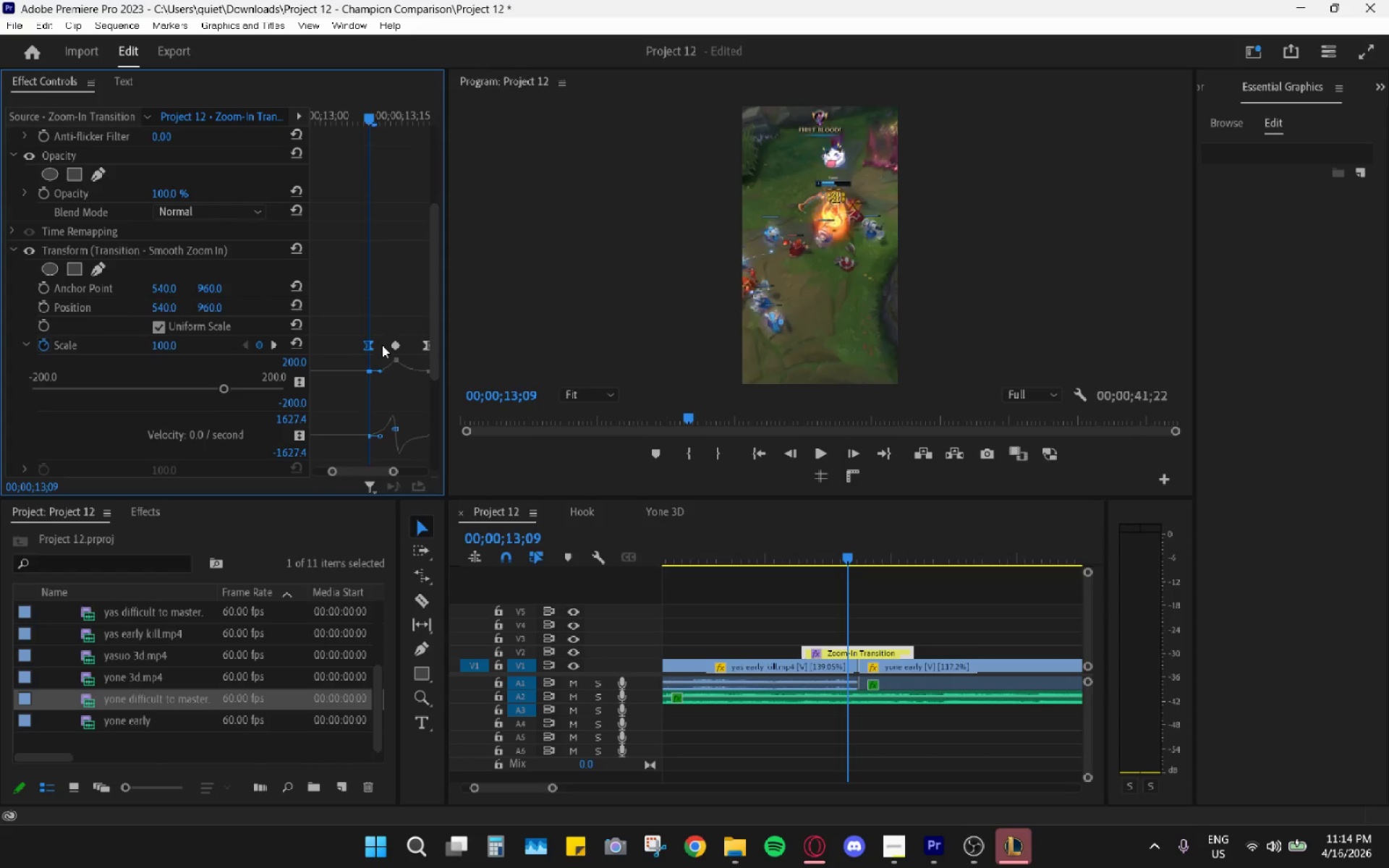 
key(ArrowRight)
 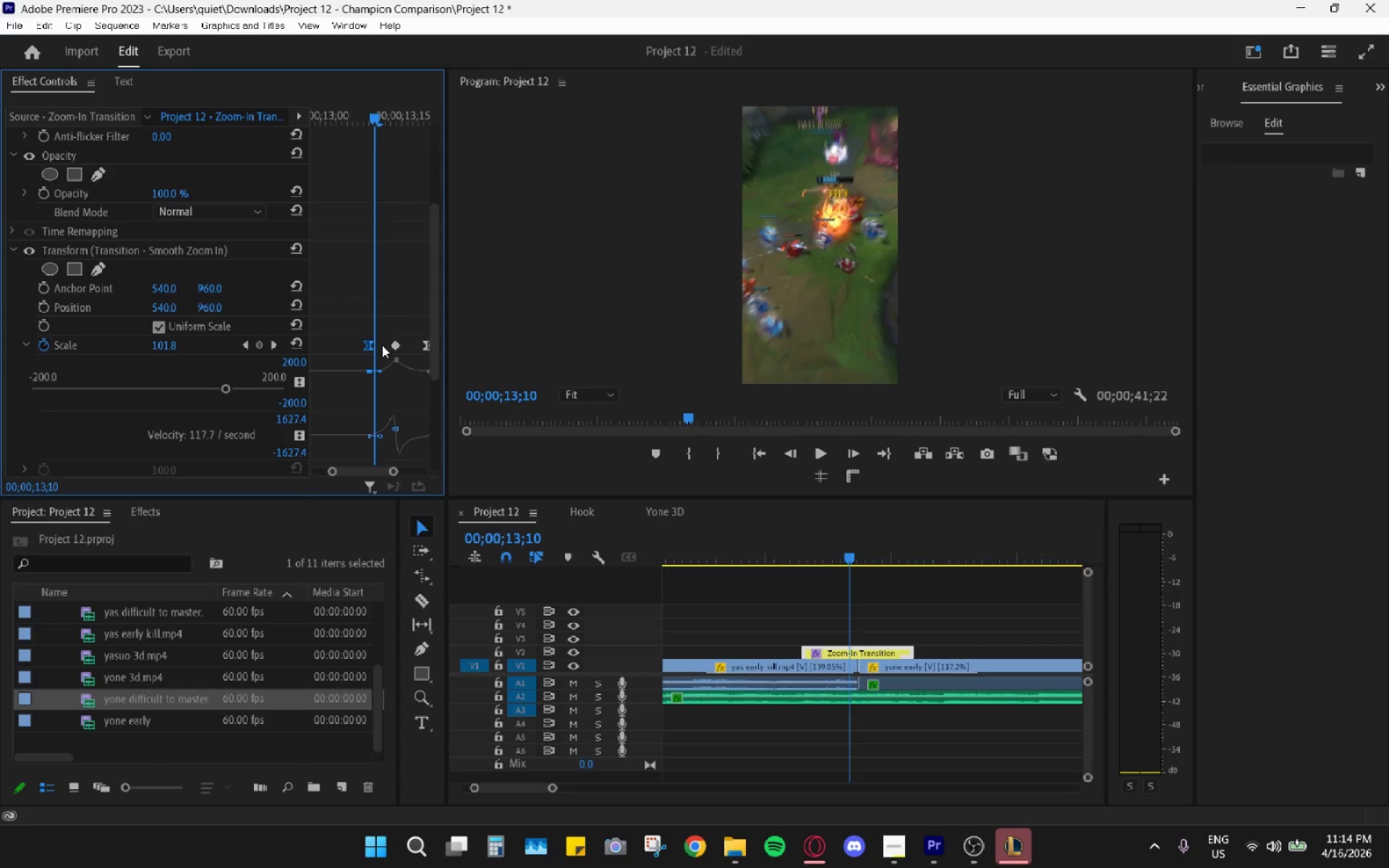 
key(ArrowRight)
 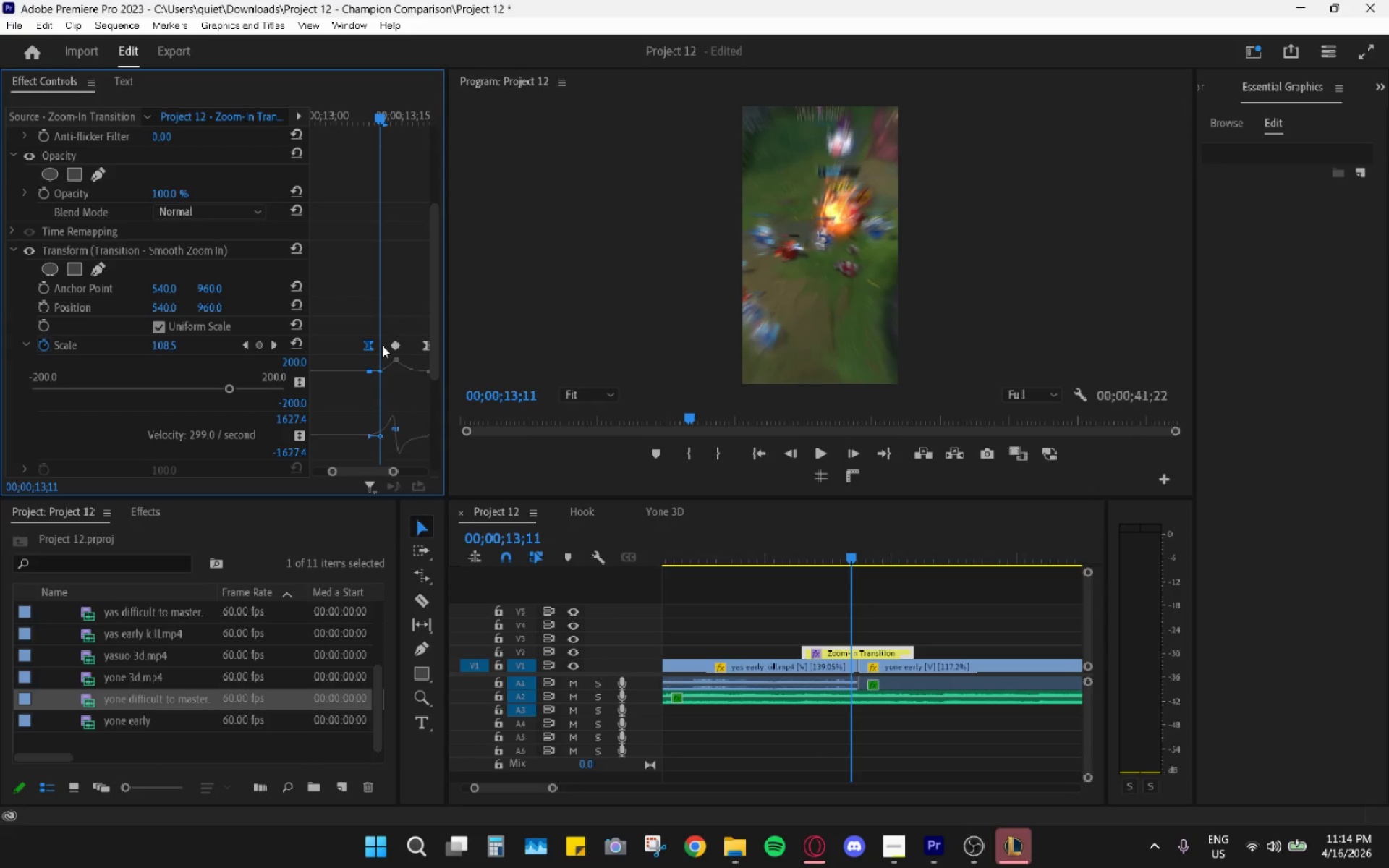 
key(ArrowRight)
 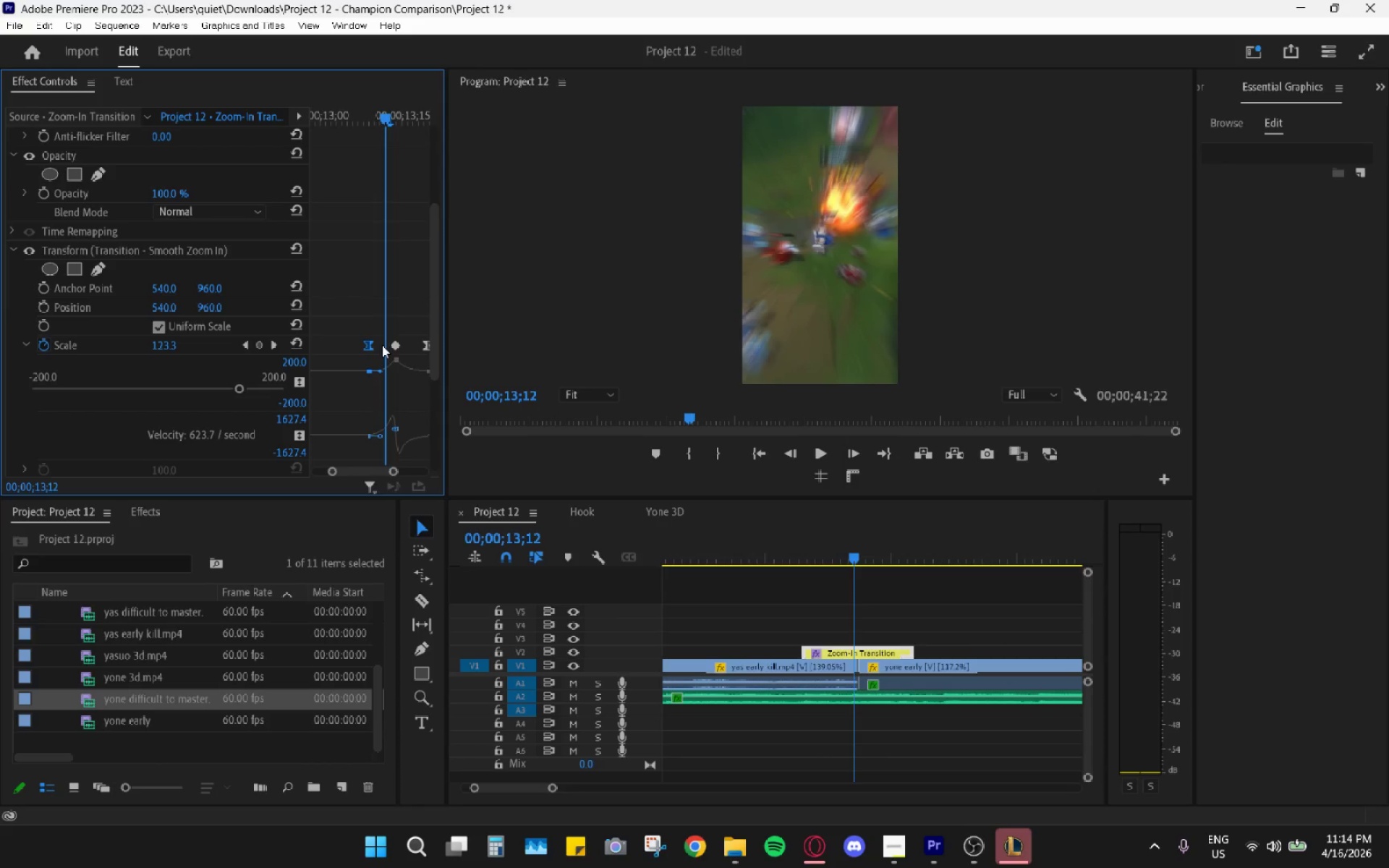 
key(ArrowRight)
 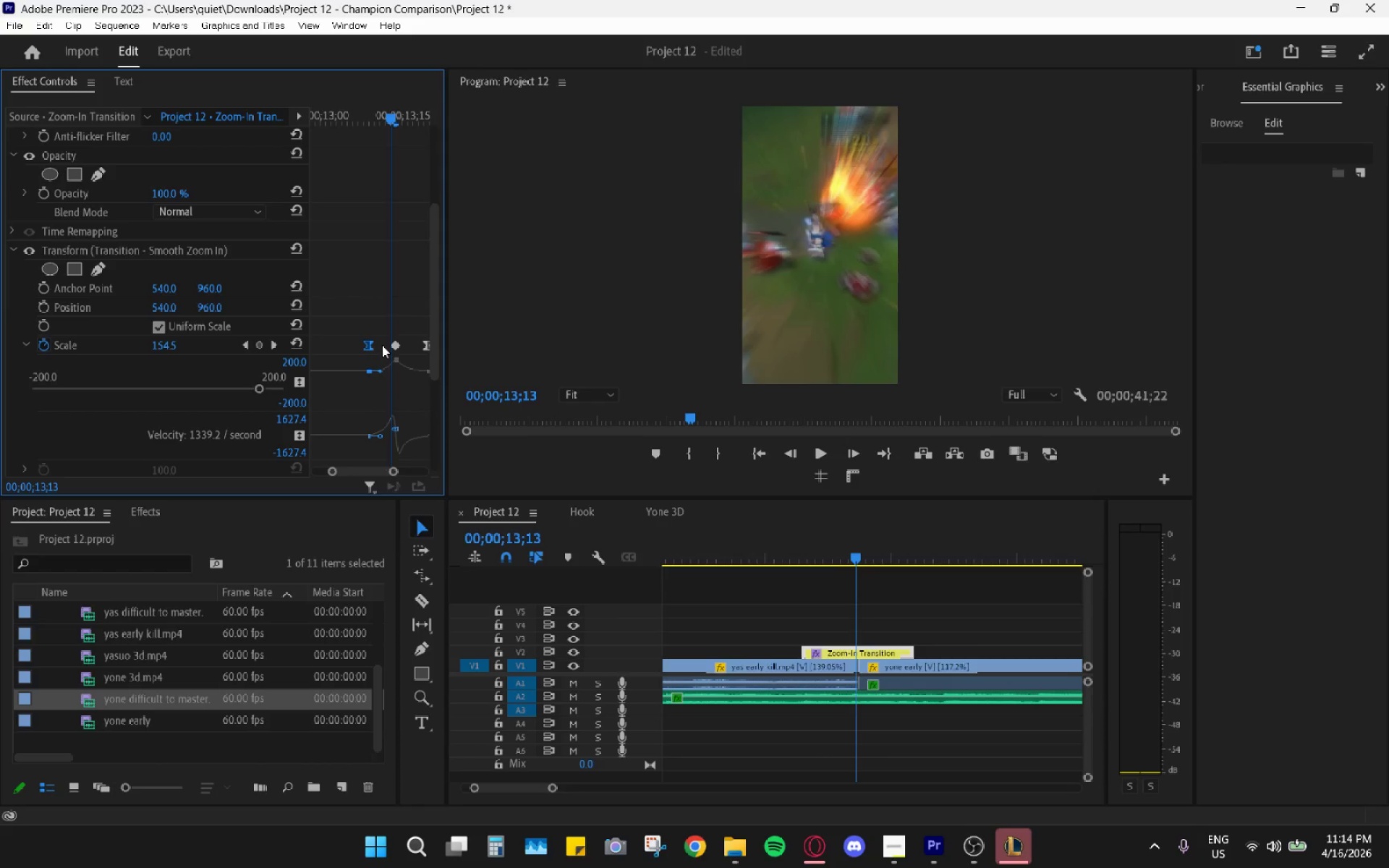 
key(ArrowRight)
 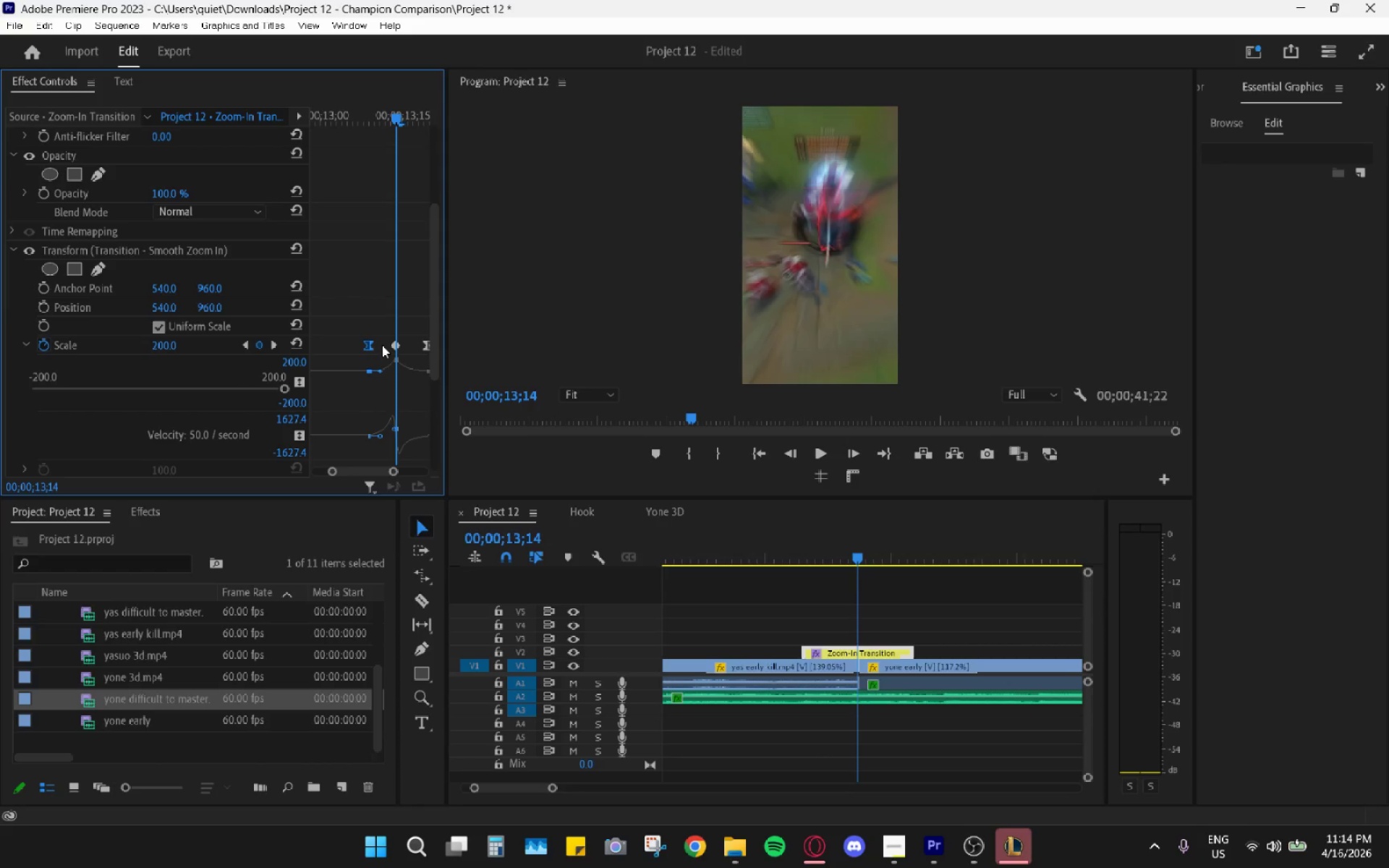 
key(ArrowRight)
 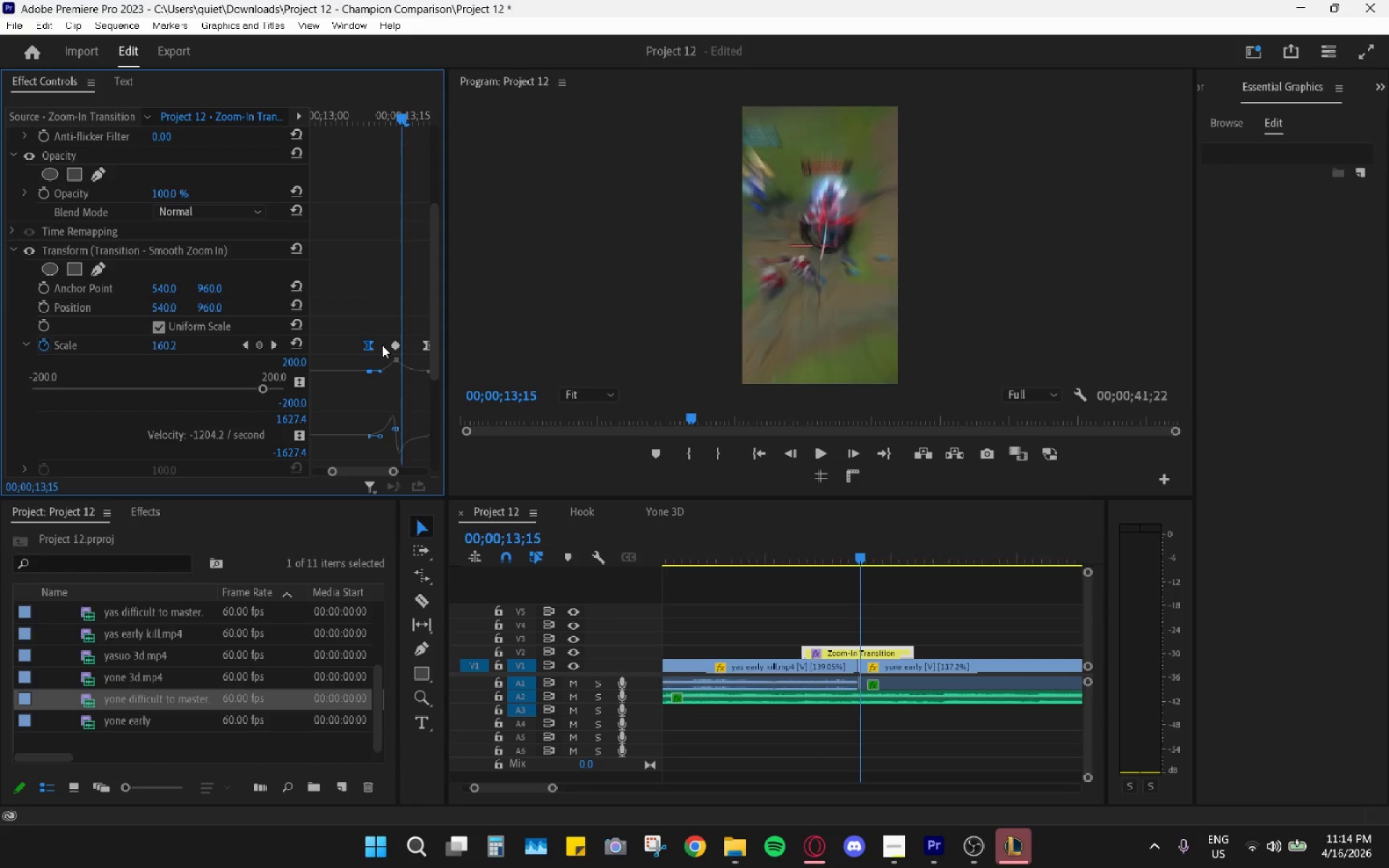 
key(ArrowRight)
 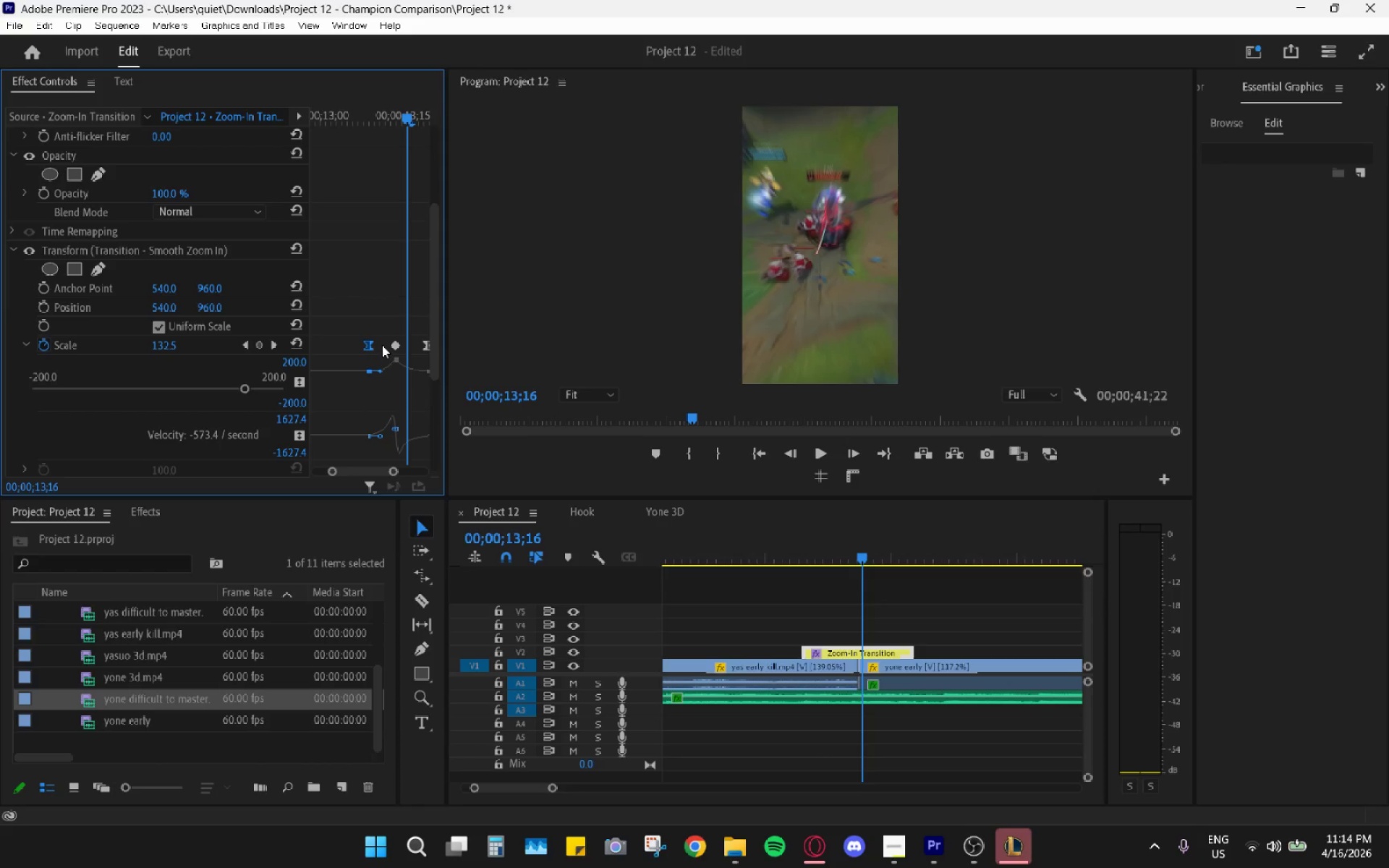 
key(ArrowRight)
 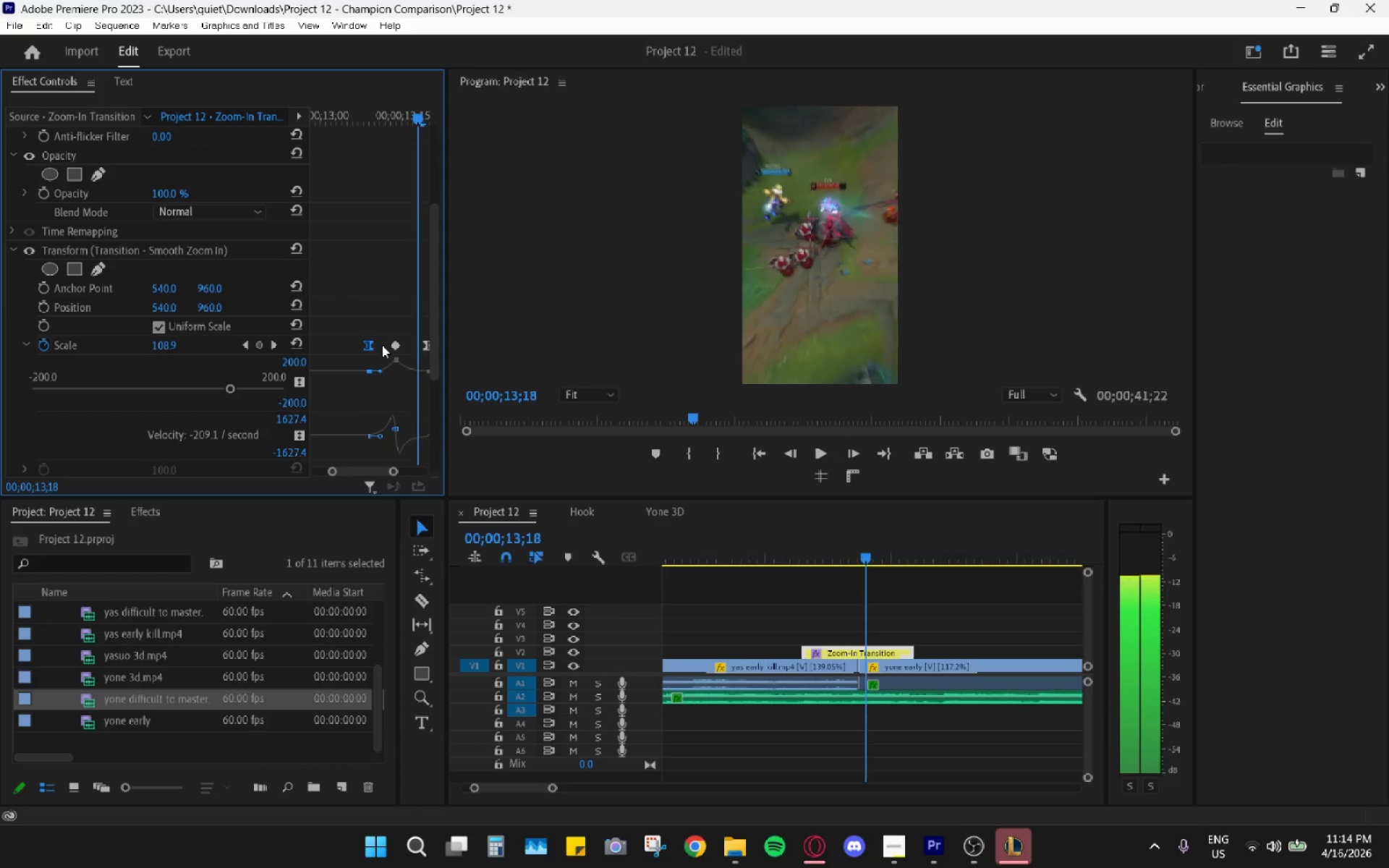 
key(ArrowRight)
 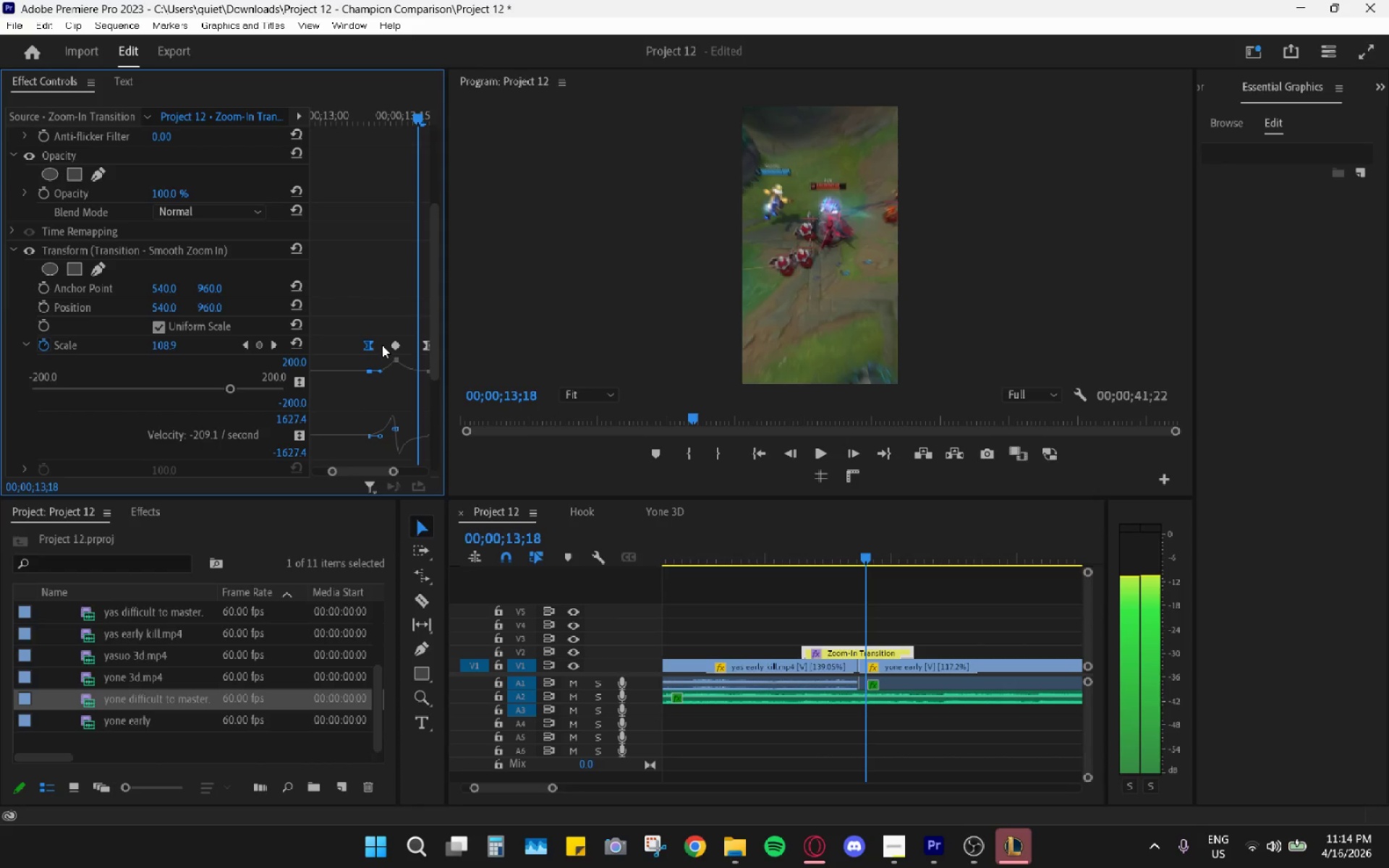 
key(ArrowRight)
 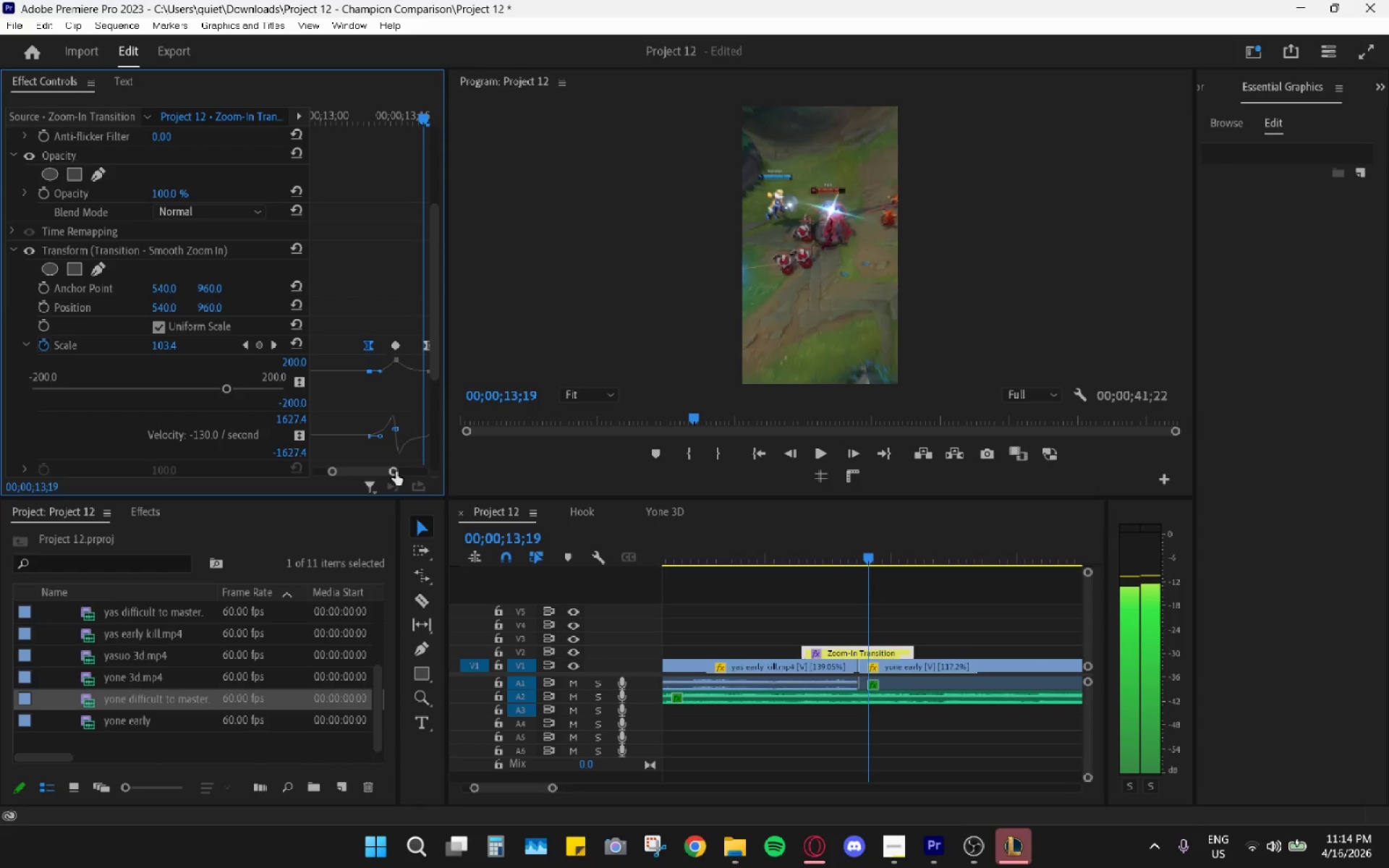 
left_click_drag(start_coordinate=[396, 468], to_coordinate=[404, 468])
 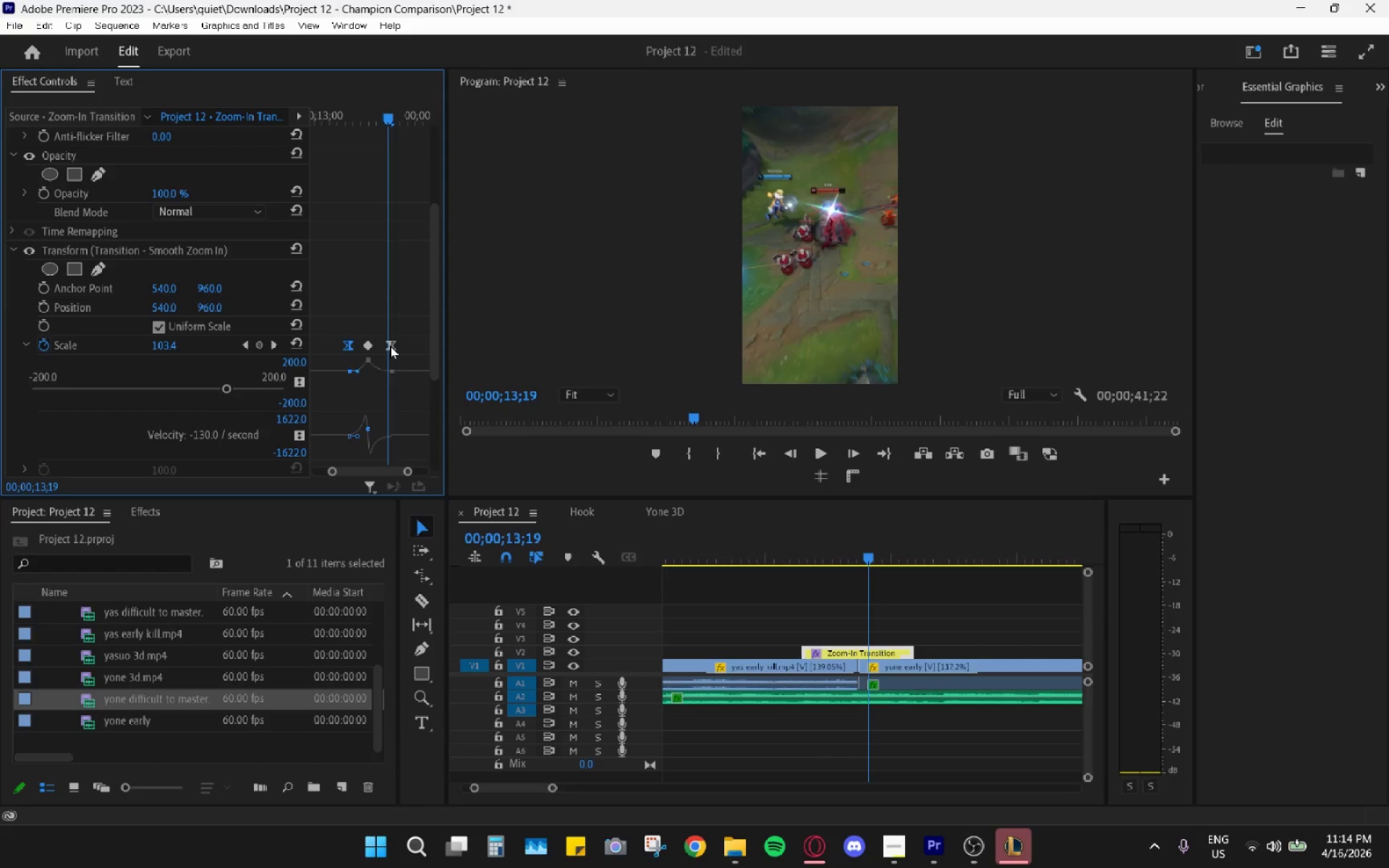 
left_click_drag(start_coordinate=[390, 346], to_coordinate=[386, 346])
 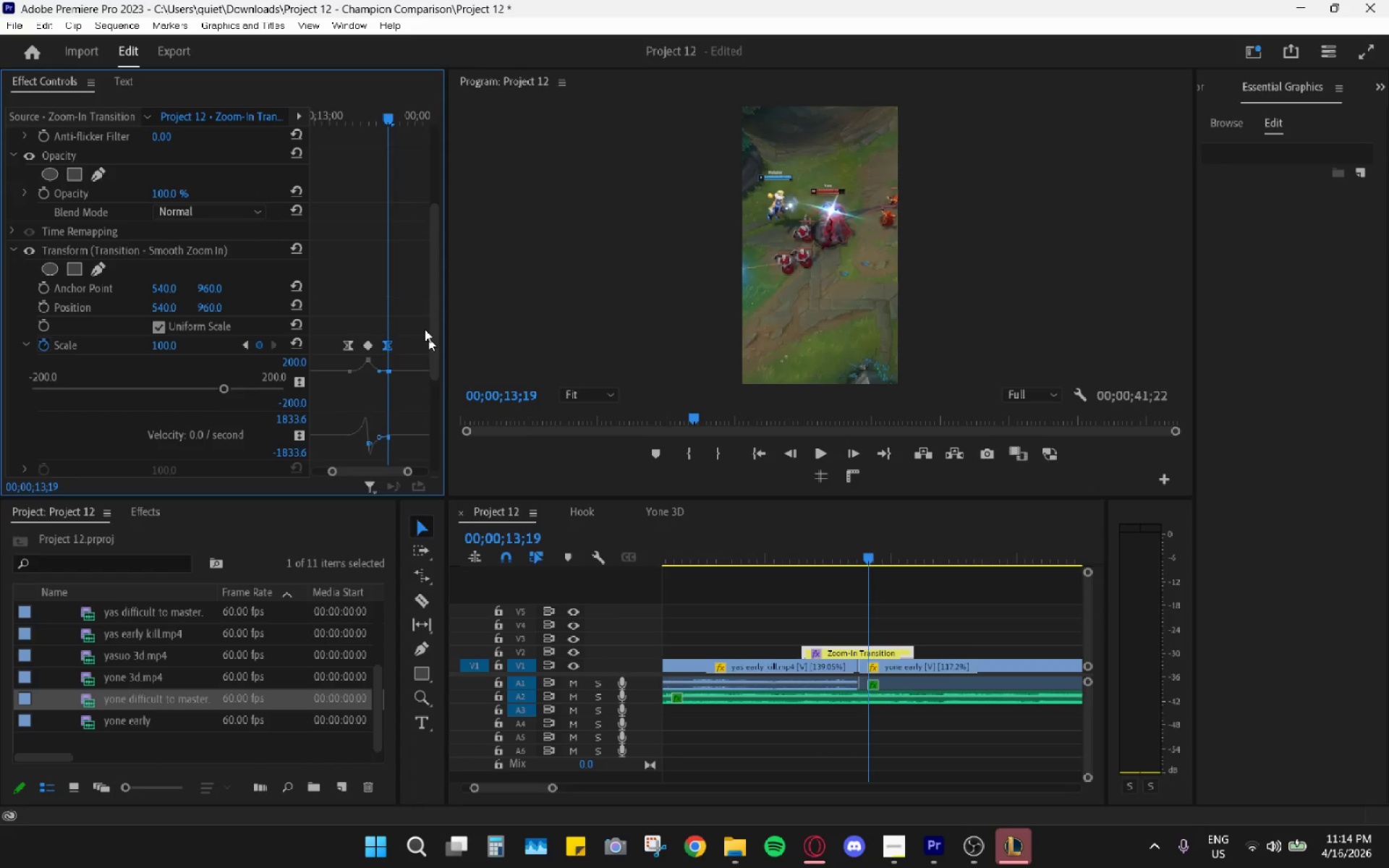 
left_click_drag(start_coordinate=[430, 342], to_coordinate=[451, 272])
 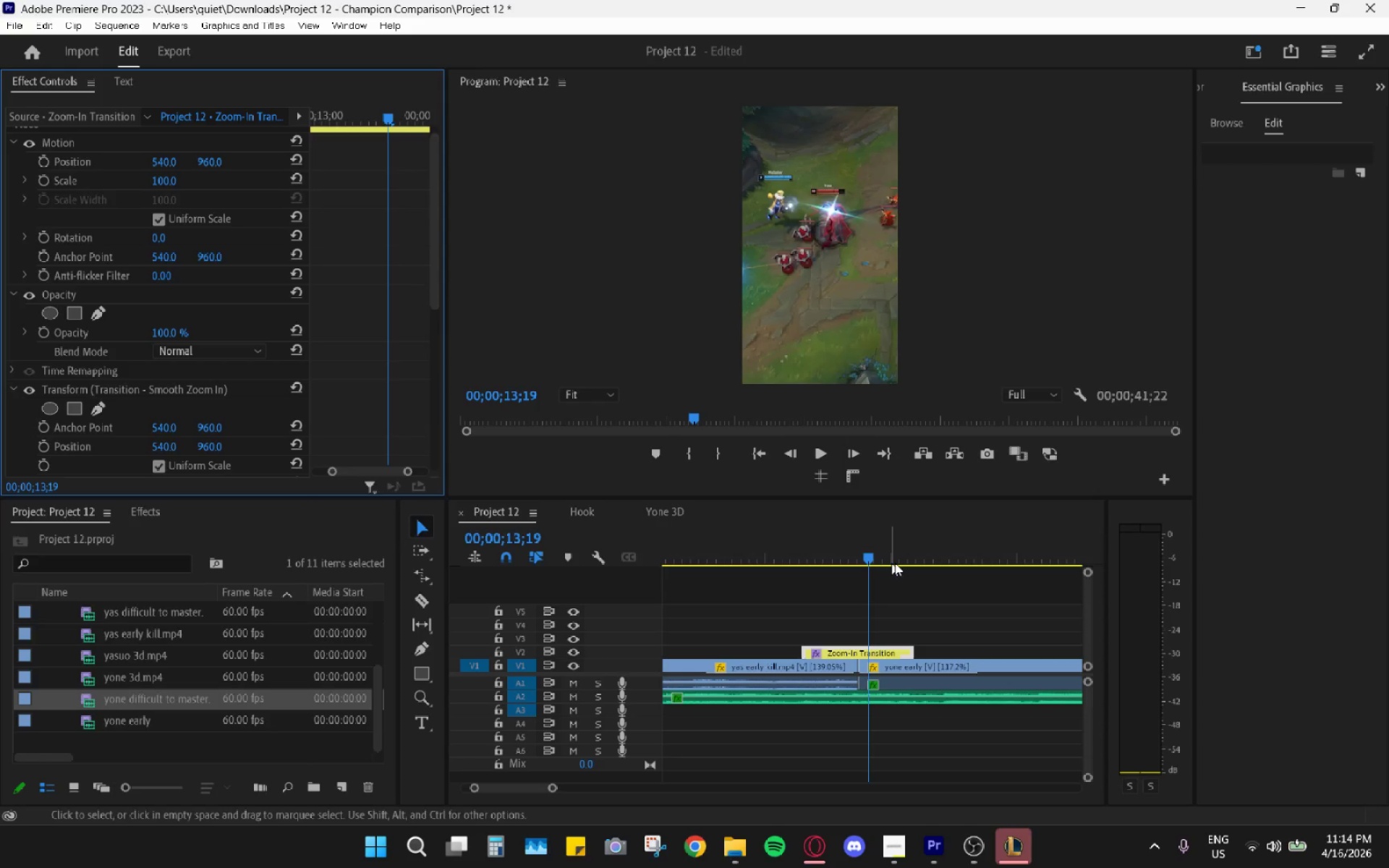 
left_click_drag(start_coordinate=[828, 537], to_coordinate=[820, 537])
 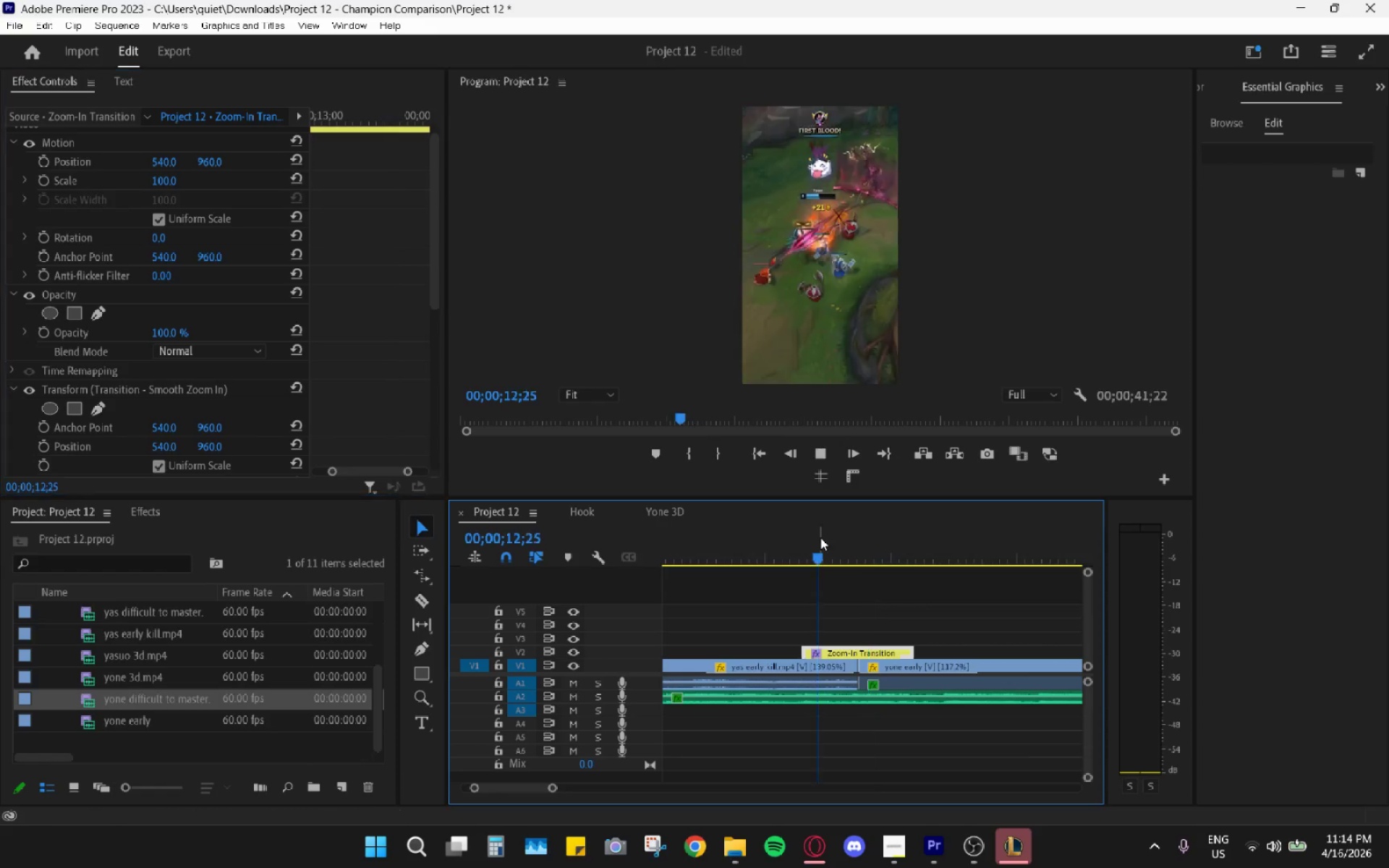 
key(Space)
 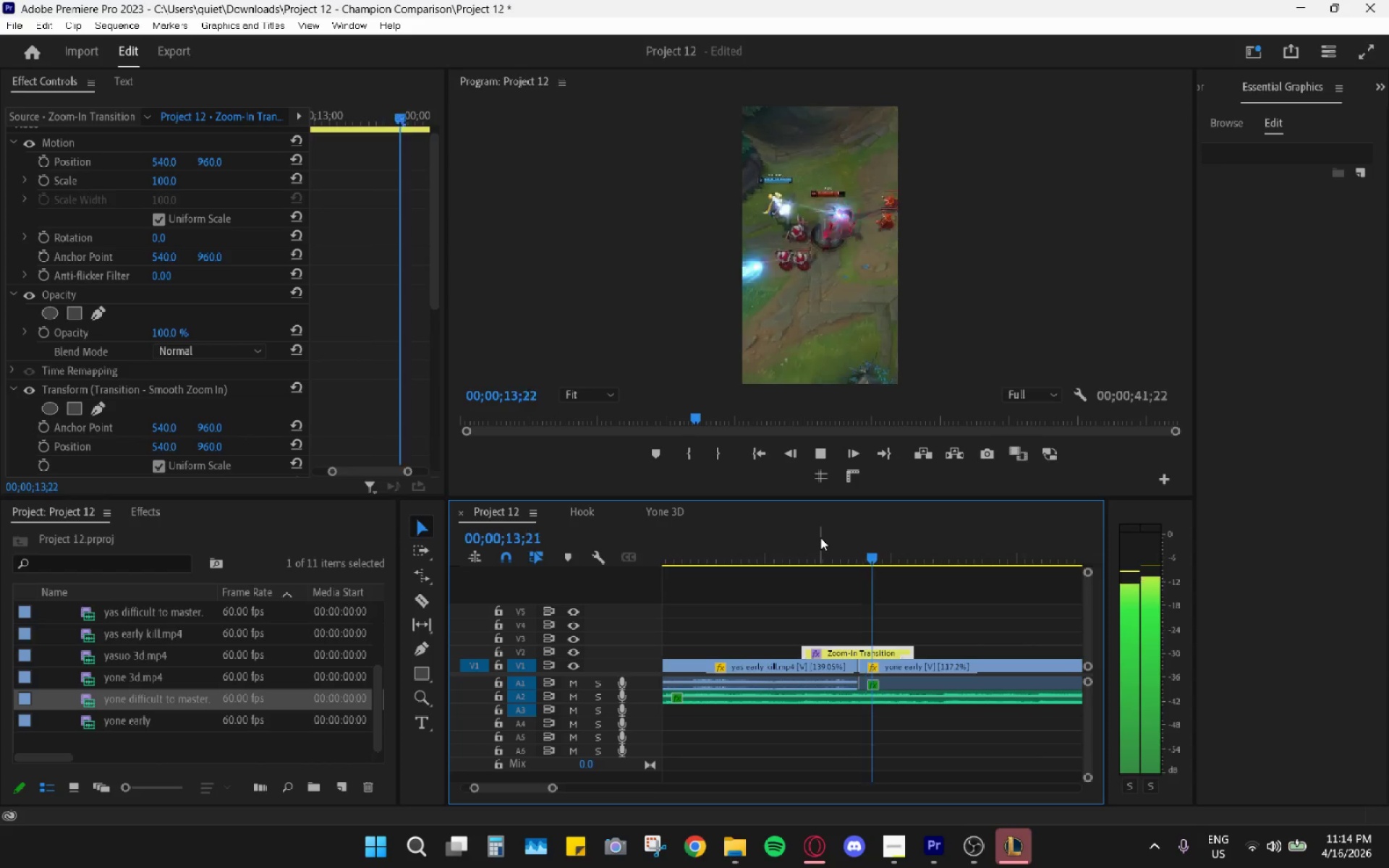 
key(Space)
 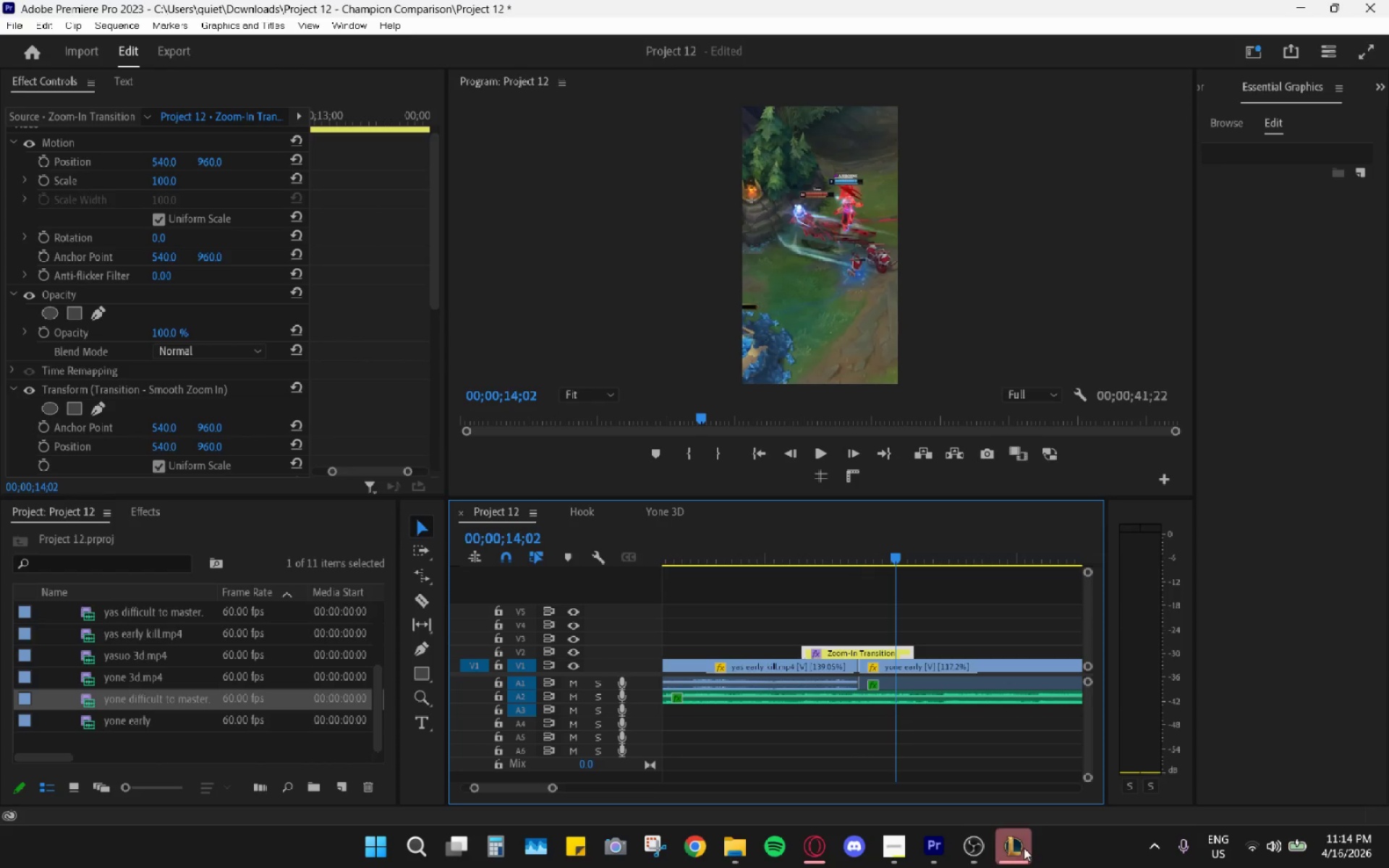 
left_click([1029, 848])
 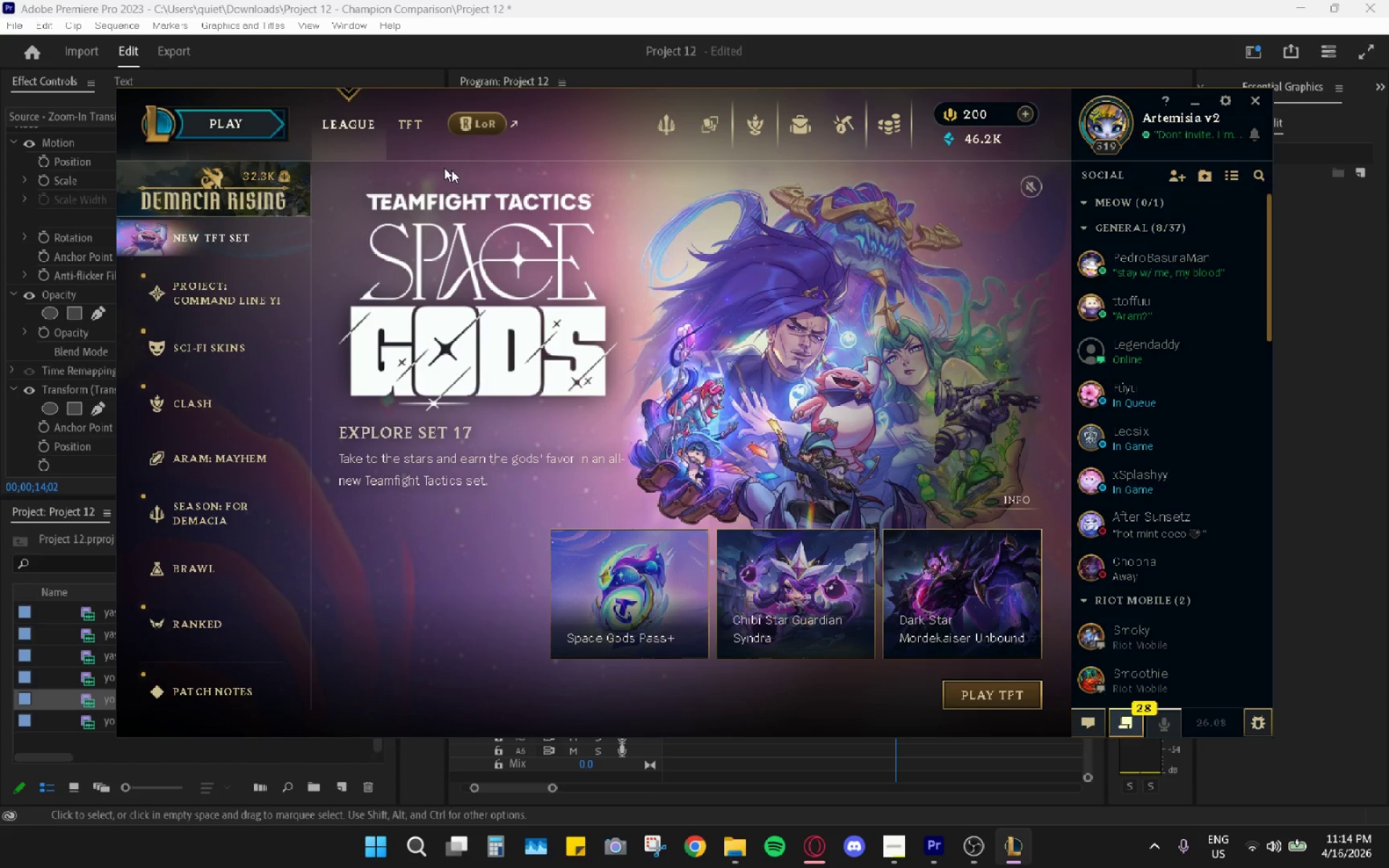 
left_click([232, 126])
 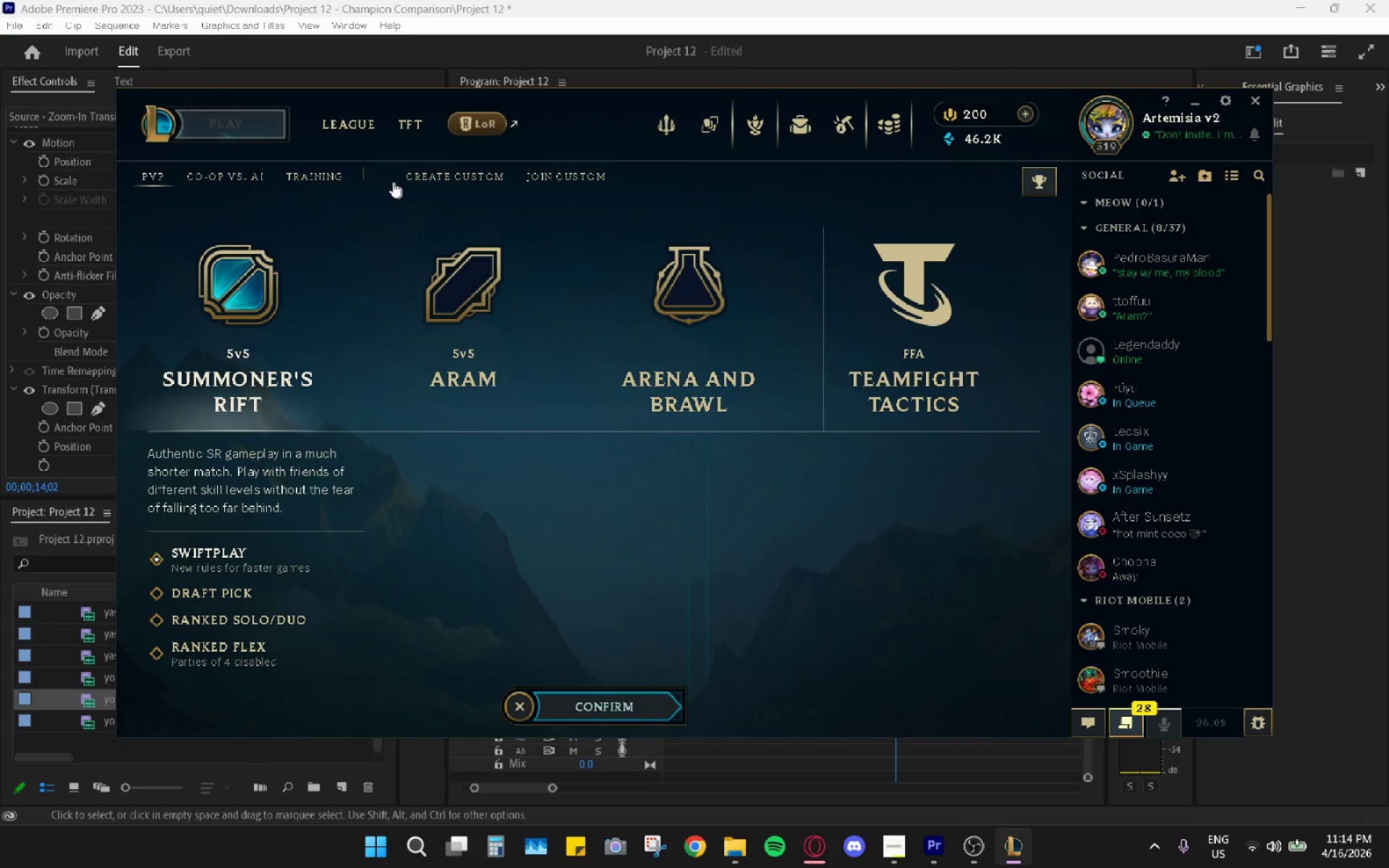 
left_click([328, 169])
 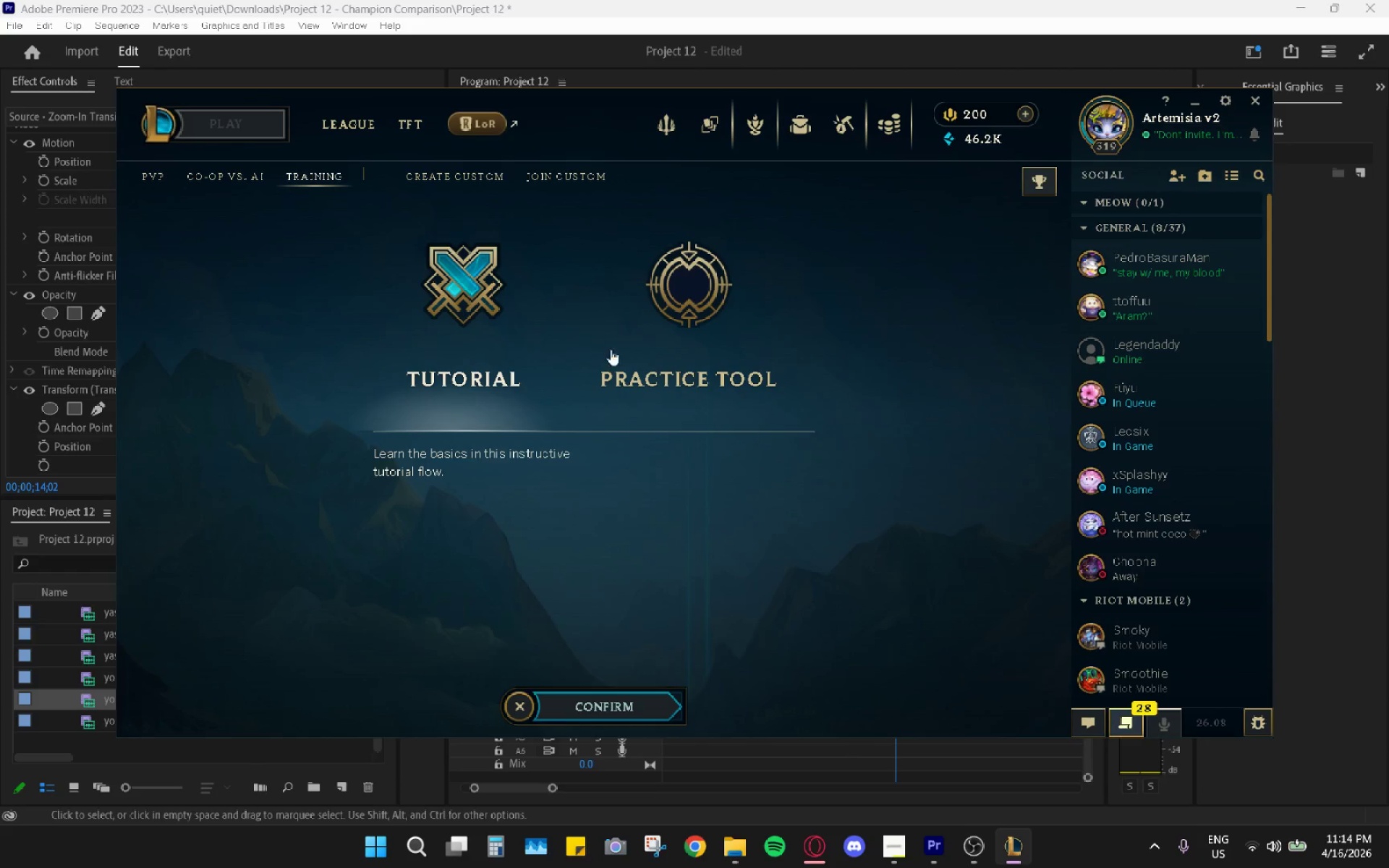 
left_click_drag(start_coordinate=[617, 352], to_coordinate=[621, 353])
 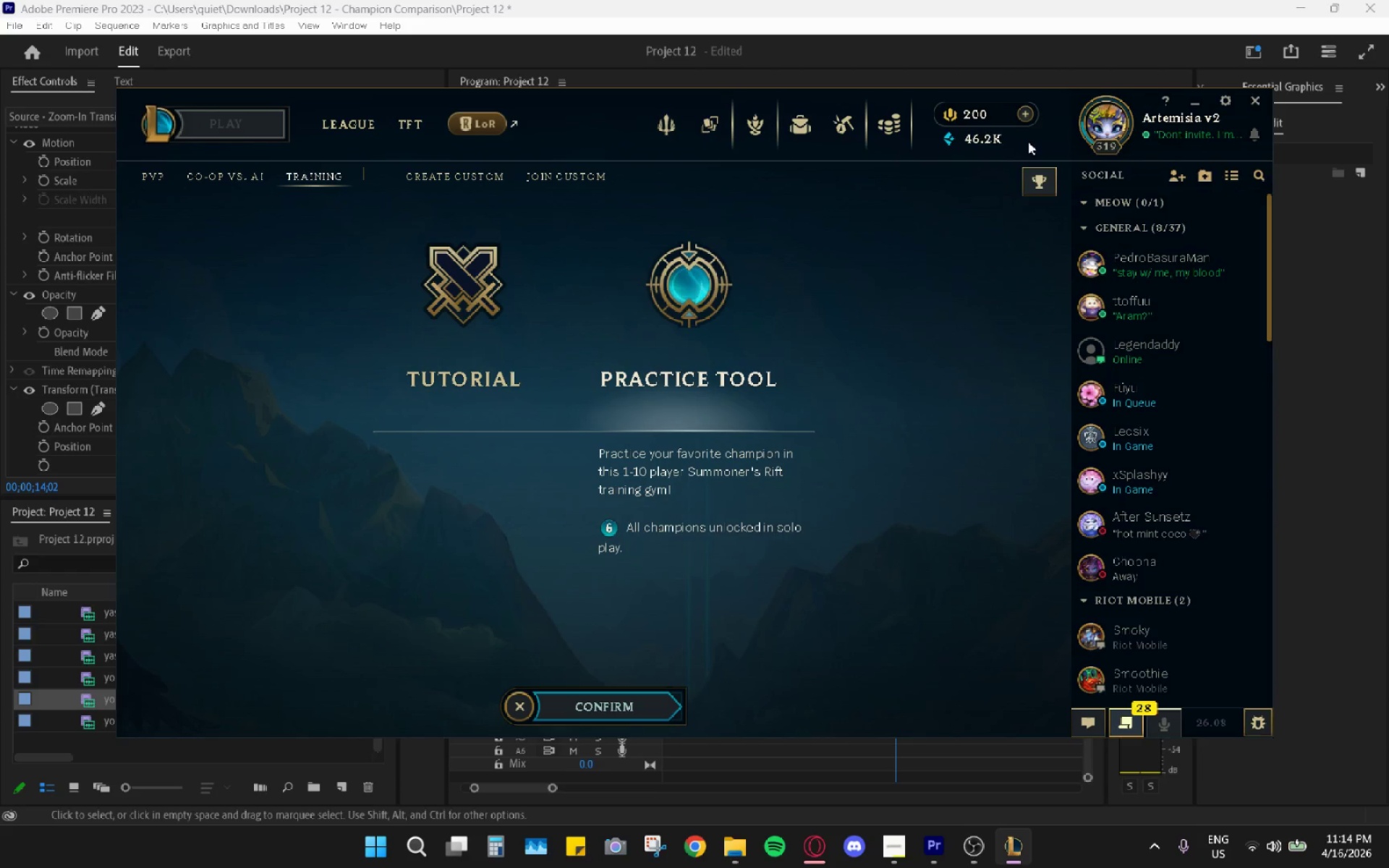 
left_click([1108, 111])
 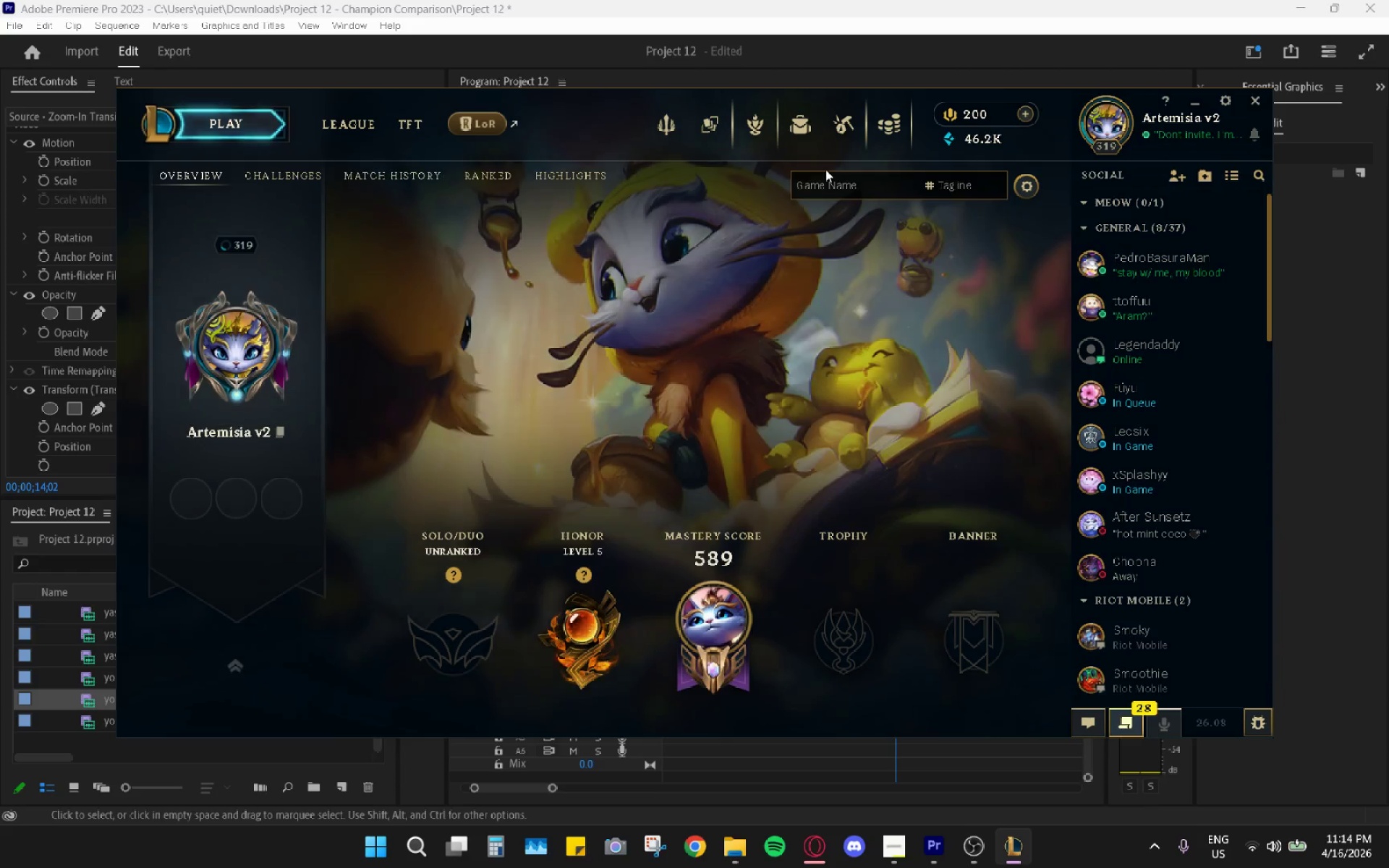 
left_click([846, 184])
 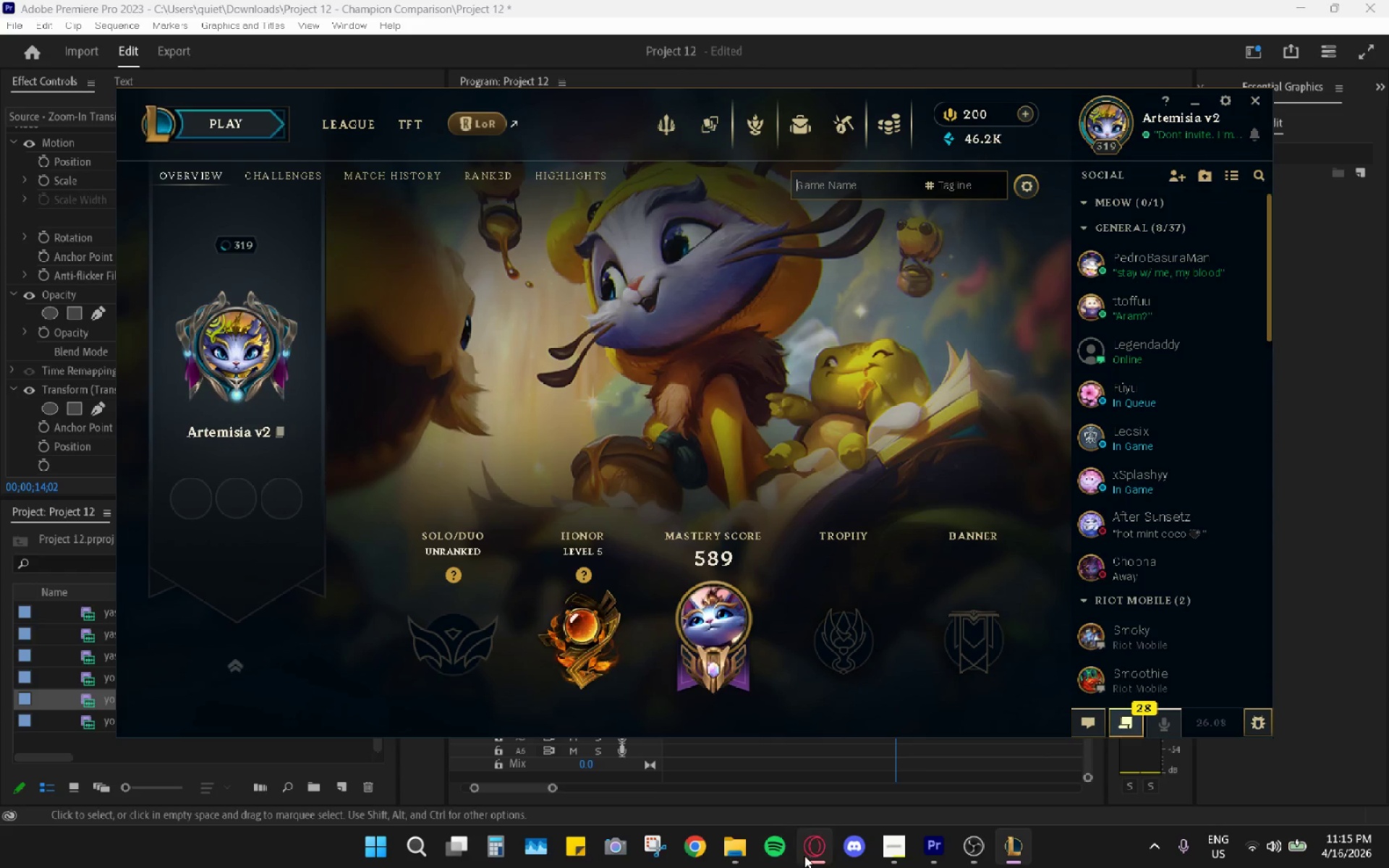 
left_click([810, 855])
 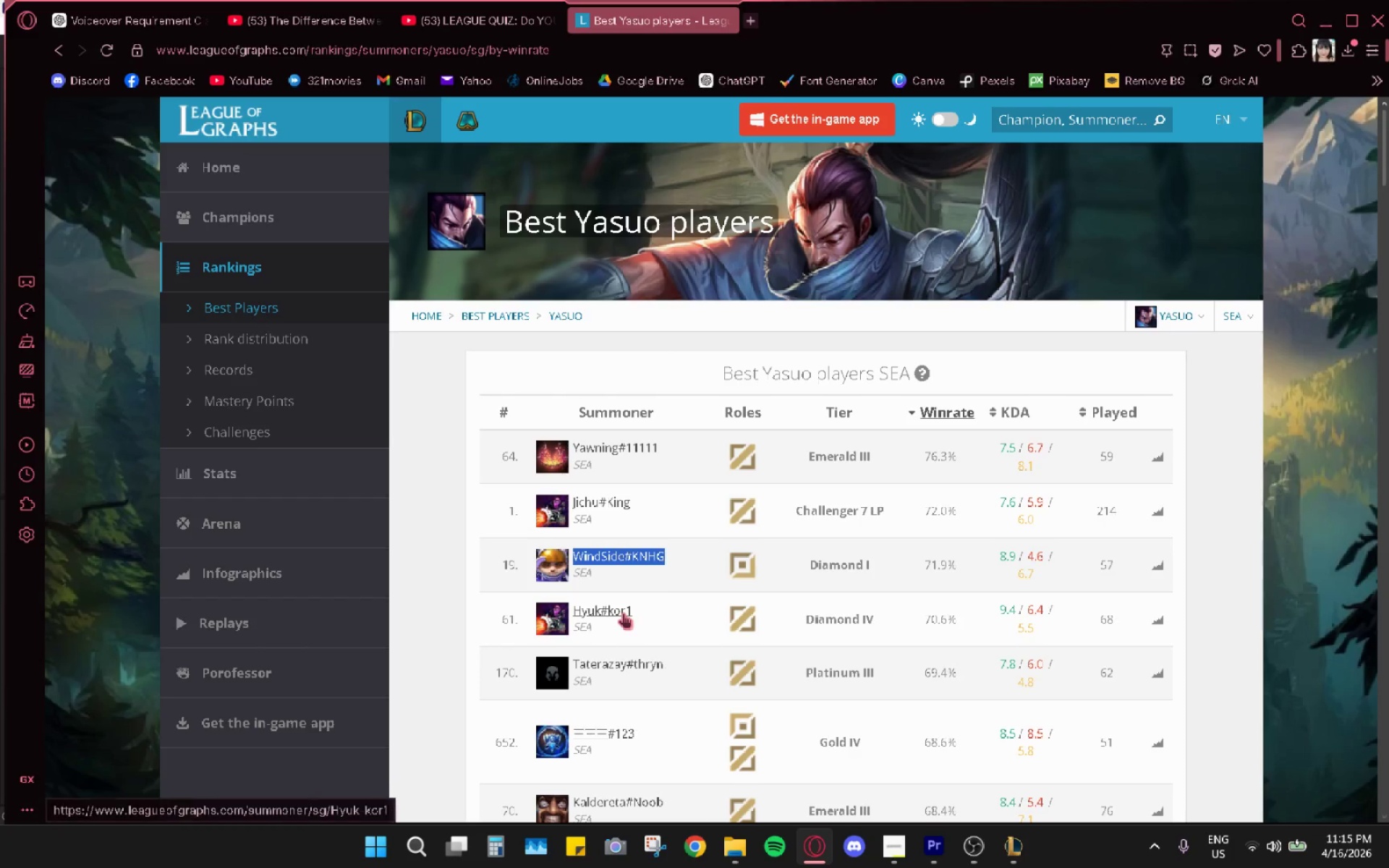 
left_click_drag(start_coordinate=[669, 603], to_coordinate=[650, 629])
 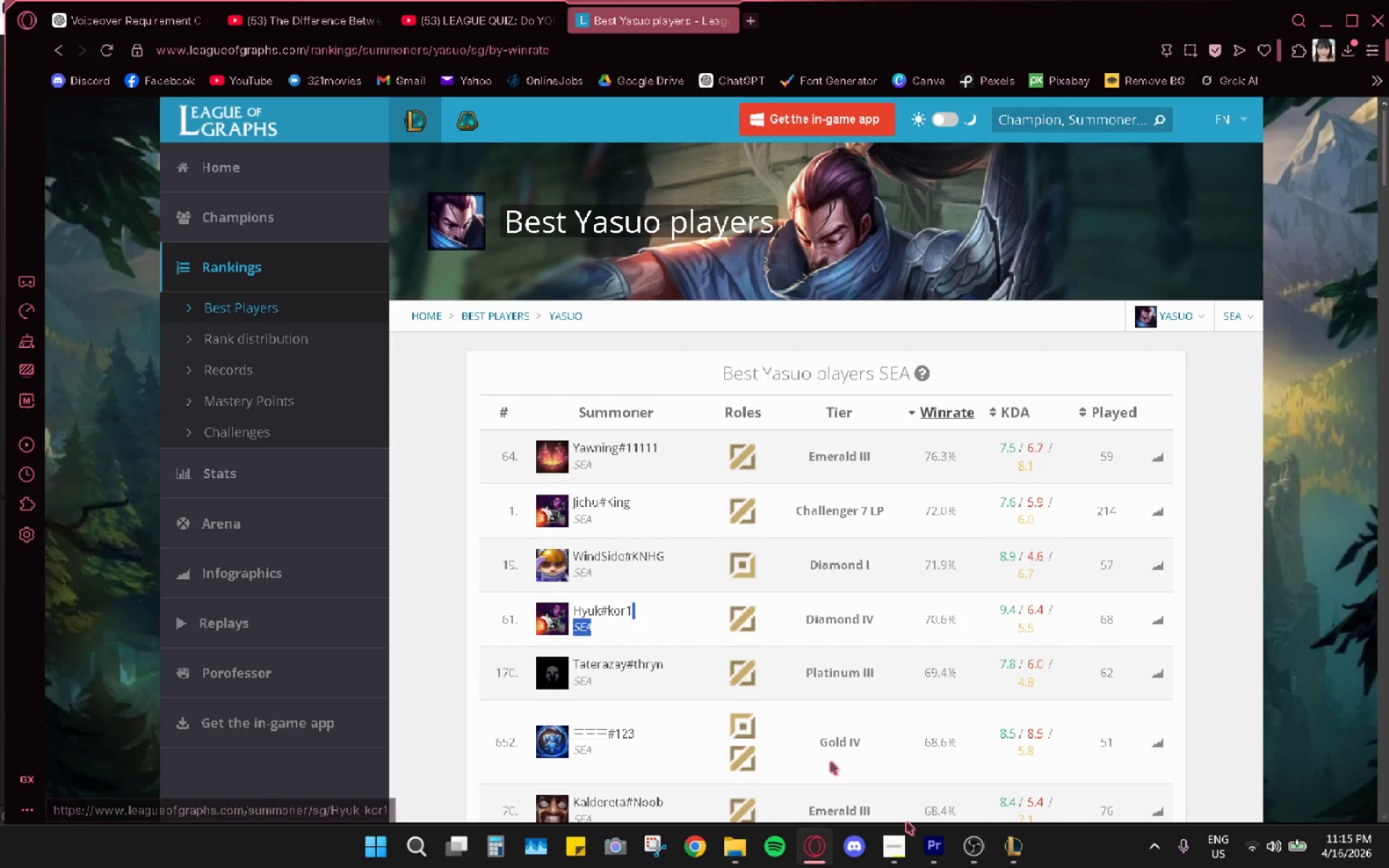 
left_click_drag(start_coordinate=[987, 843], to_coordinate=[998, 843])
 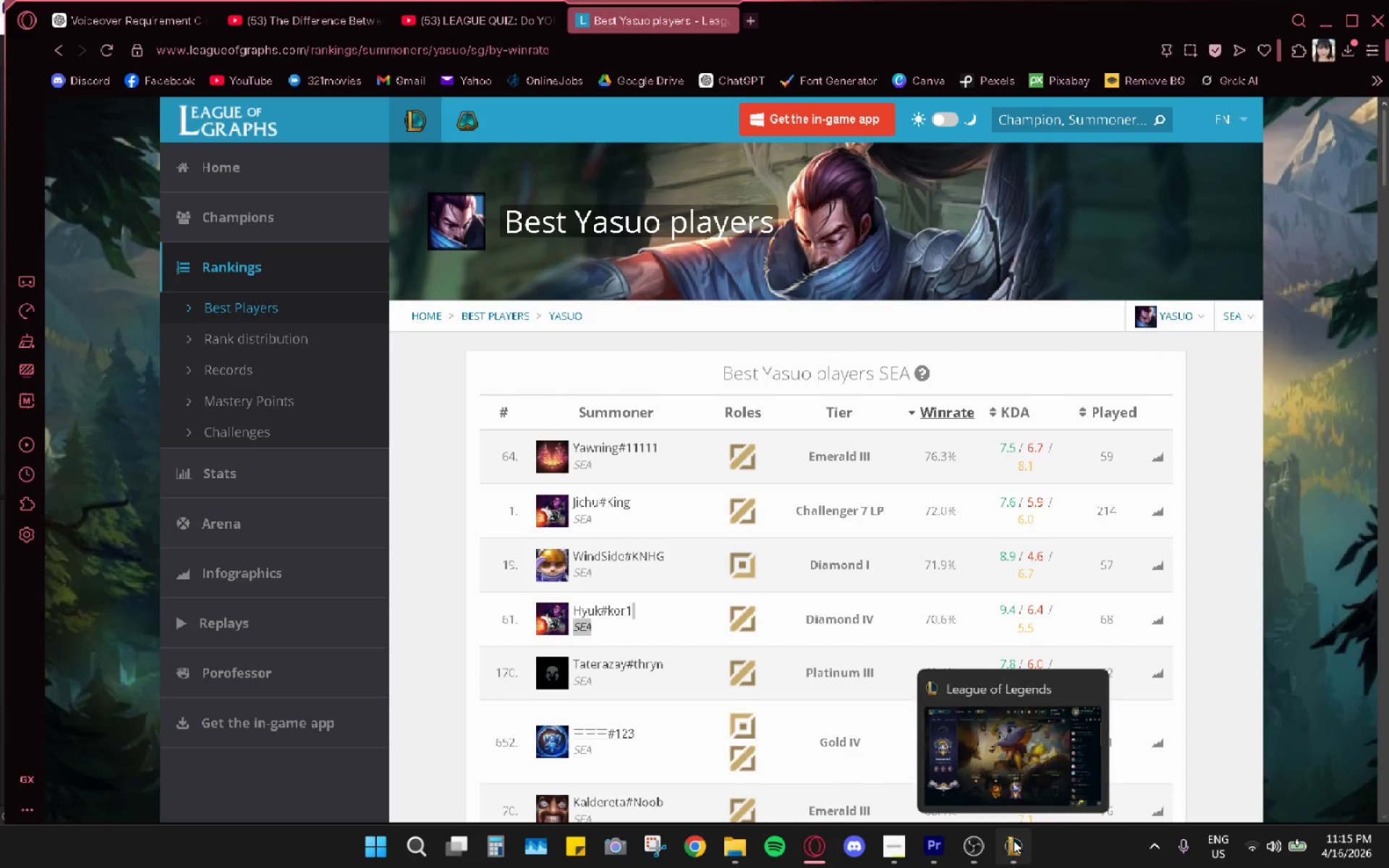 
left_click([1013, 841])
 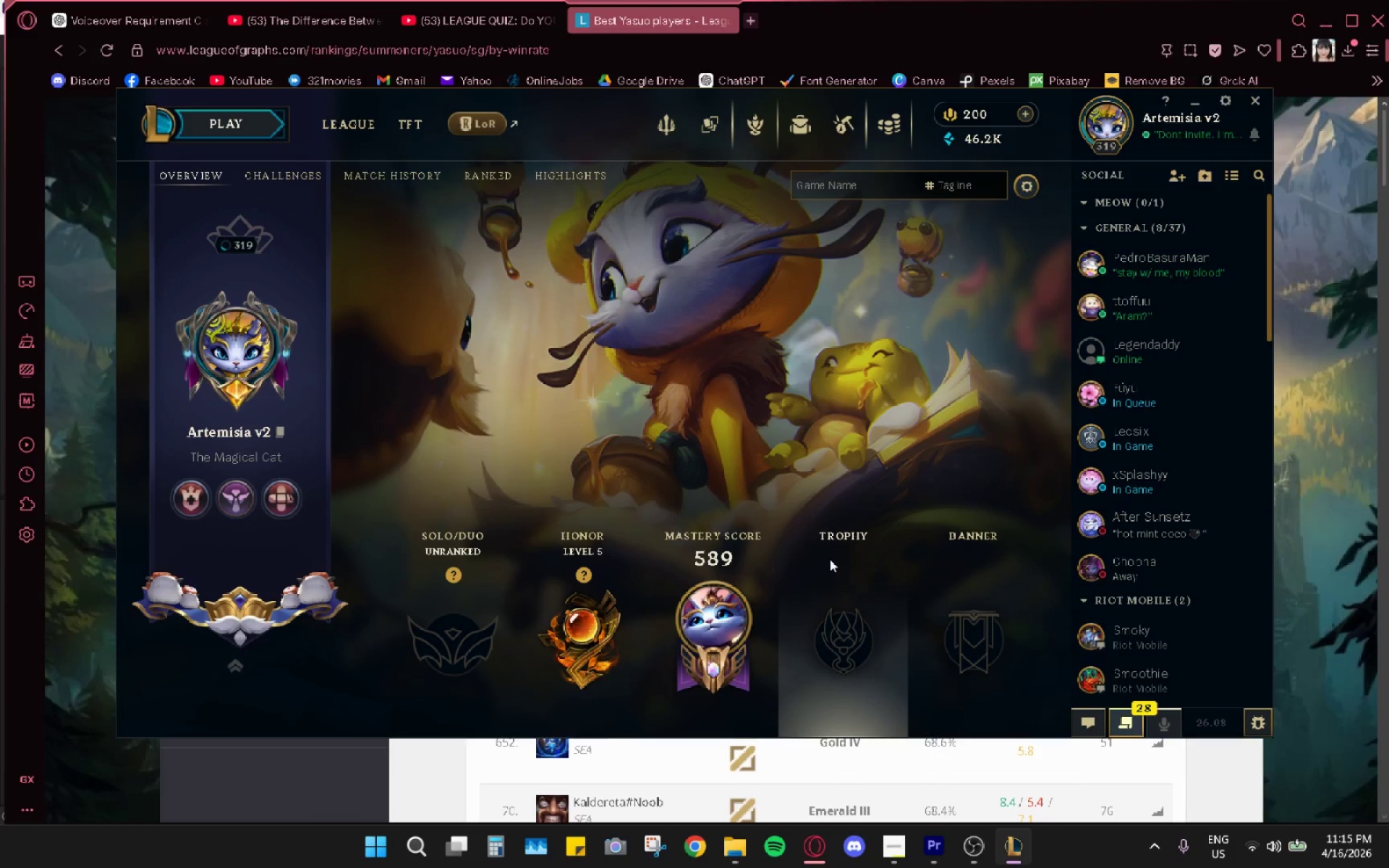 
key(Alt+AltLeft)
 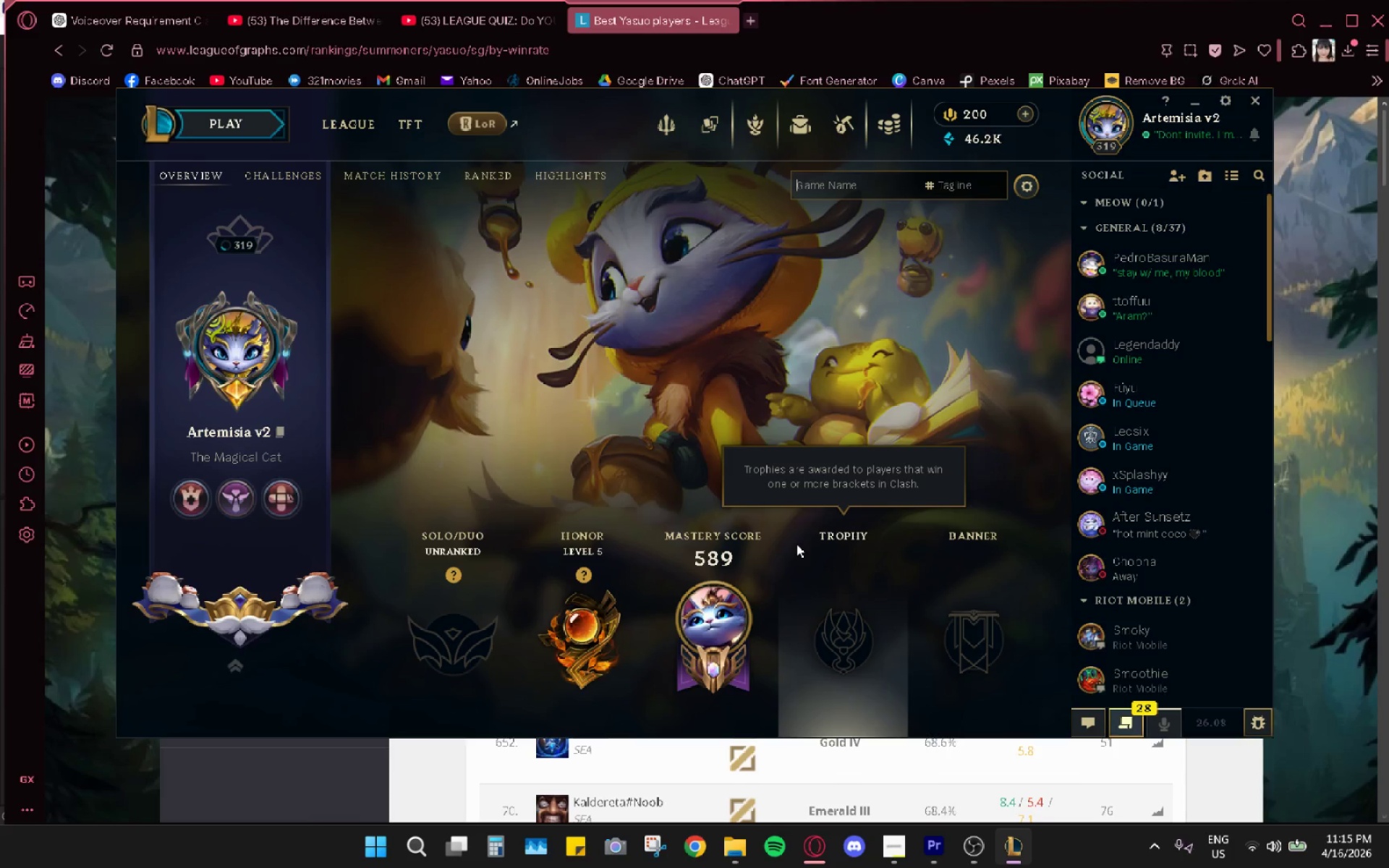 
key(Alt+Tab)
 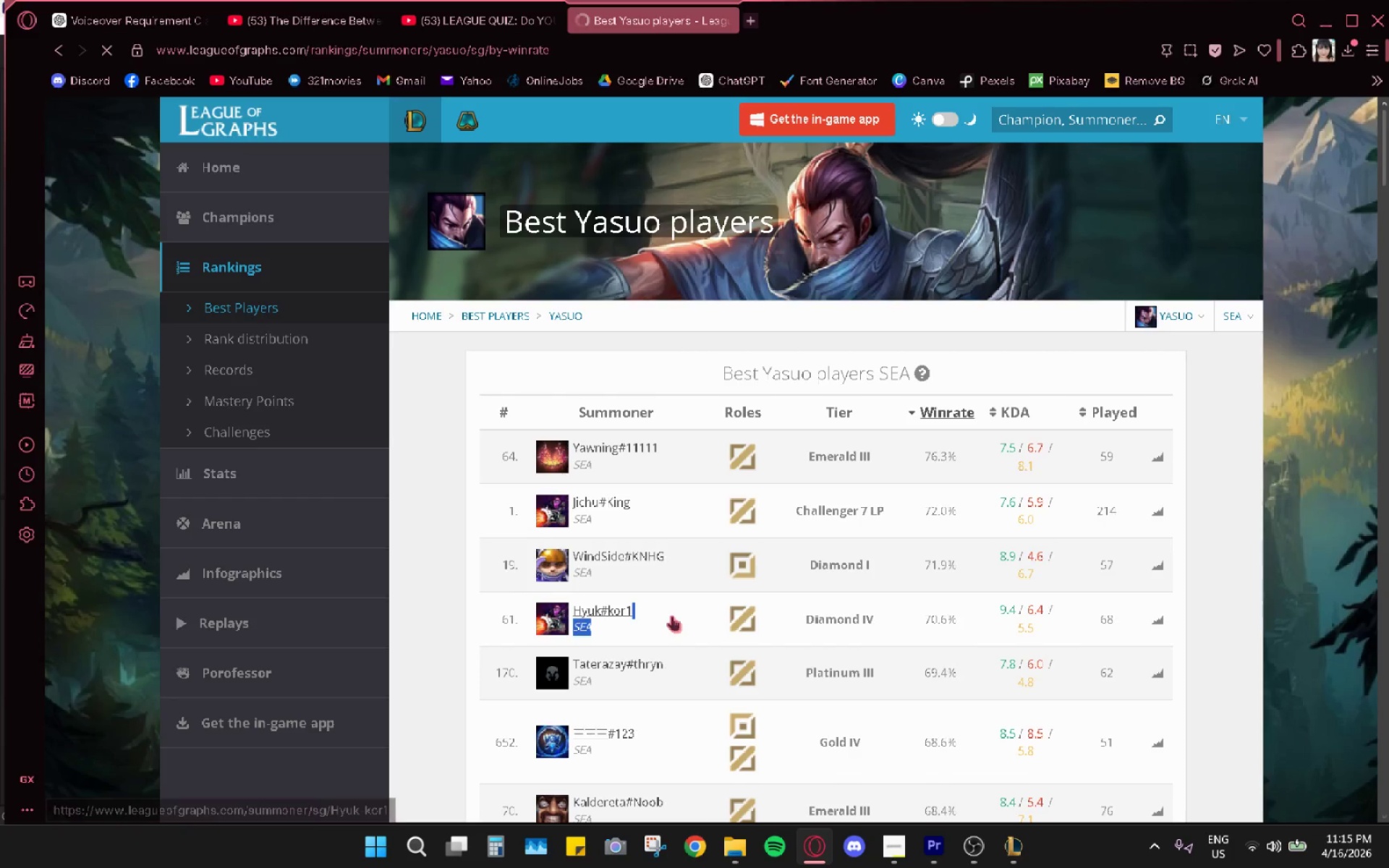 
left_click_drag(start_coordinate=[653, 610], to_coordinate=[637, 623])
 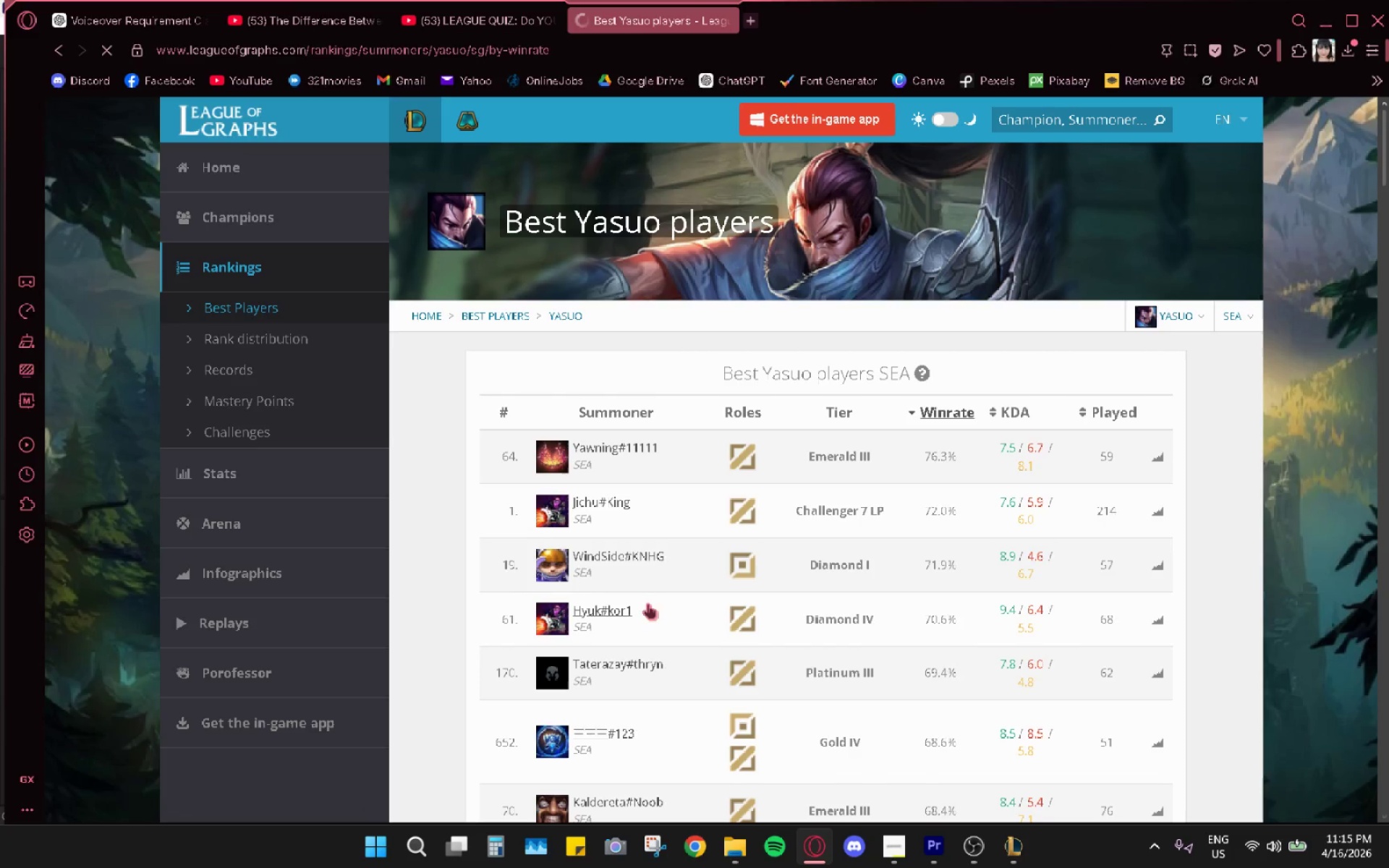 
left_click_drag(start_coordinate=[647, 603], to_coordinate=[577, 609])
 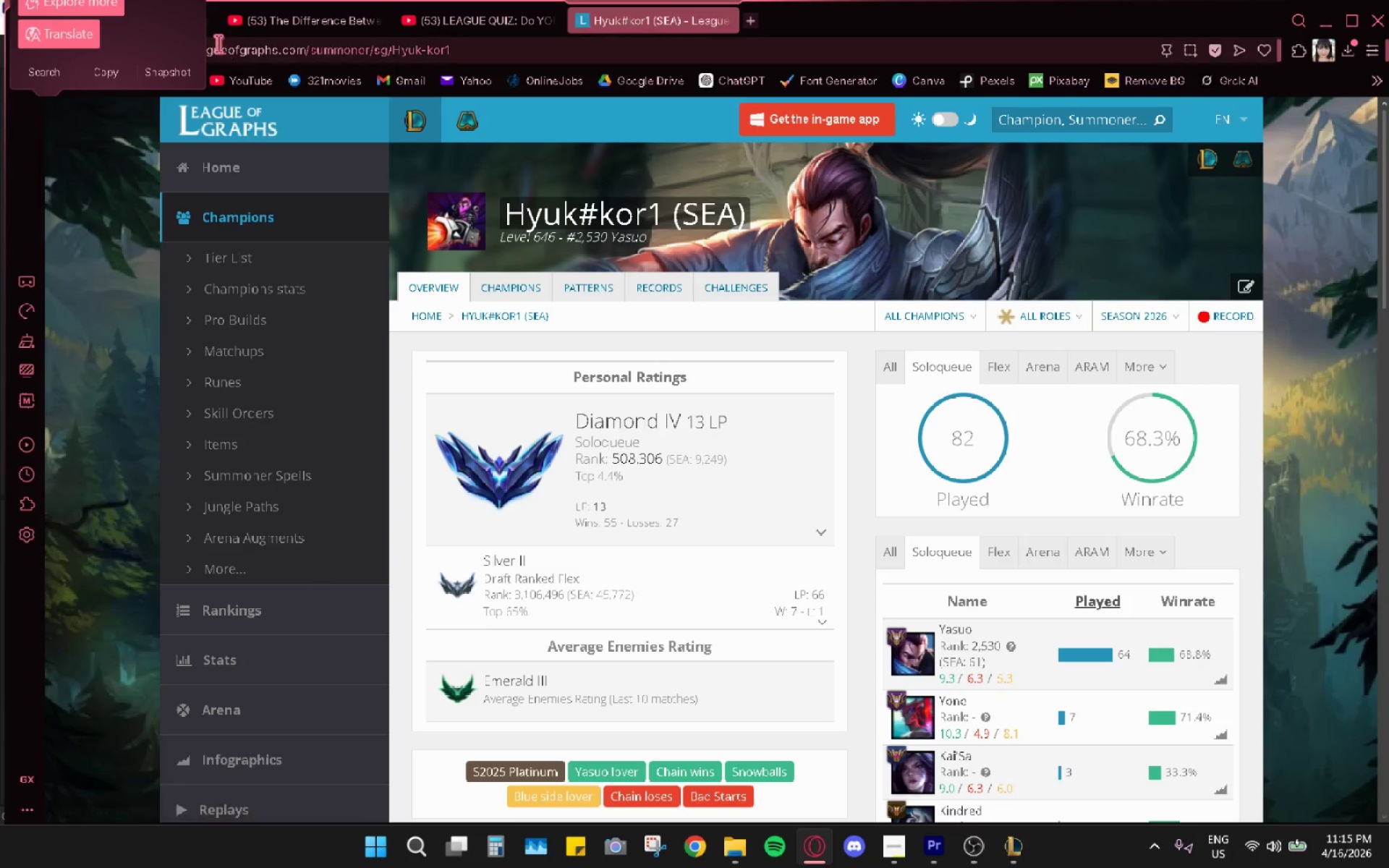 
left_click([651, 4])
 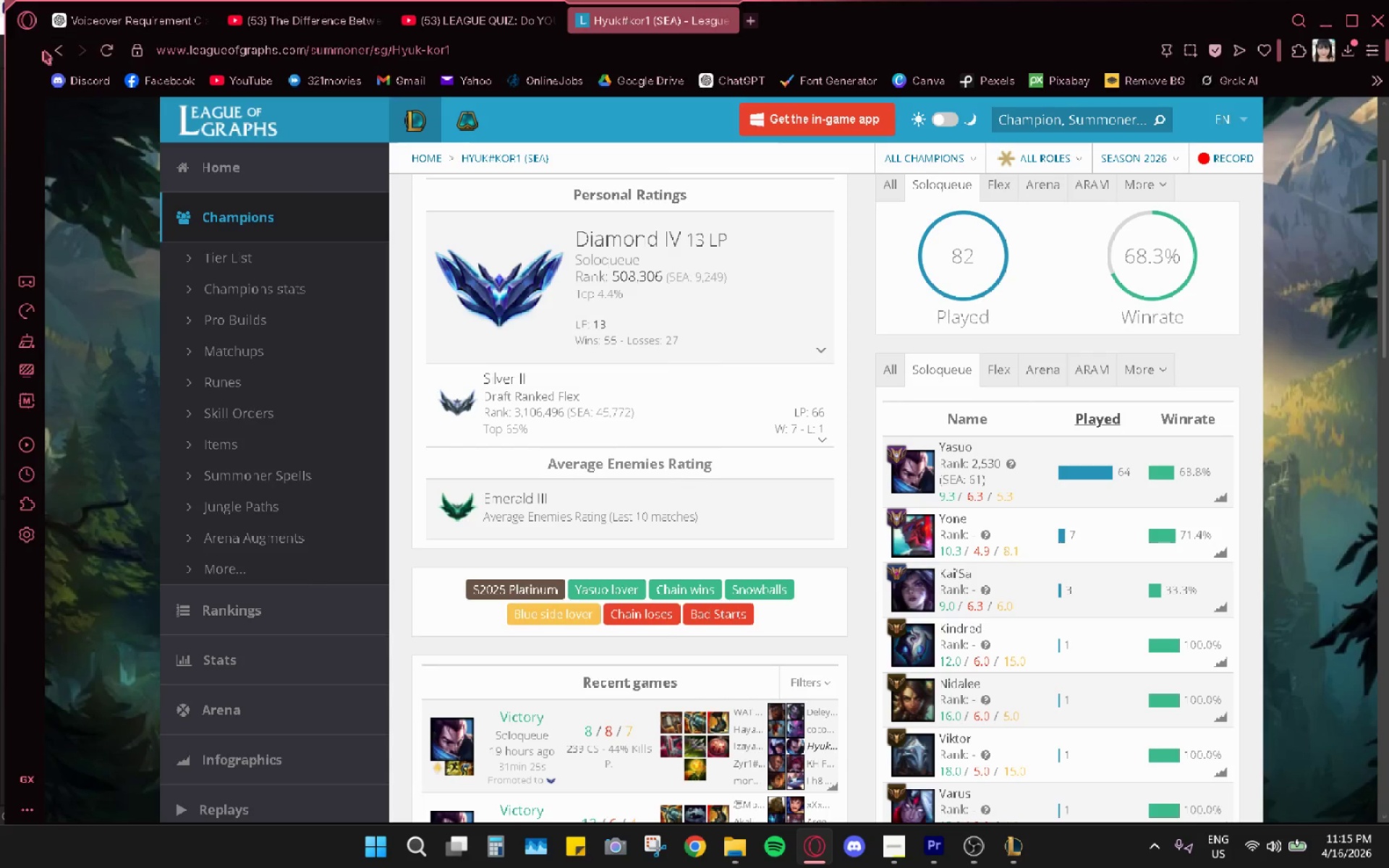 
left_click([56, 49])
 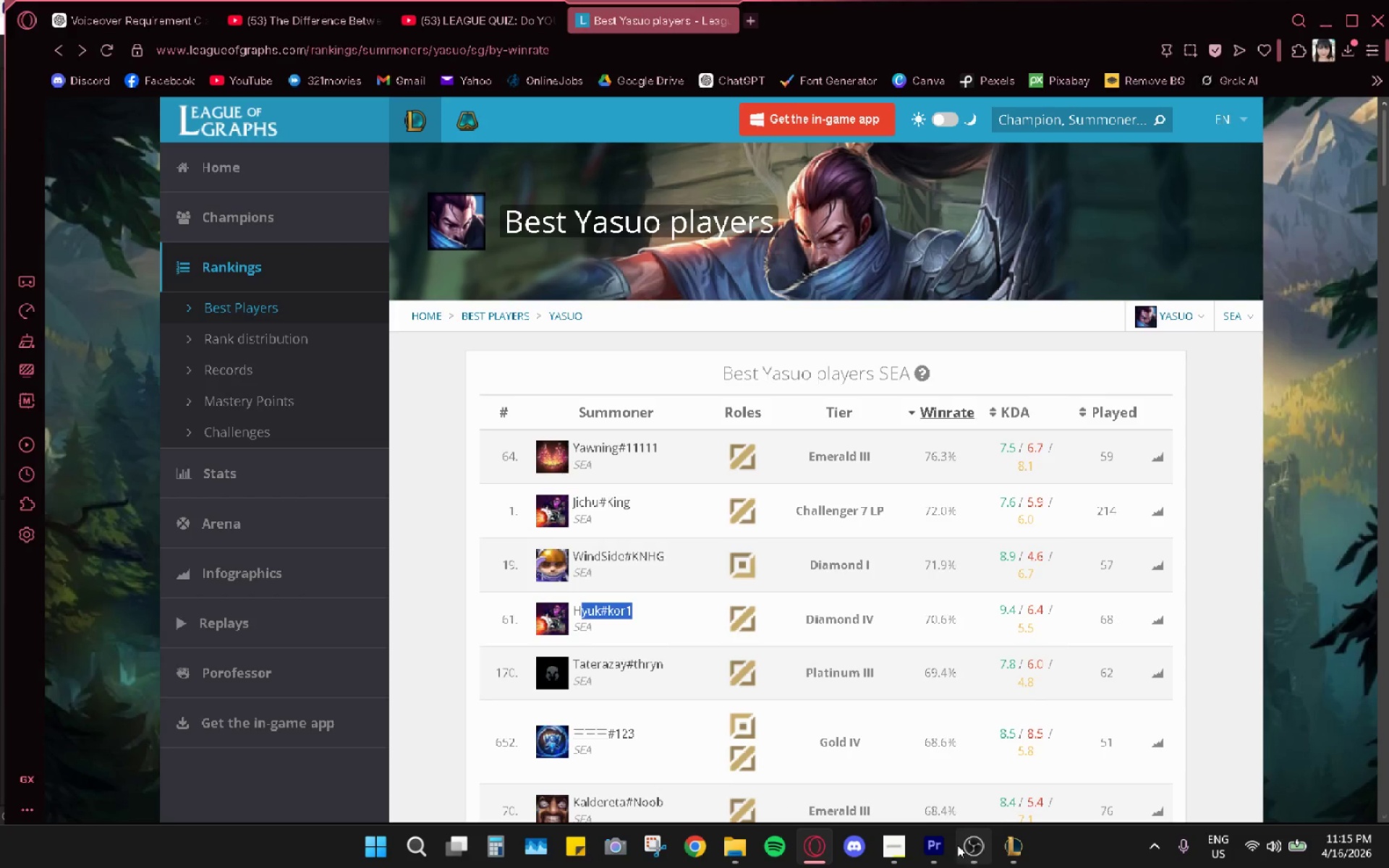 
left_click([1016, 850])
 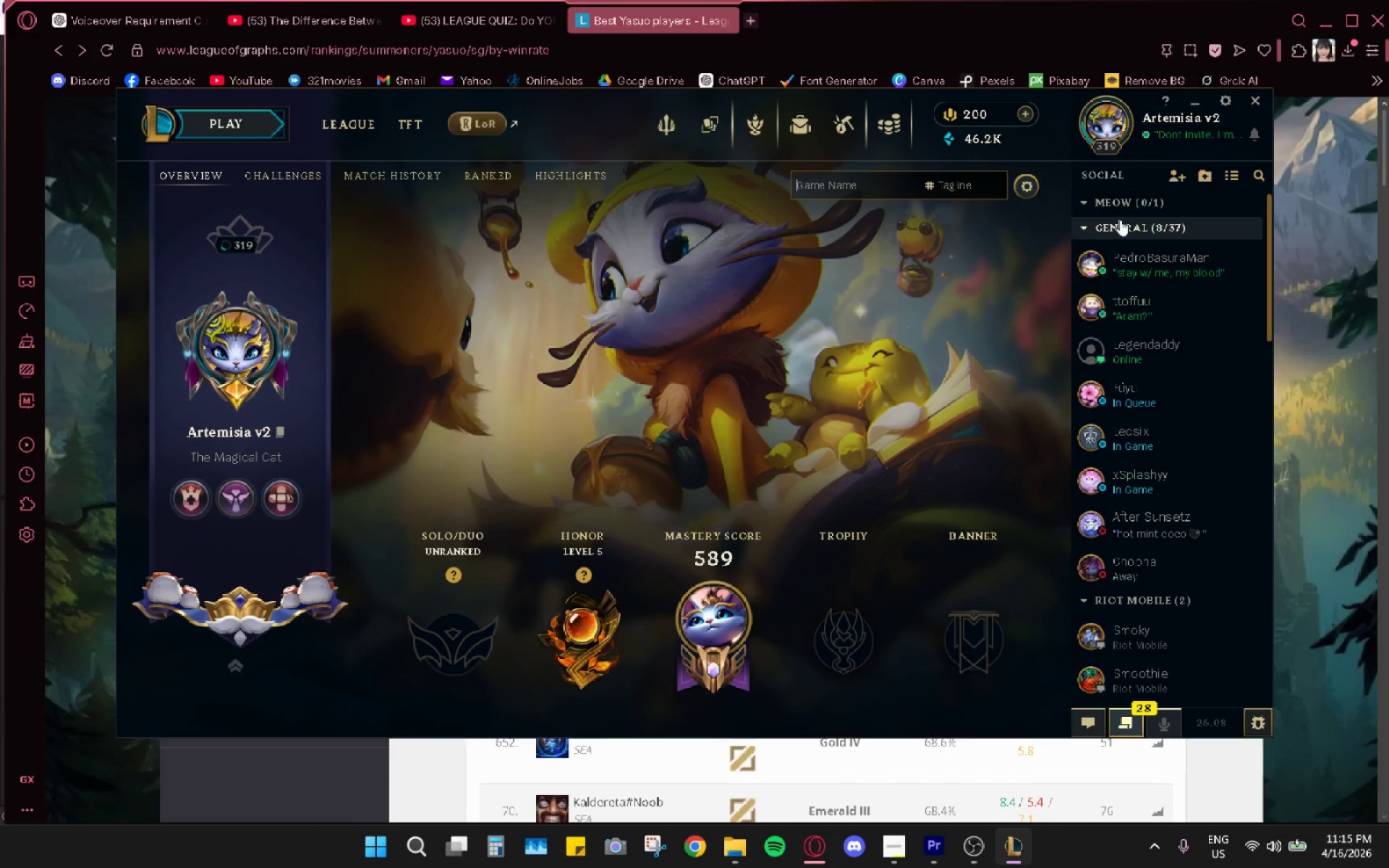 
right_click([1141, 251])
 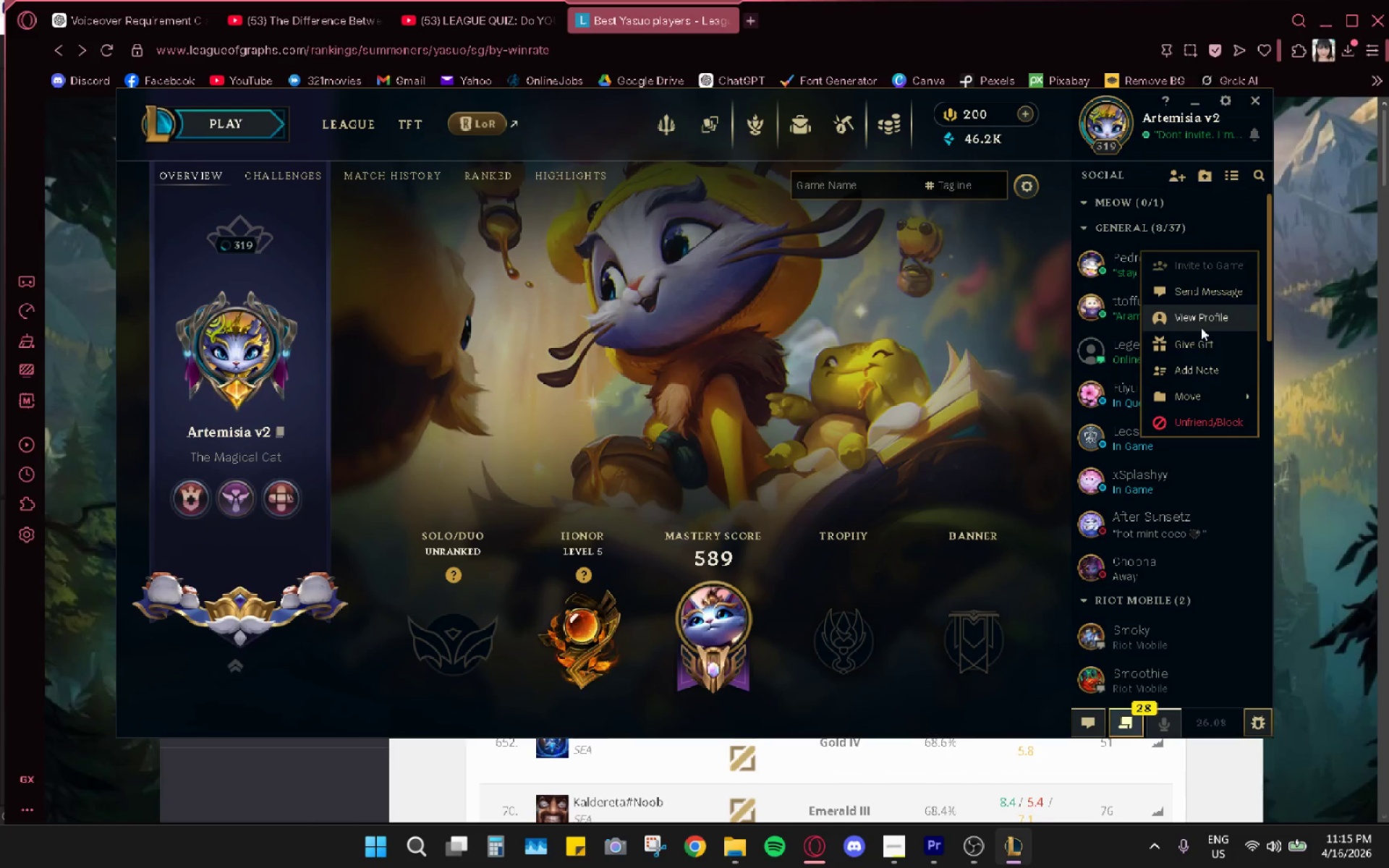 
left_click([1197, 317])
 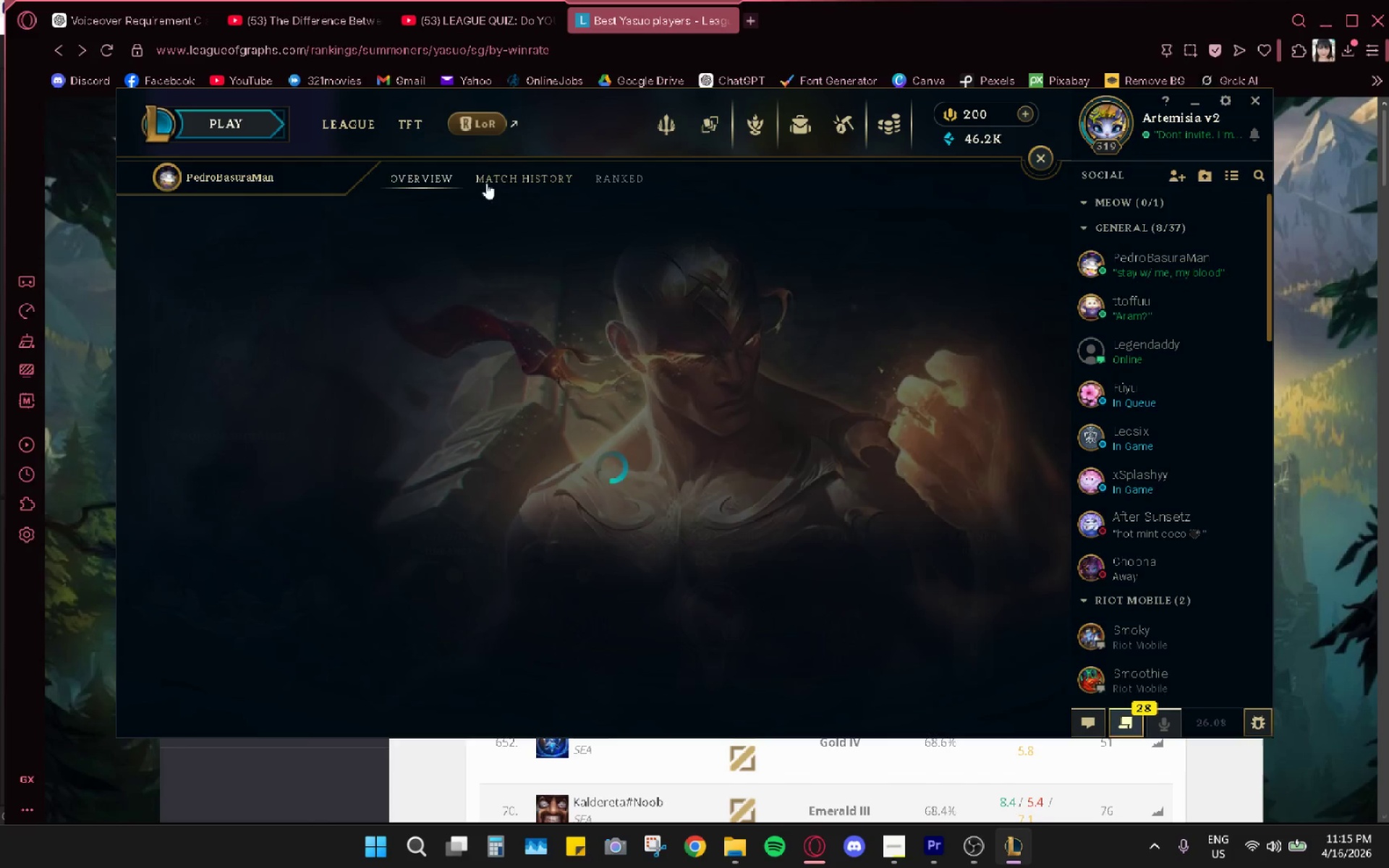 
left_click([486, 183])
 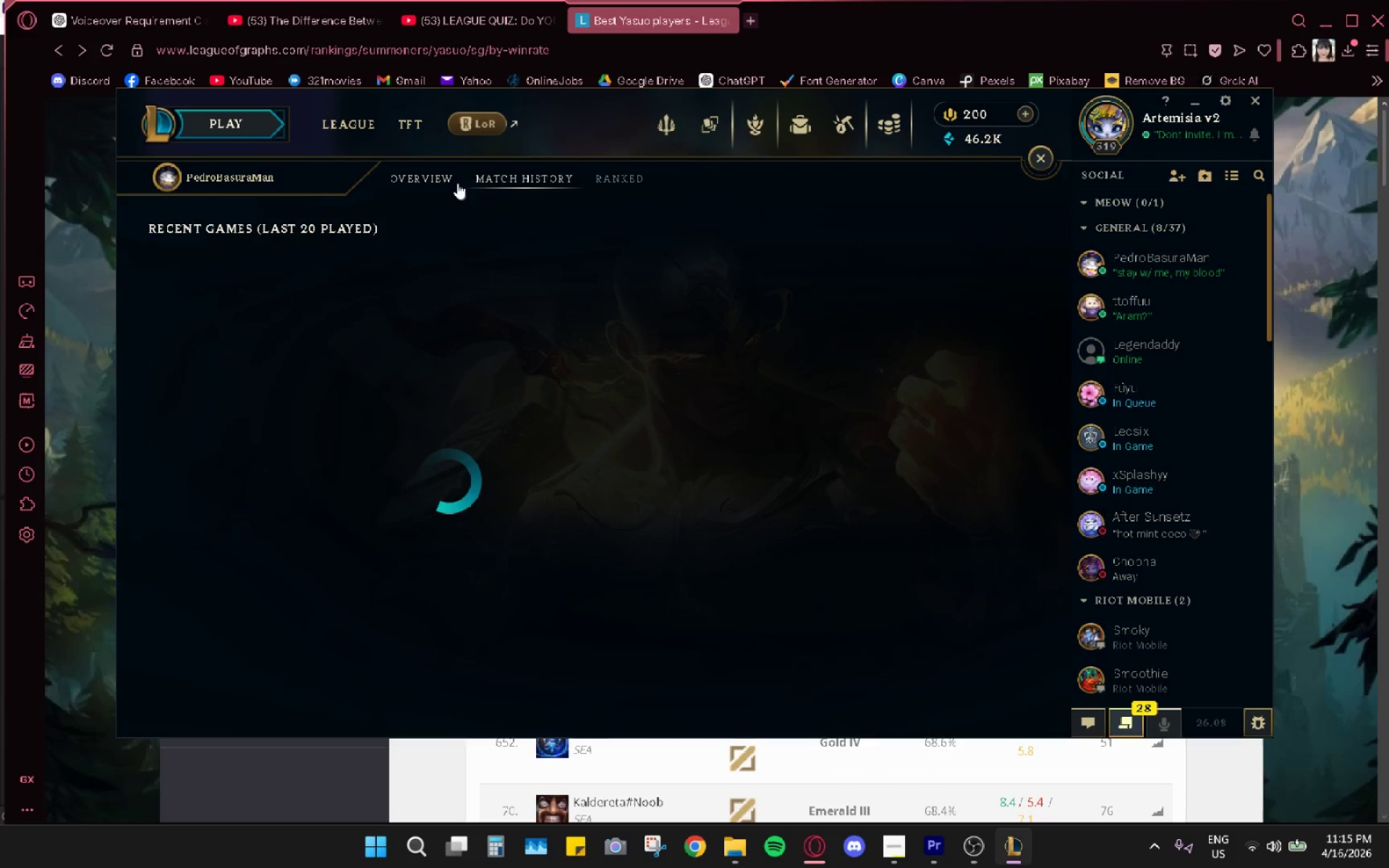 
wait(10.11)
 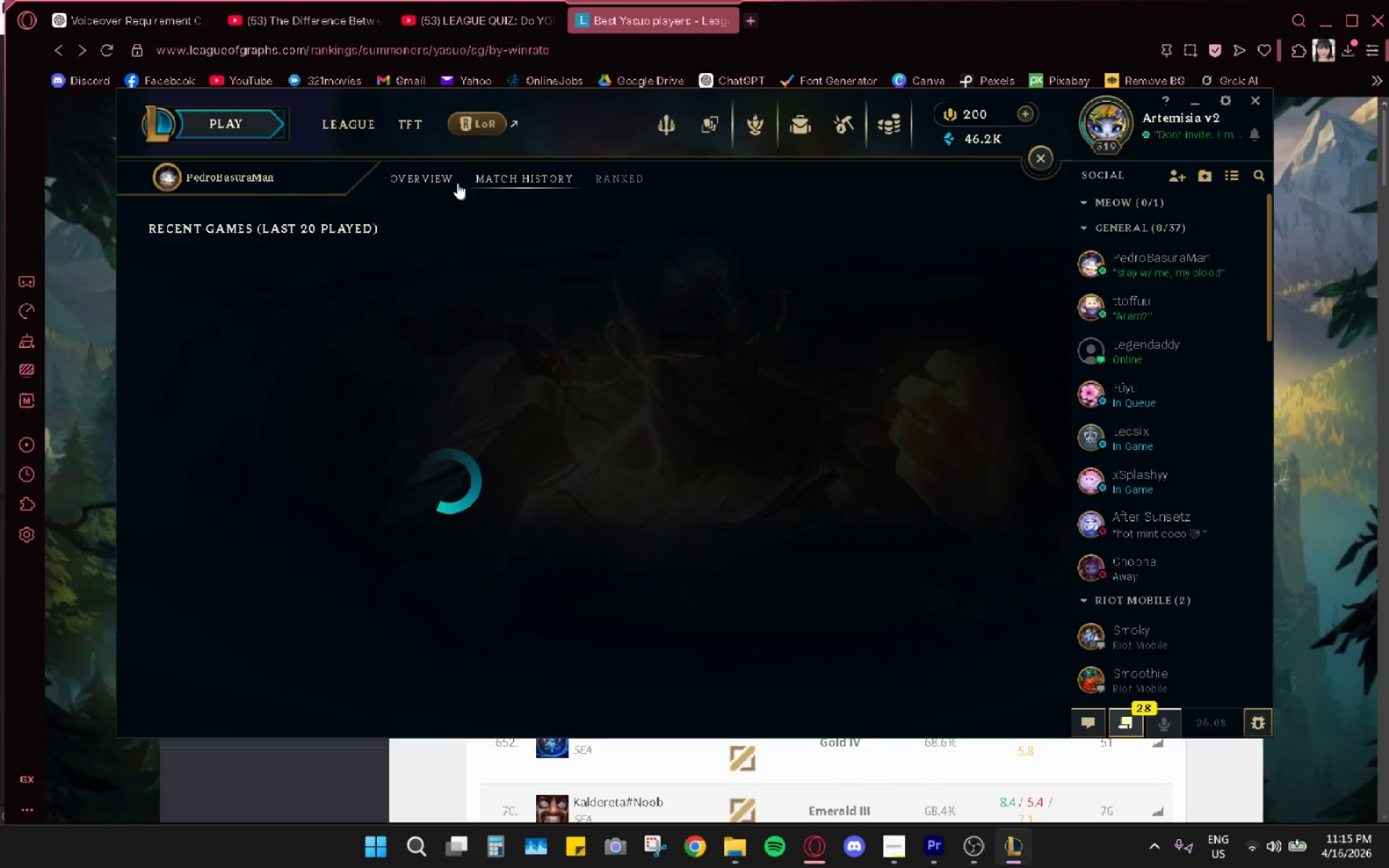 
left_click([1044, 156])
 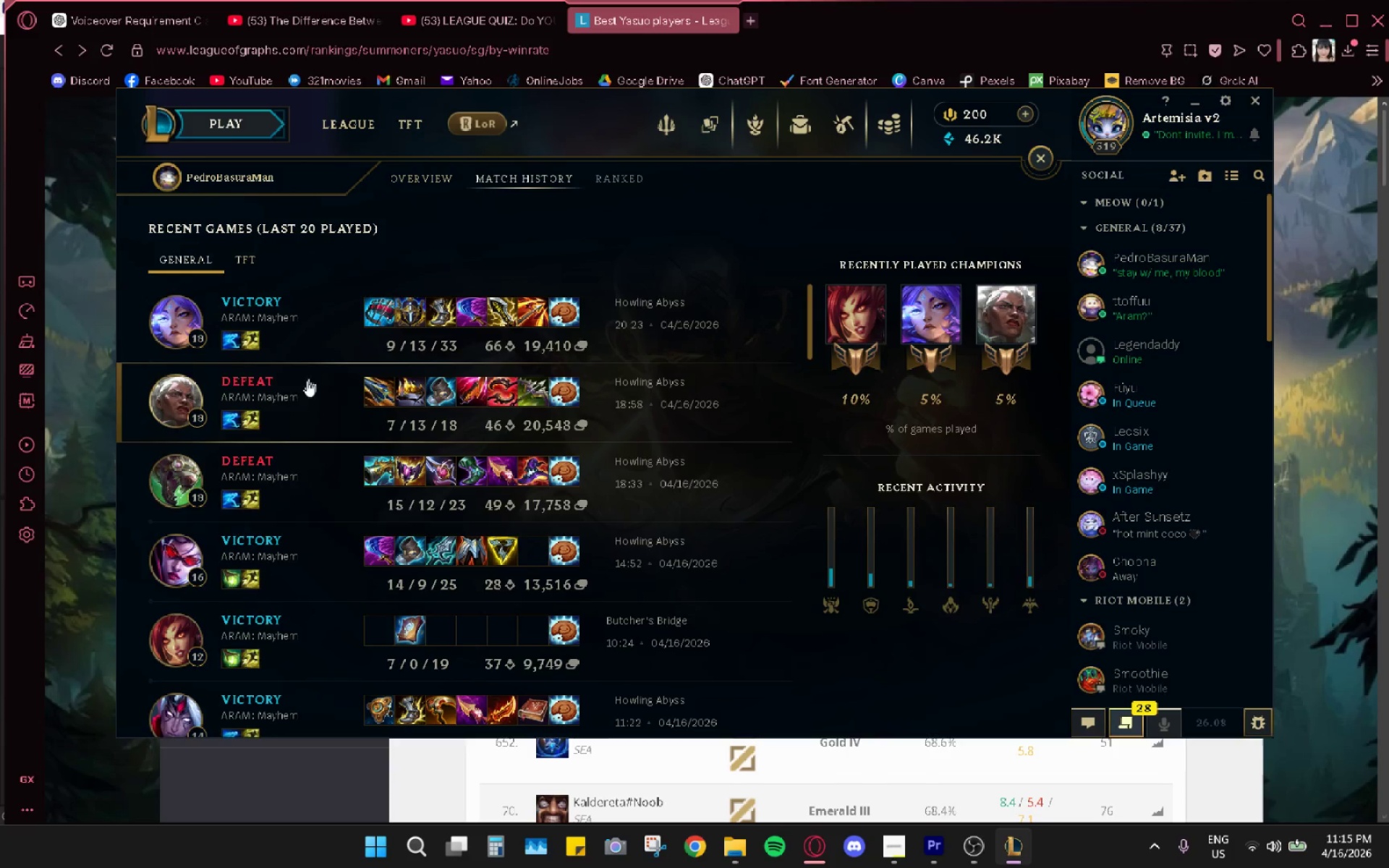 
left_click([313, 409])
 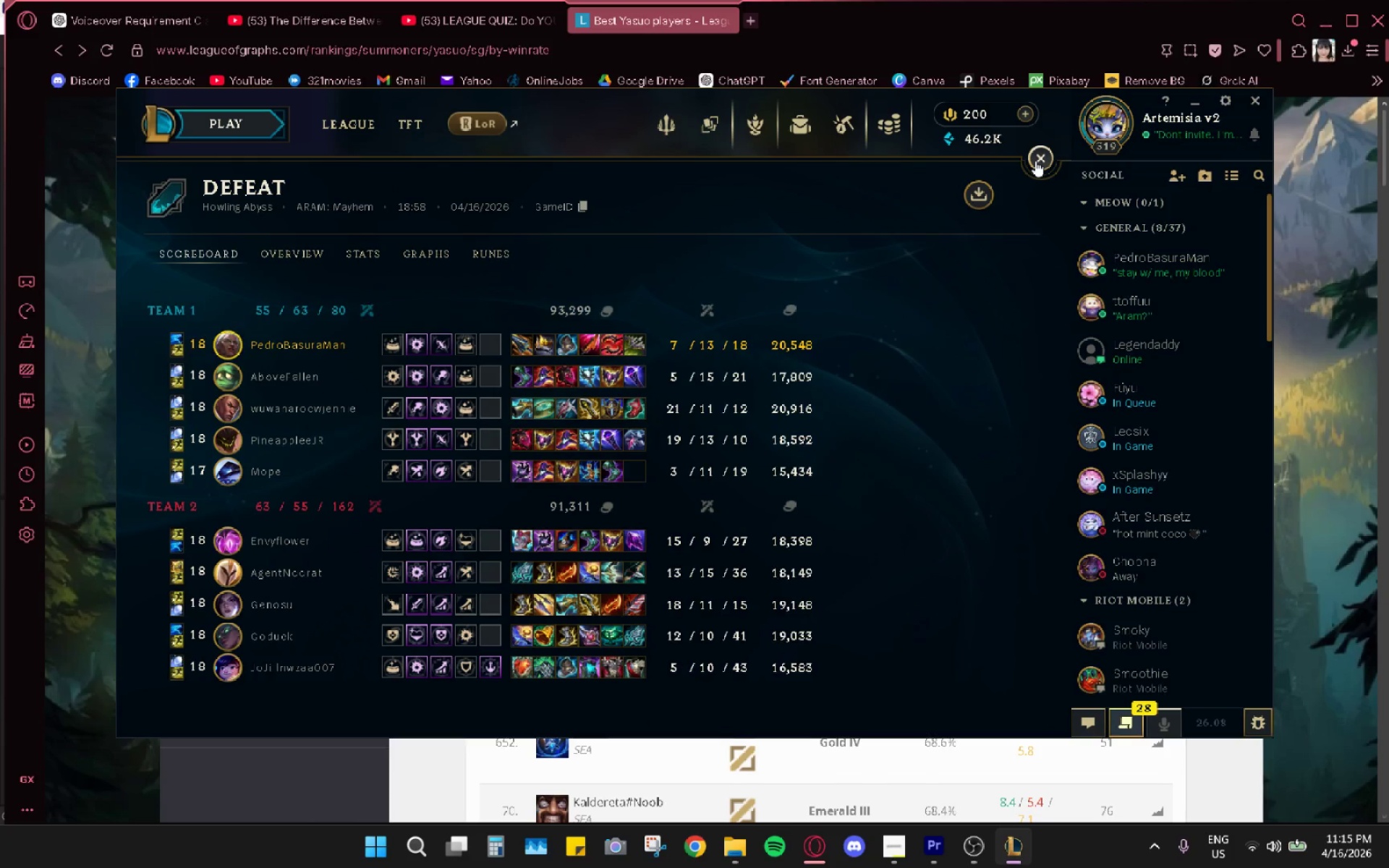 
left_click([1035, 161])
 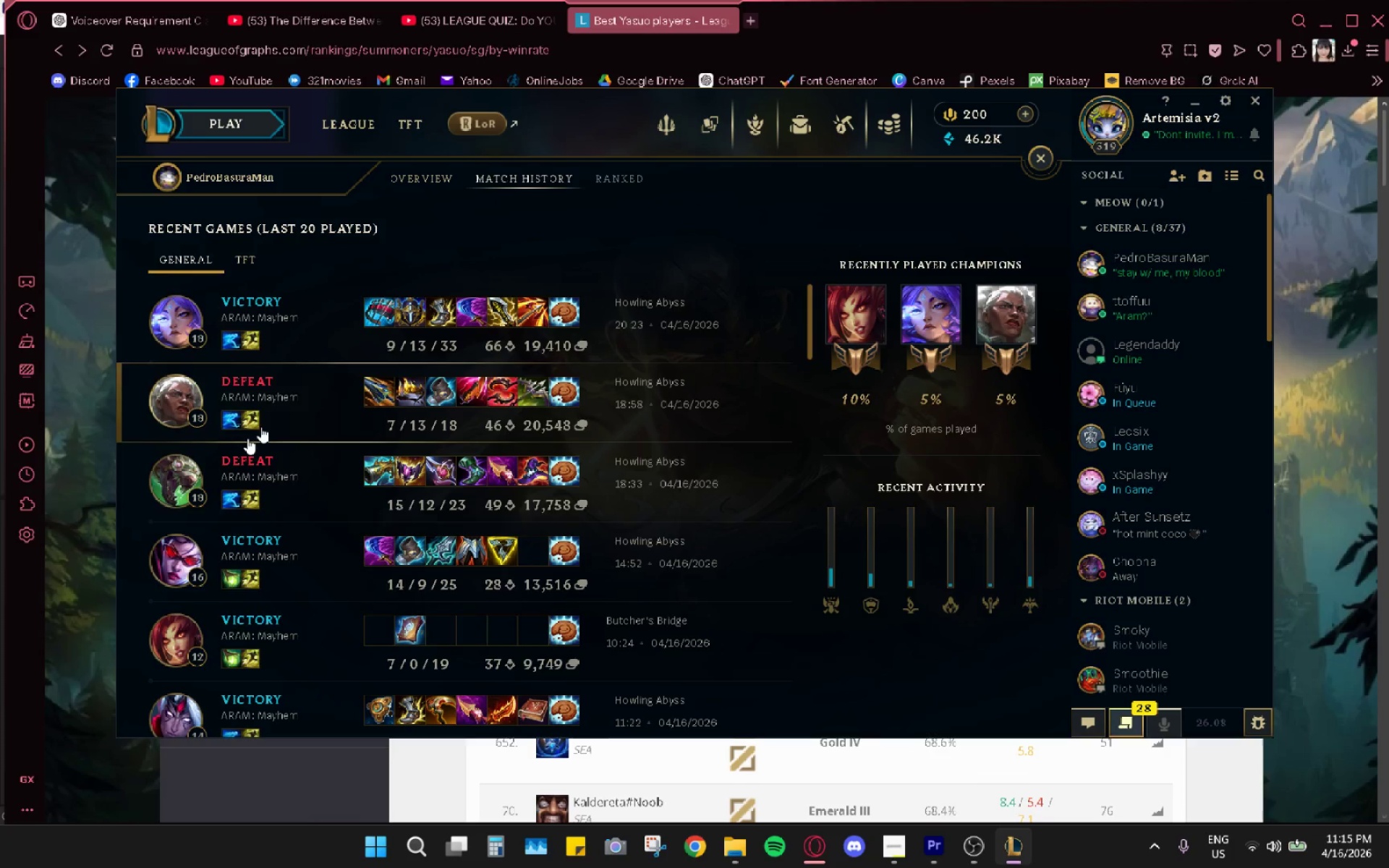 
left_click([220, 501])
 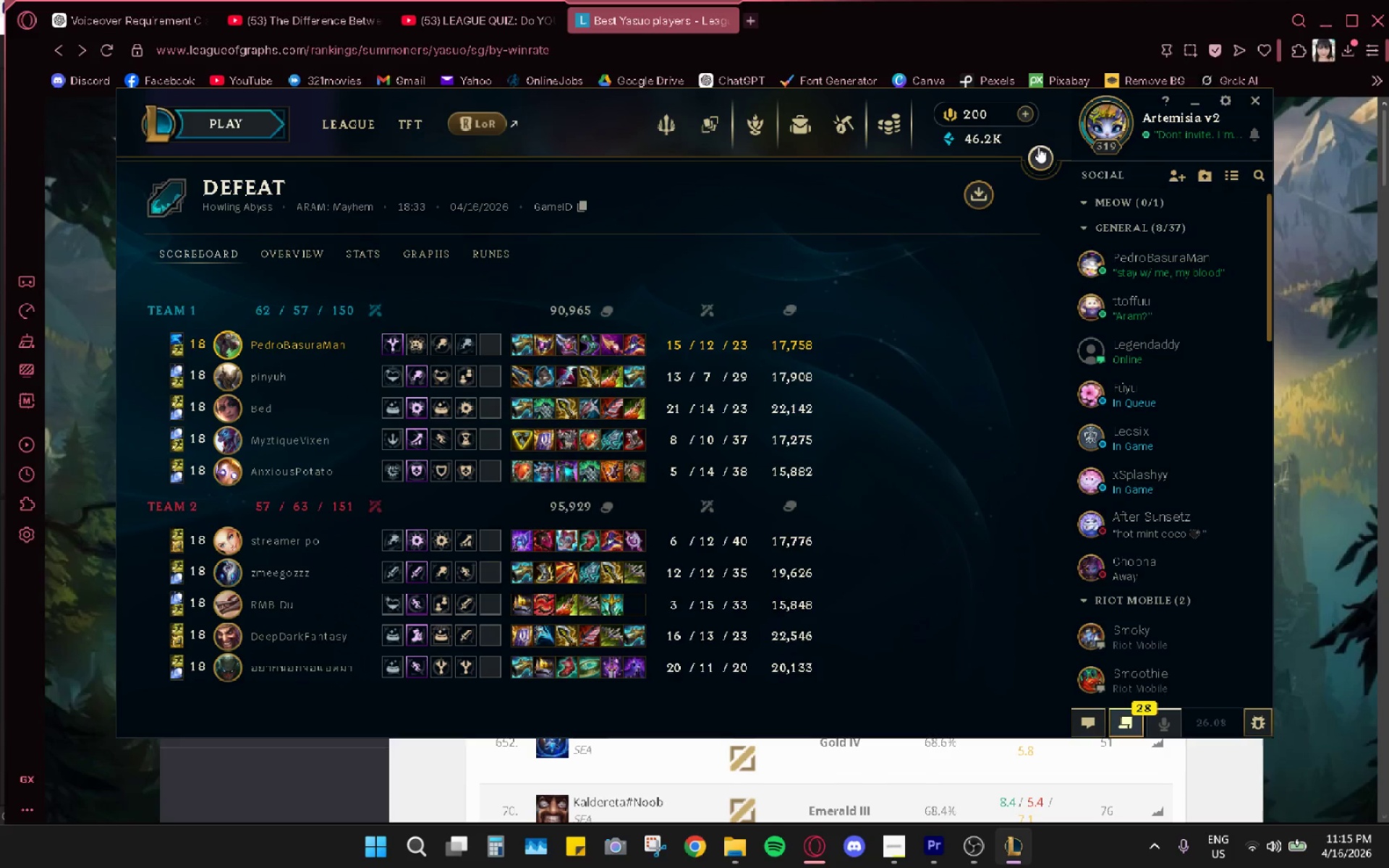 
left_click([1038, 147])
 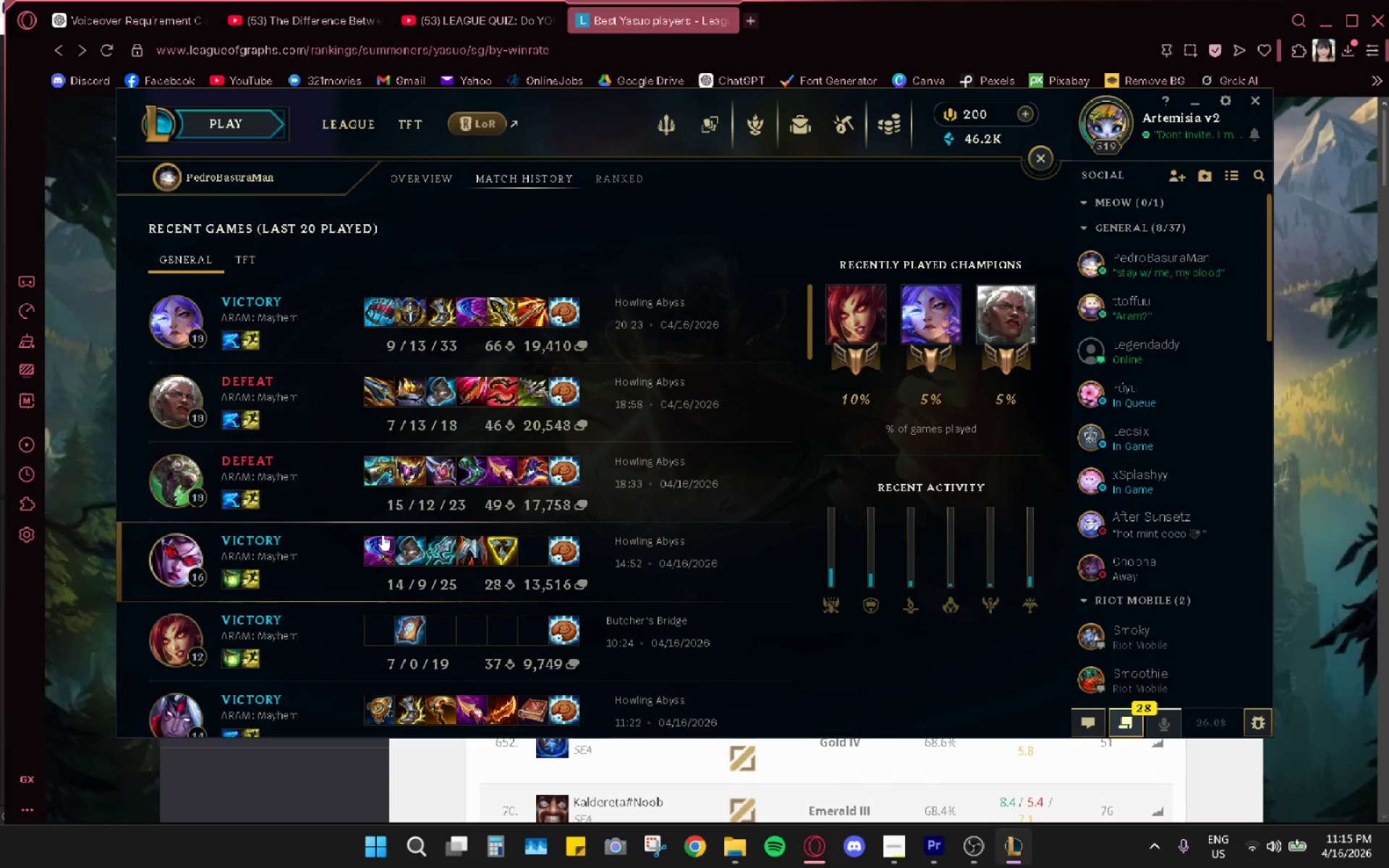 
left_click([373, 558])
 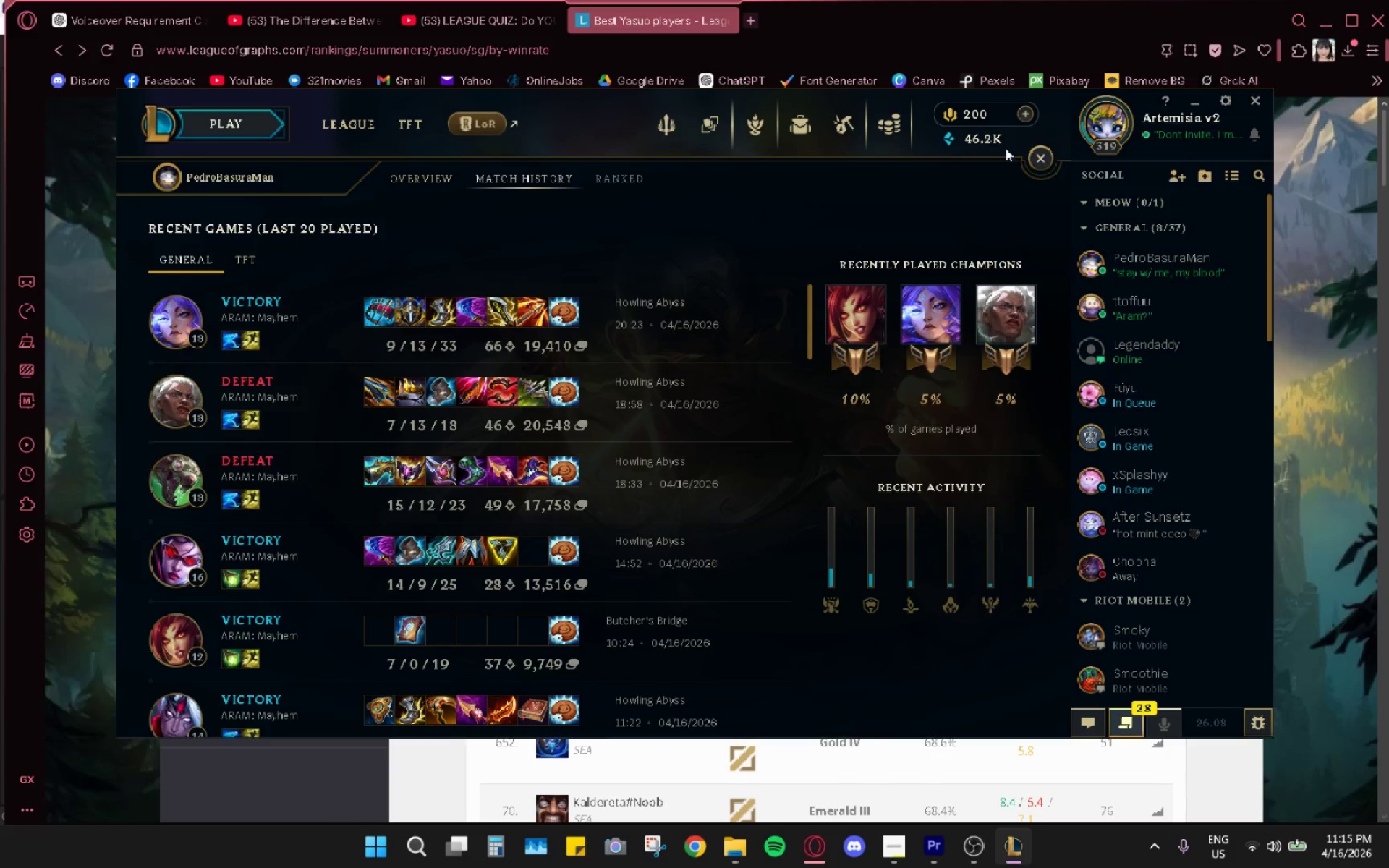 
left_click([972, 0])
 